 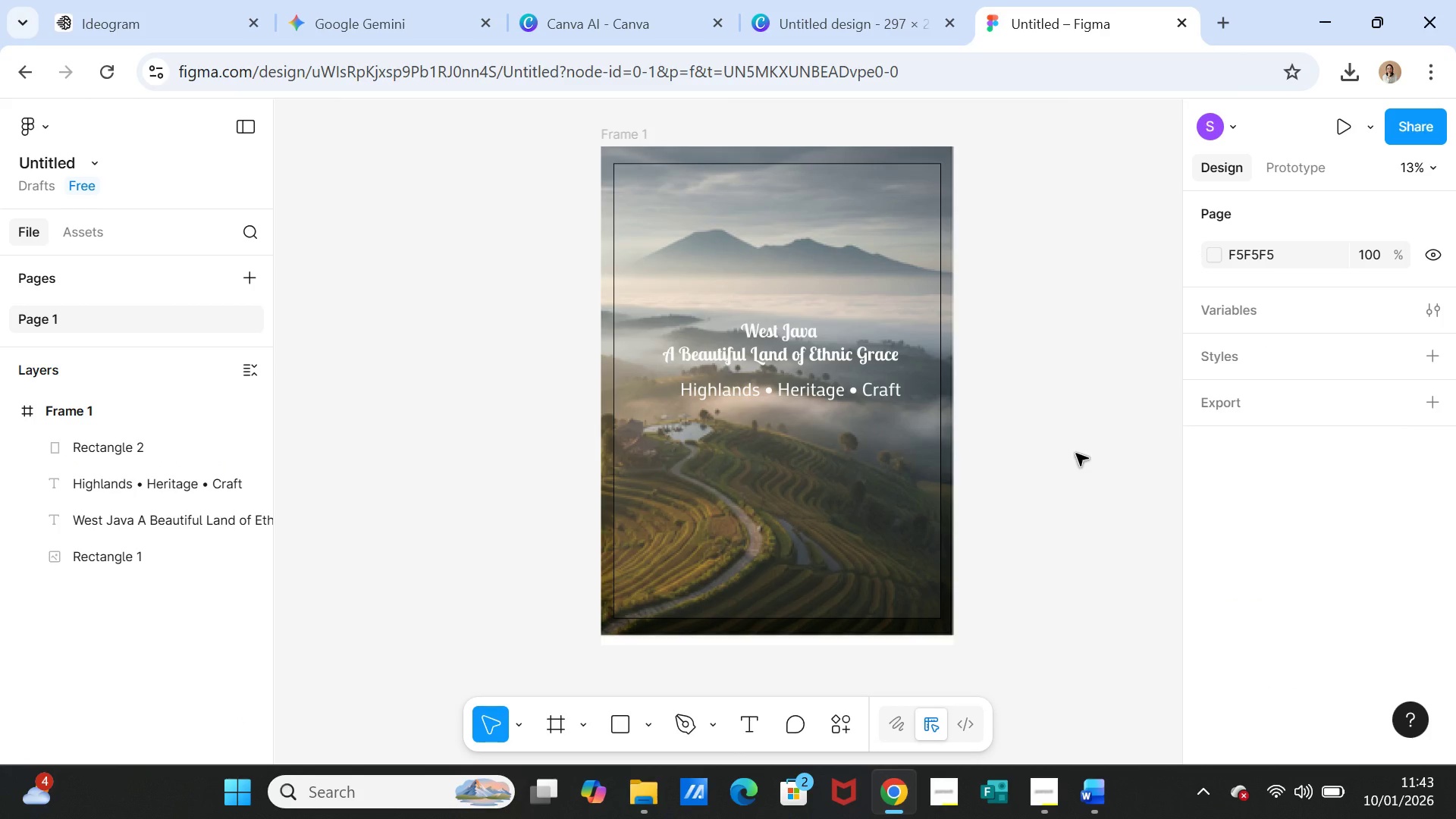 
left_click([788, 336])
 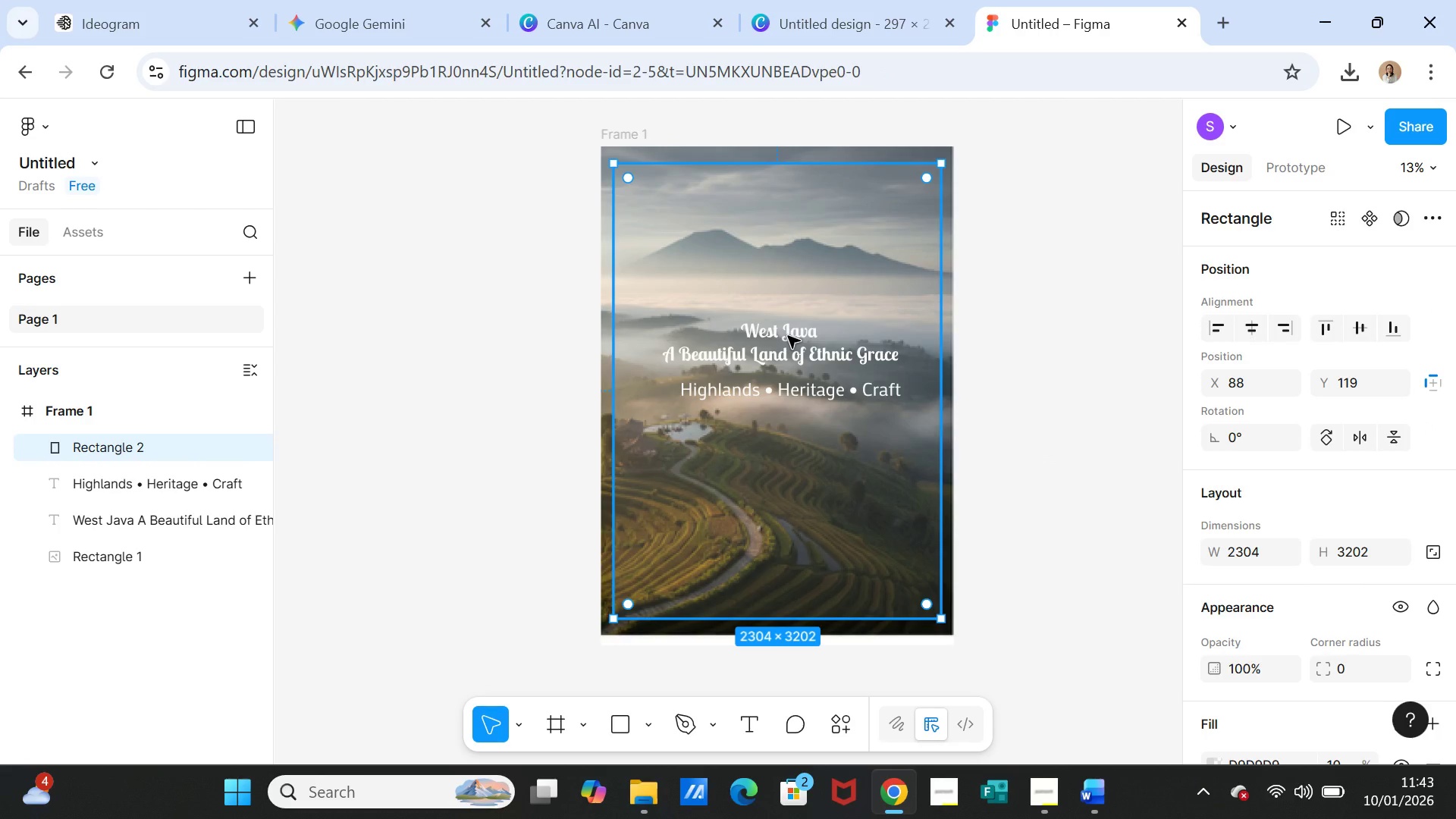 
double_click([788, 336])
 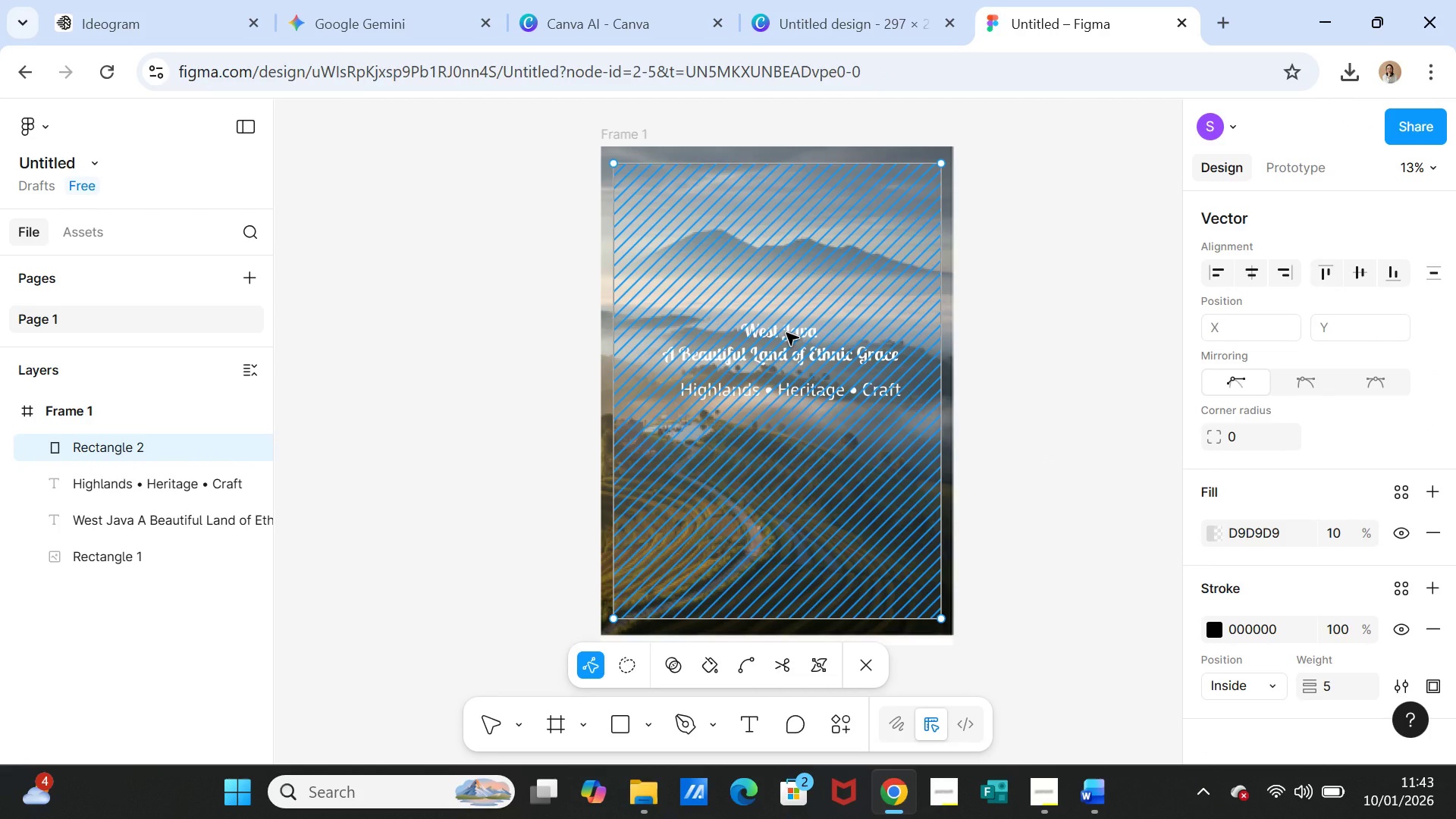 
key(Control+Z)
 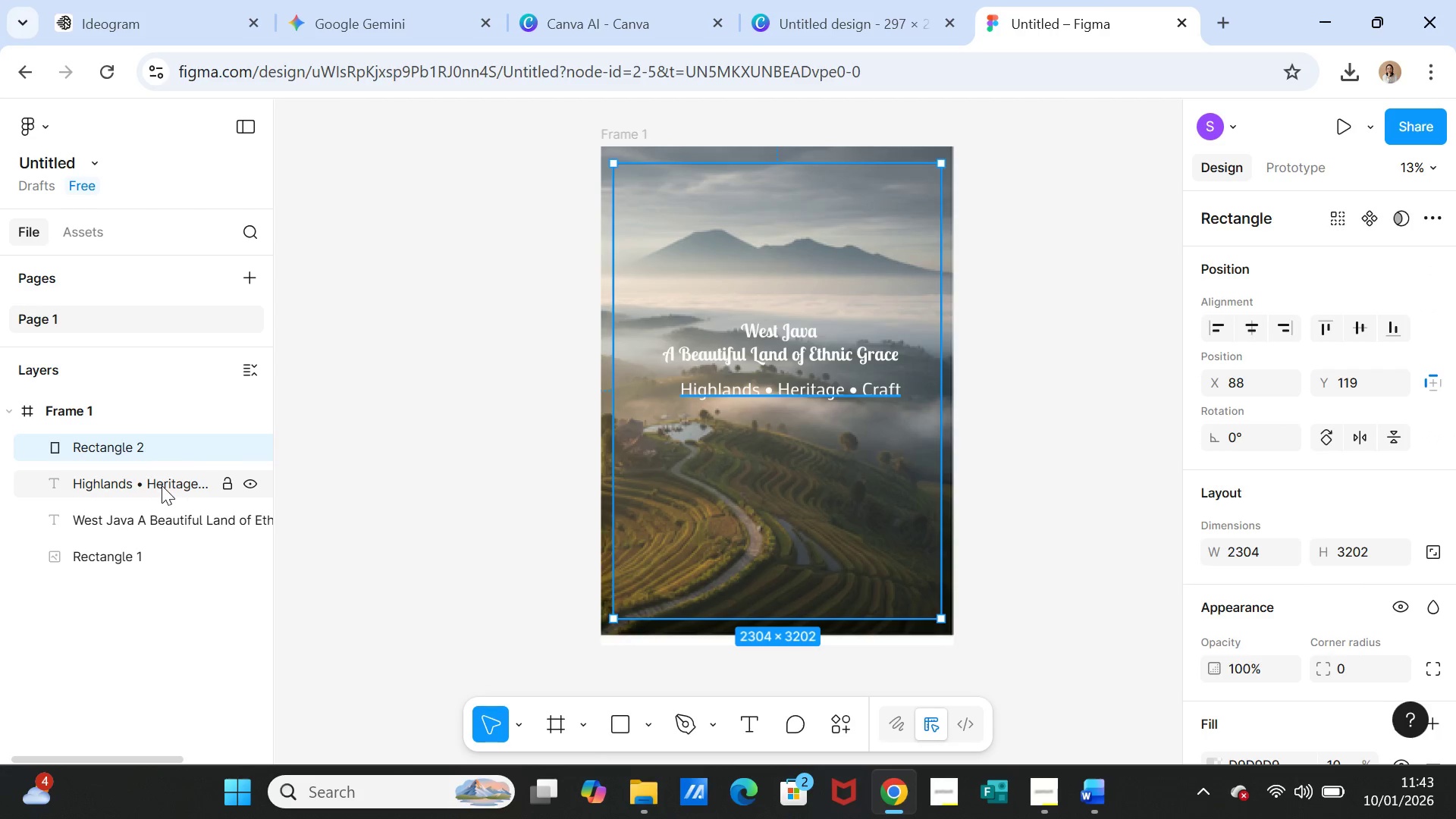 
left_click([167, 516])
 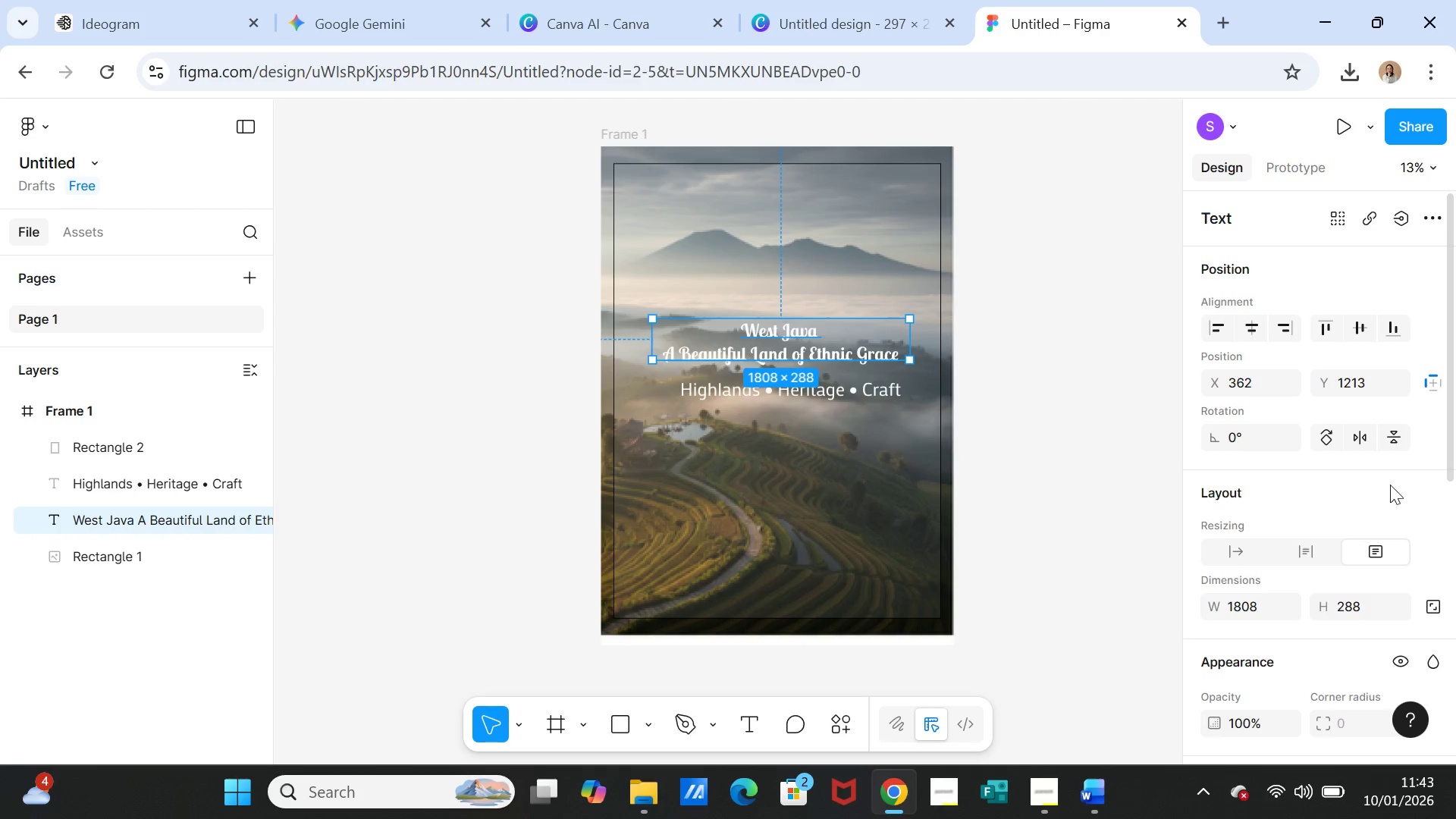 
scroll: coordinate [1396, 542], scroll_direction: down, amount: 3.0
 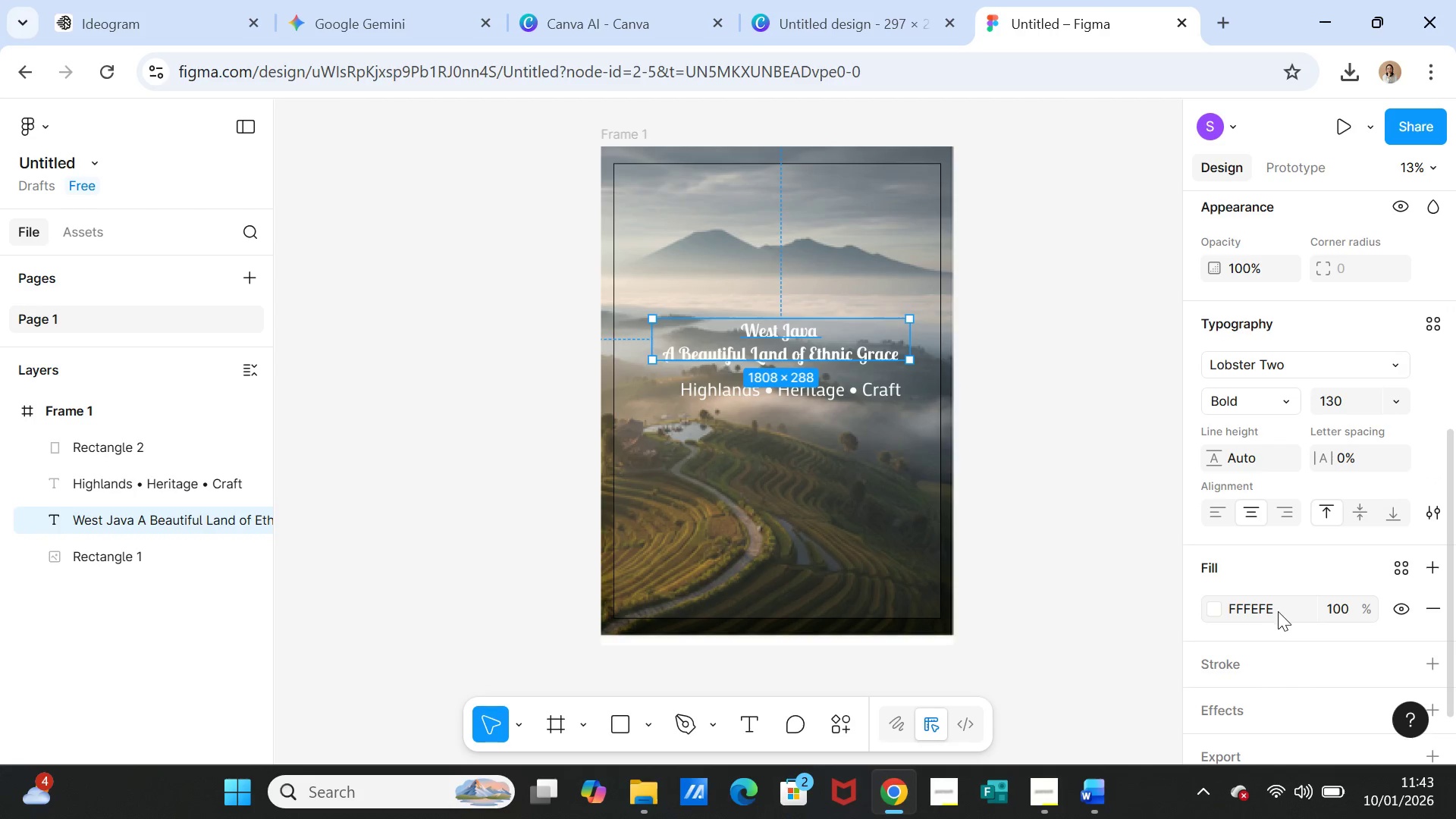 
left_click([1271, 611])
 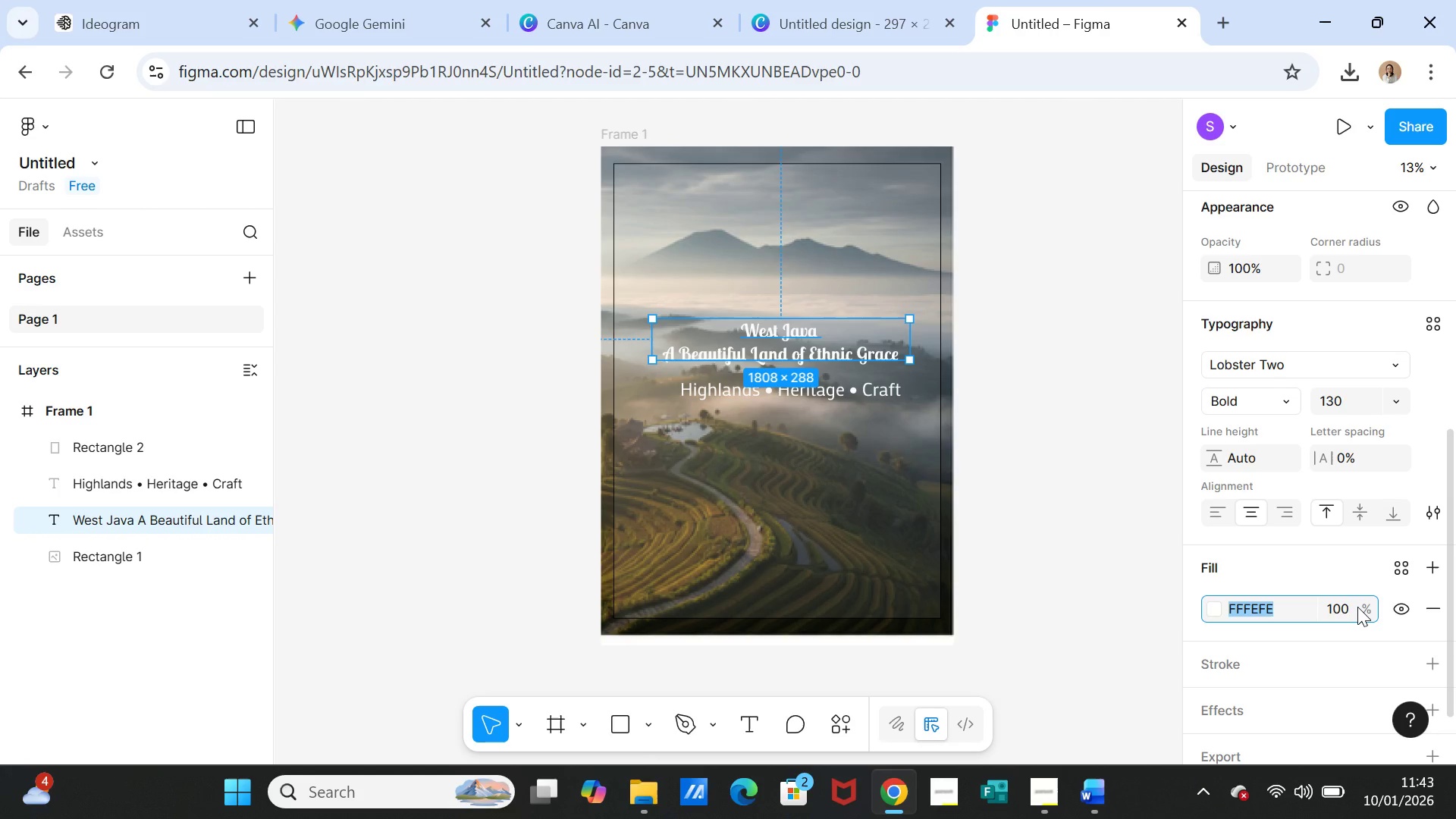 
wait(6.81)
 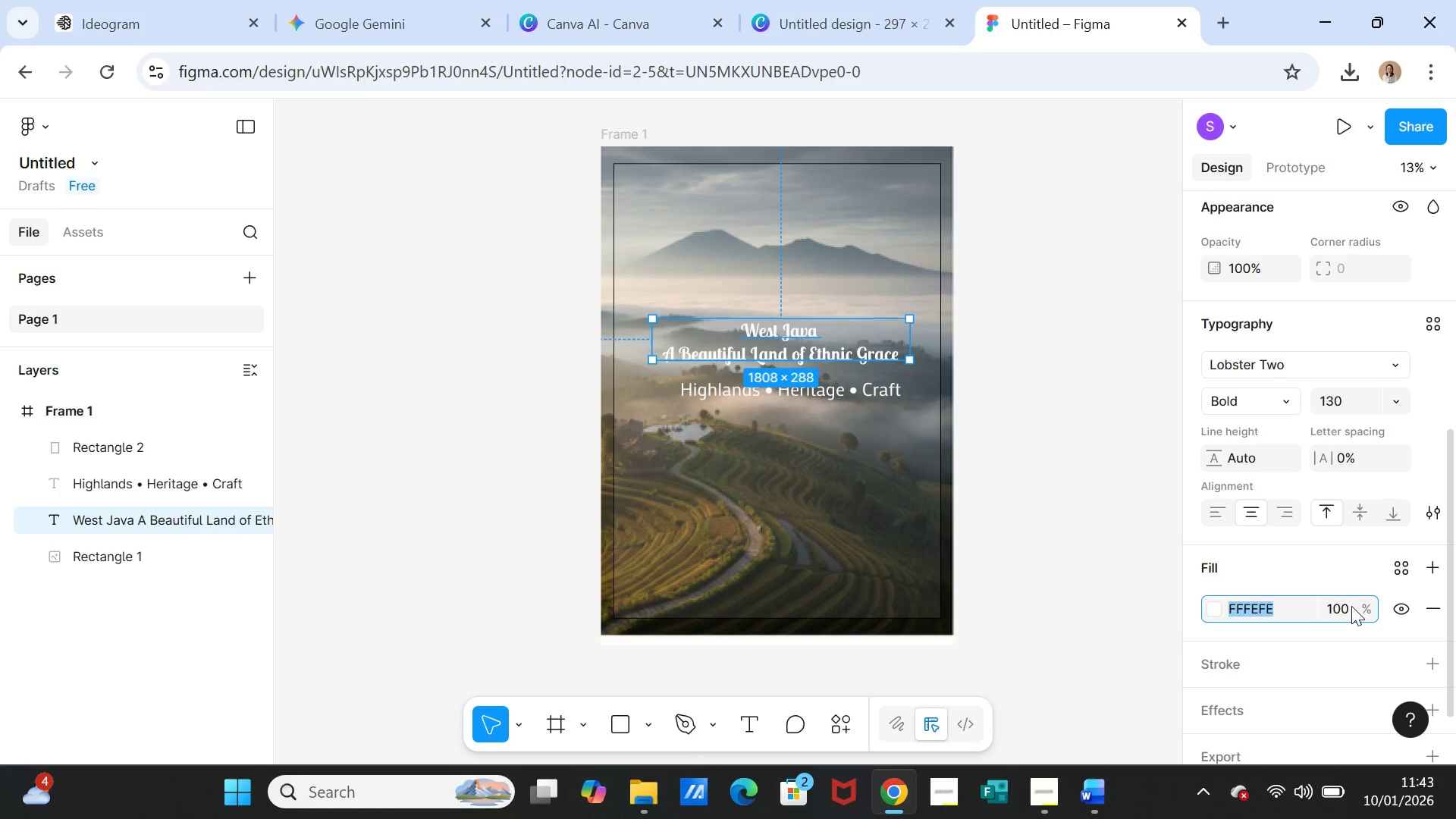 
left_click([1112, 510])
 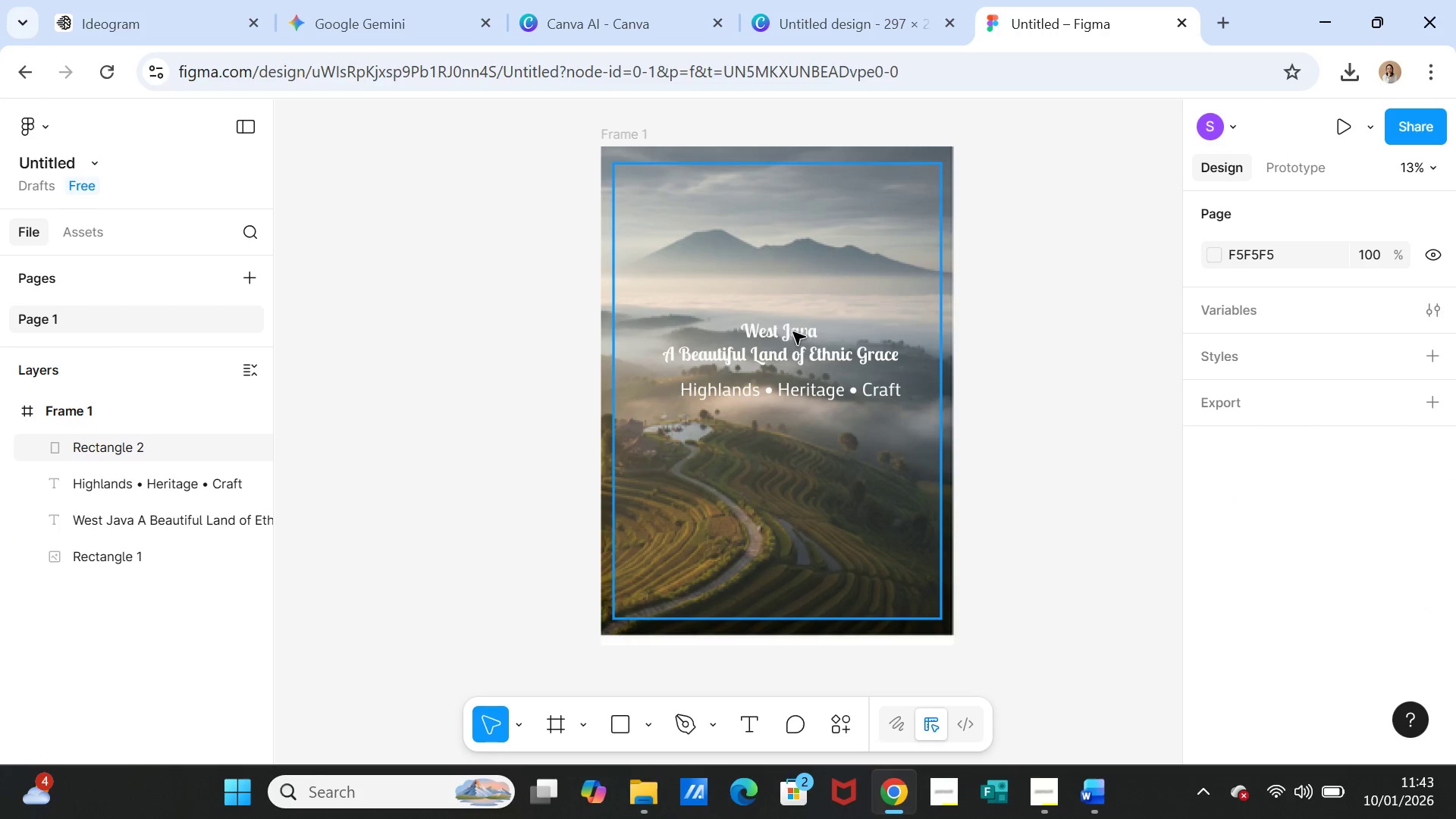 
double_click([793, 332])
 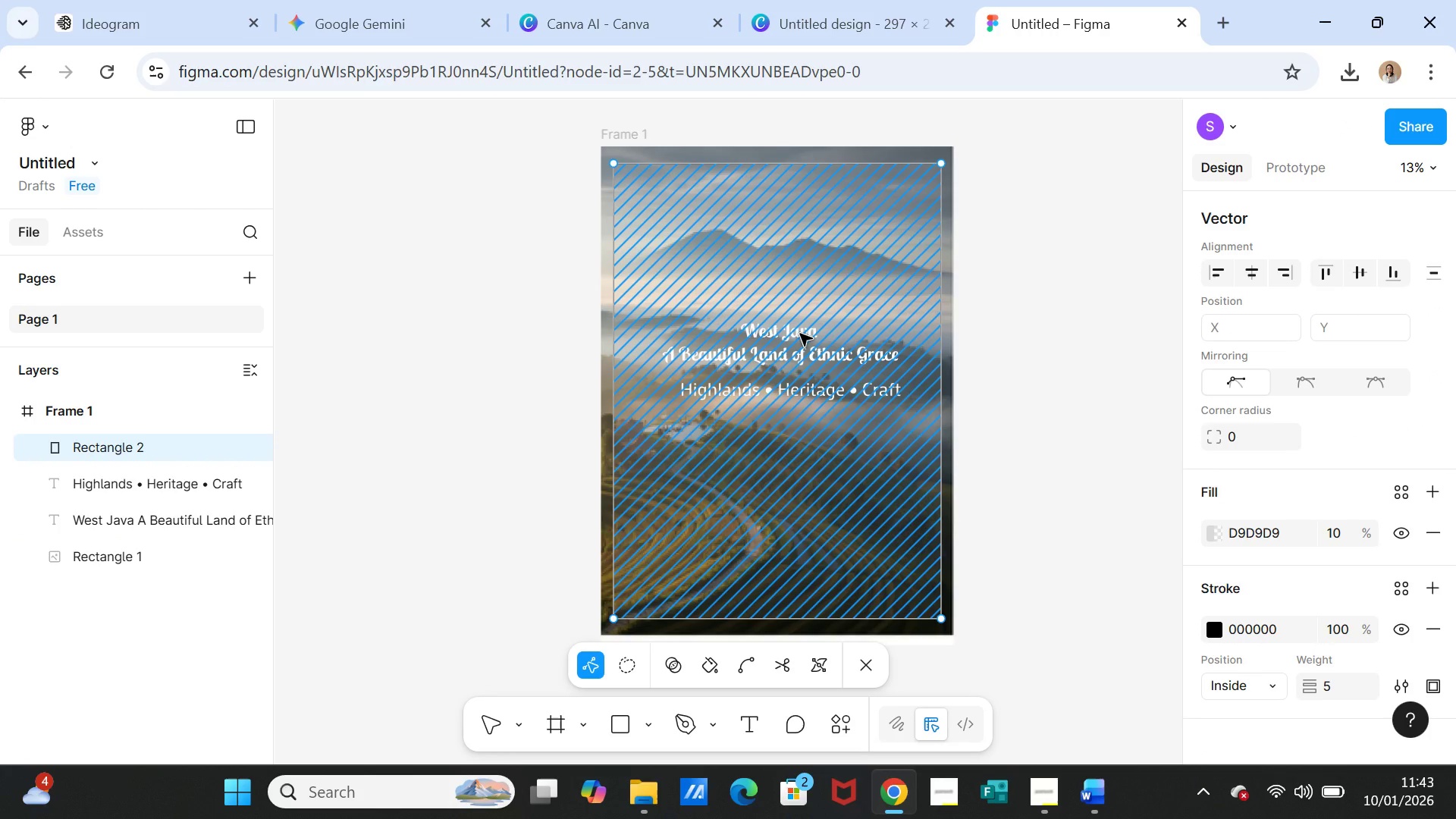 
key(Control+Z)
 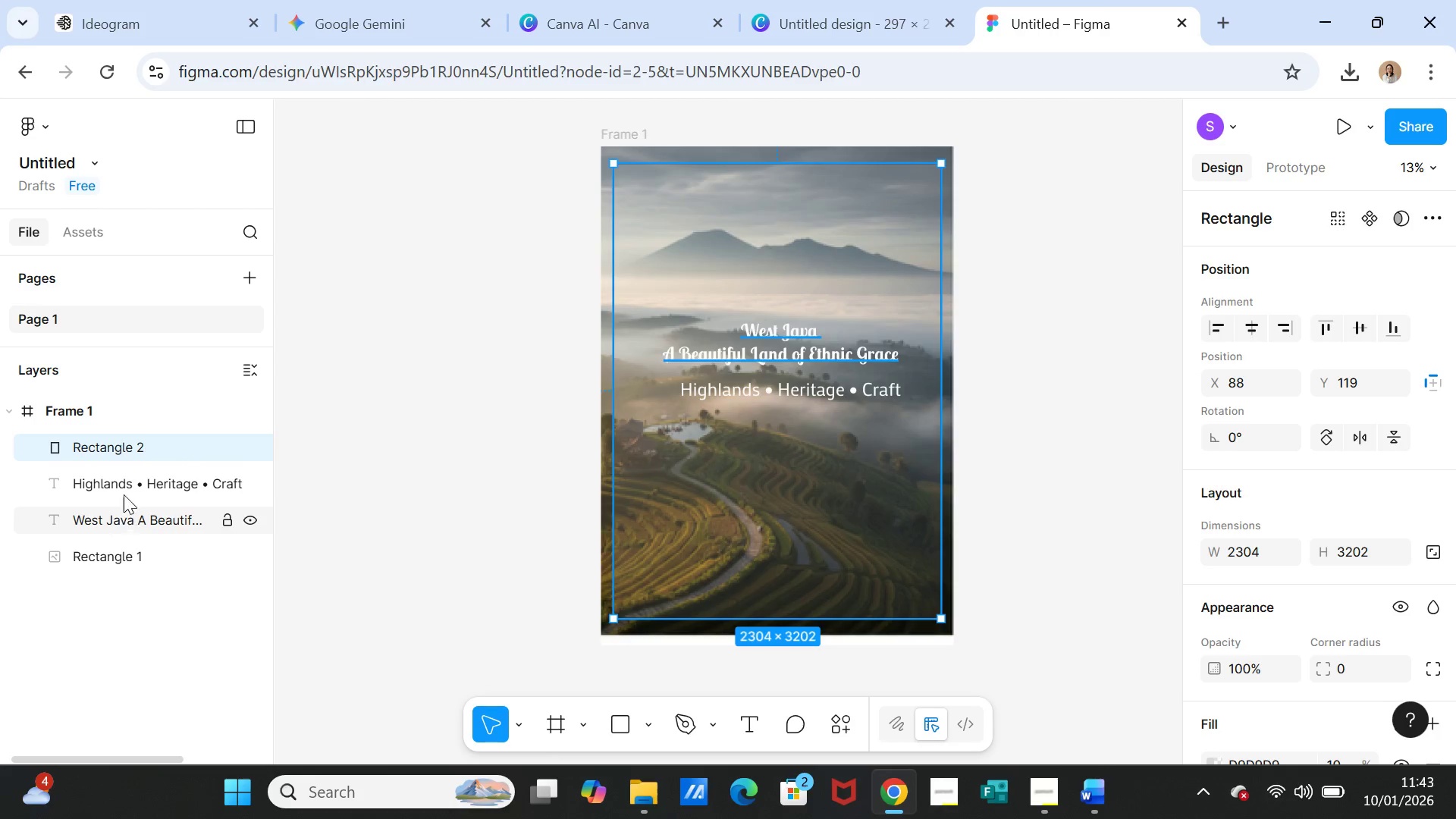 
left_click([124, 517])
 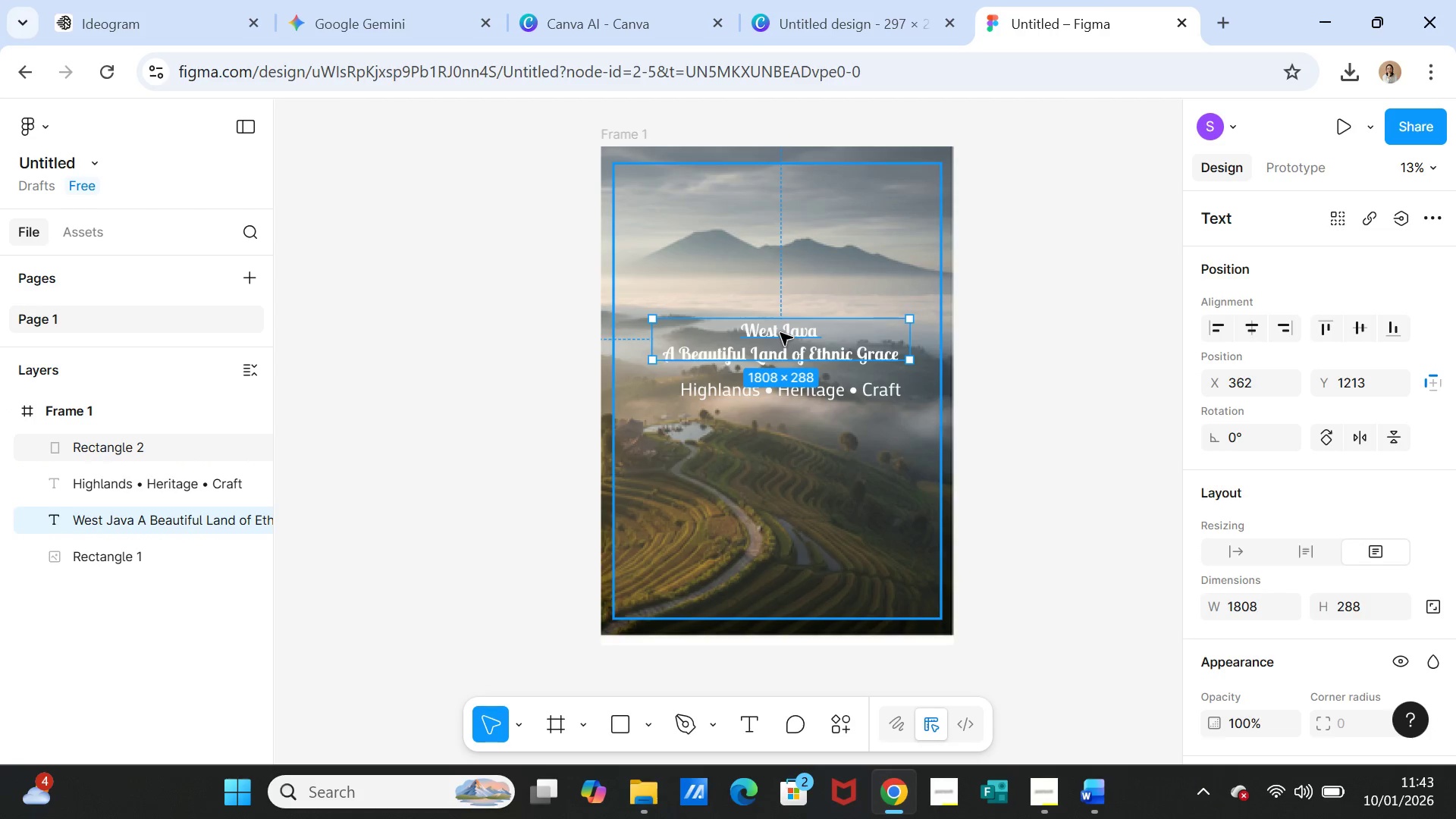 
double_click([780, 333])
 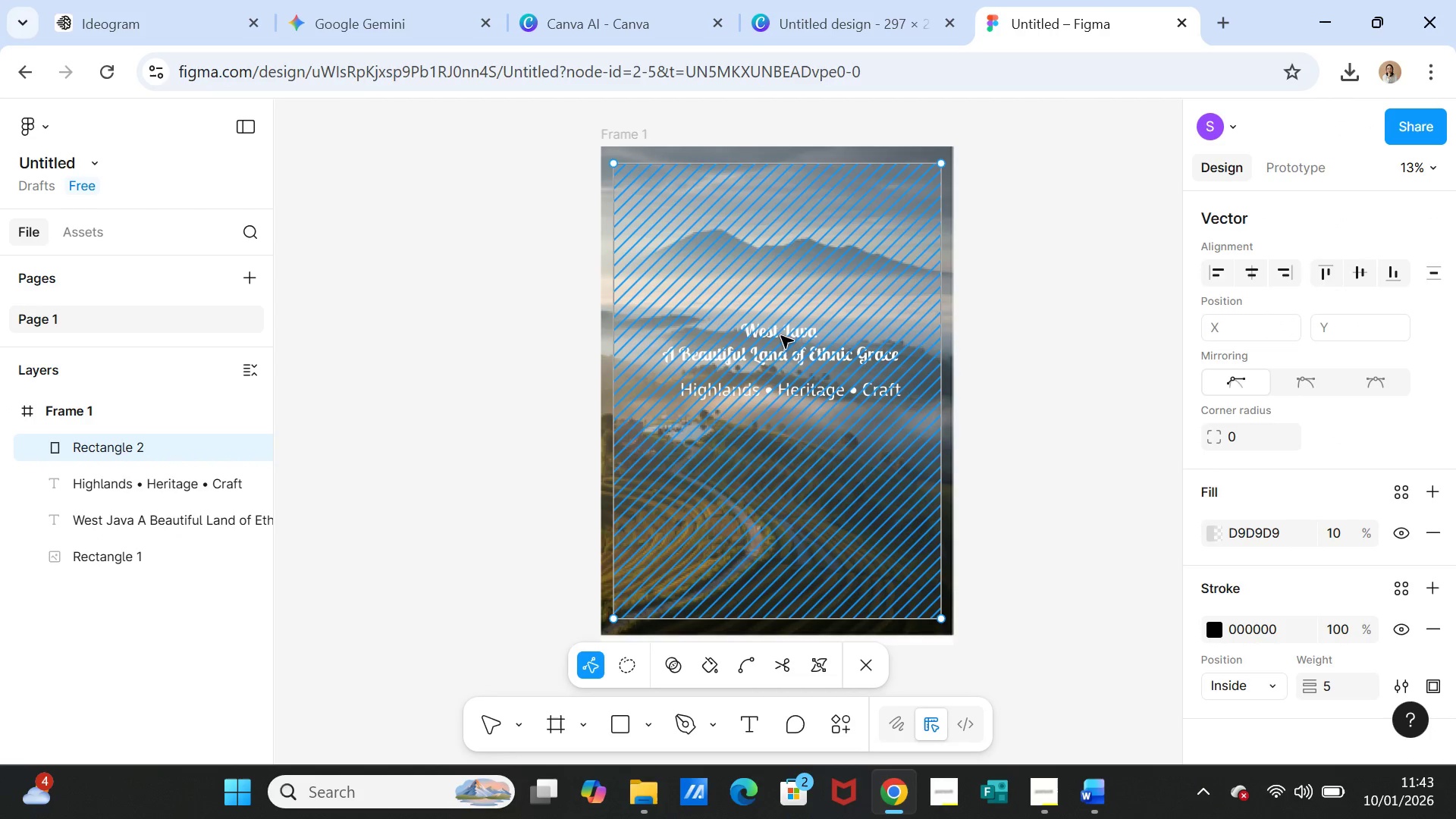 
key(Control+Z)
 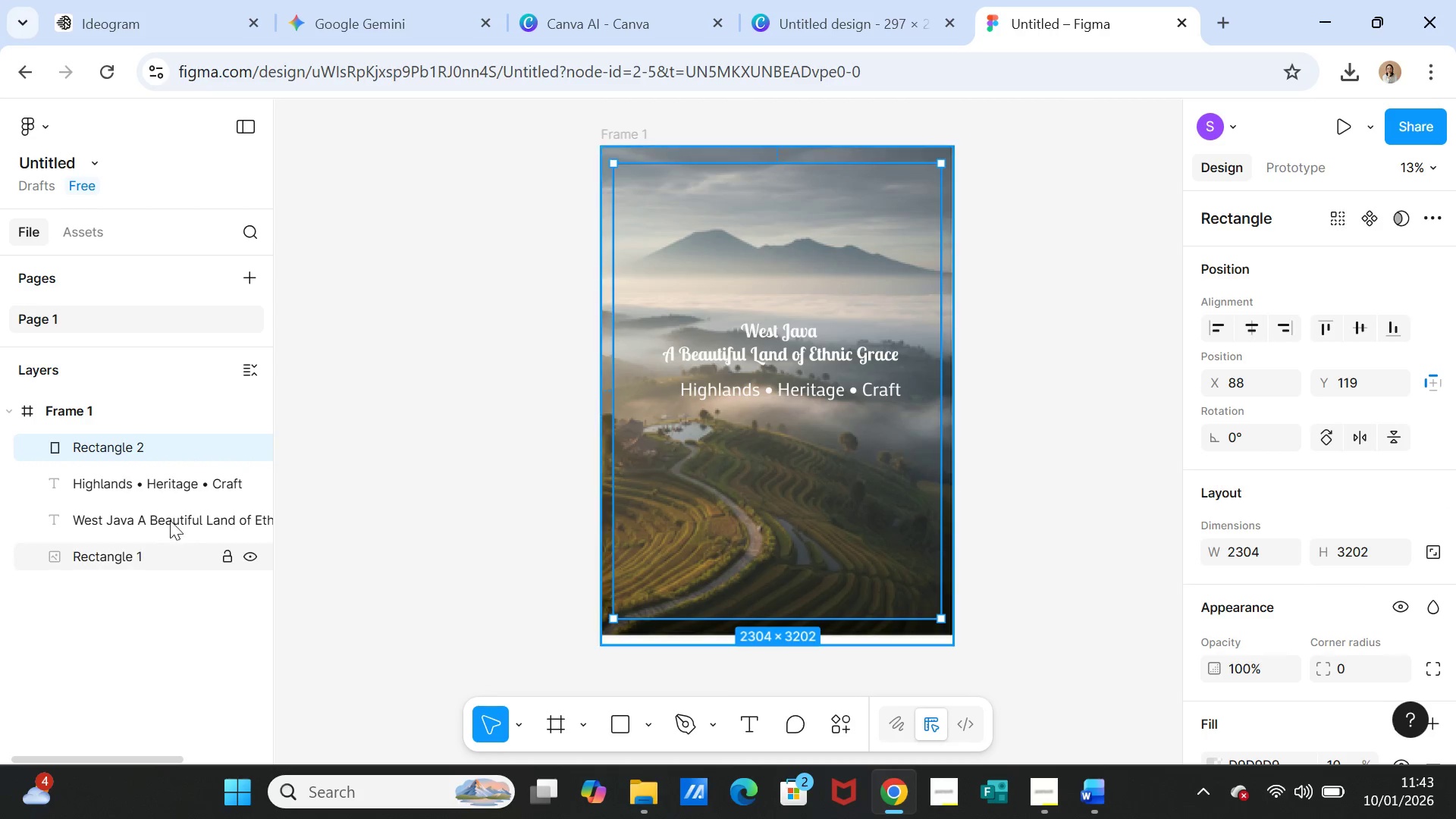 
left_click([170, 519])
 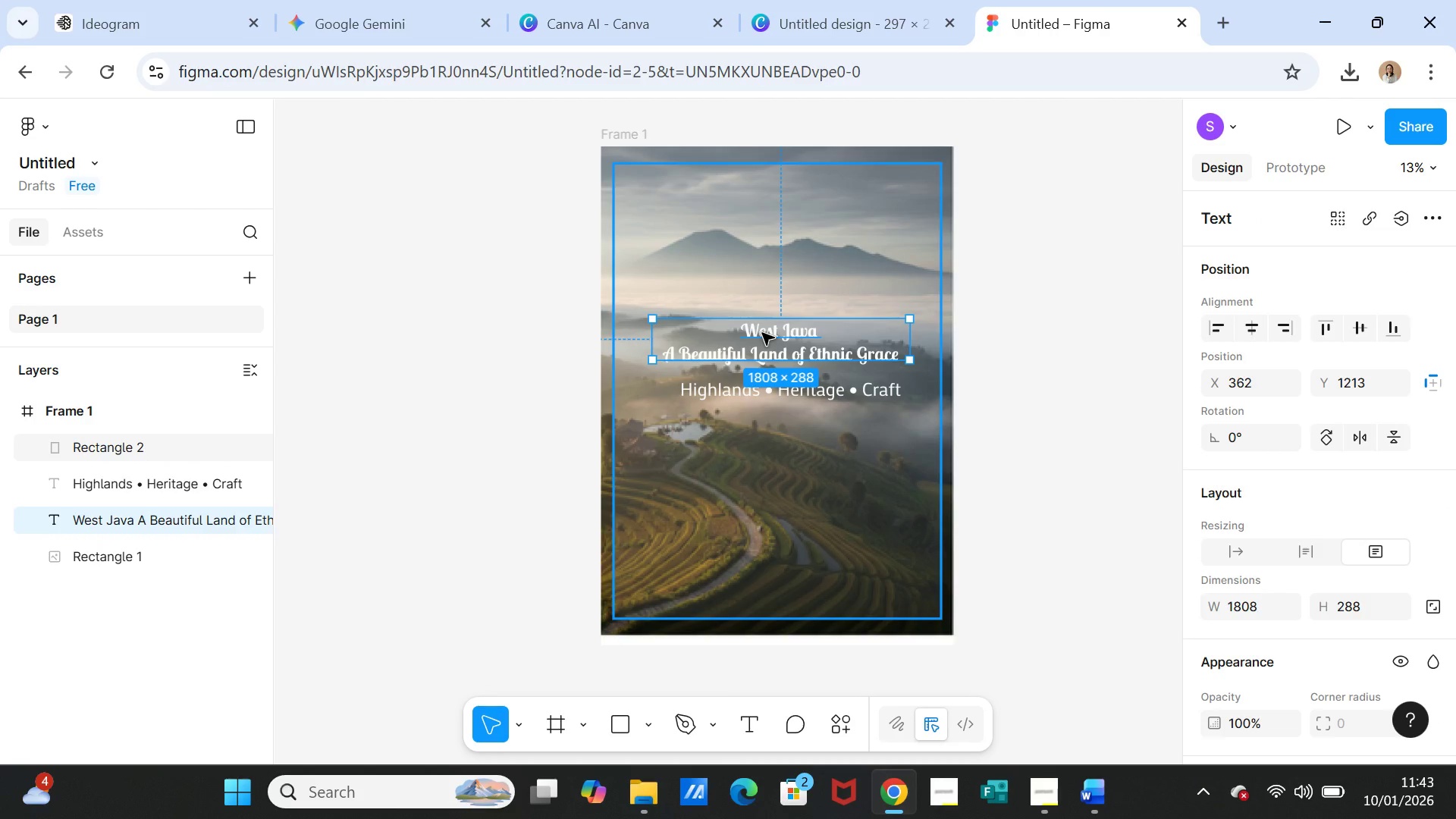 
double_click([762, 333])
 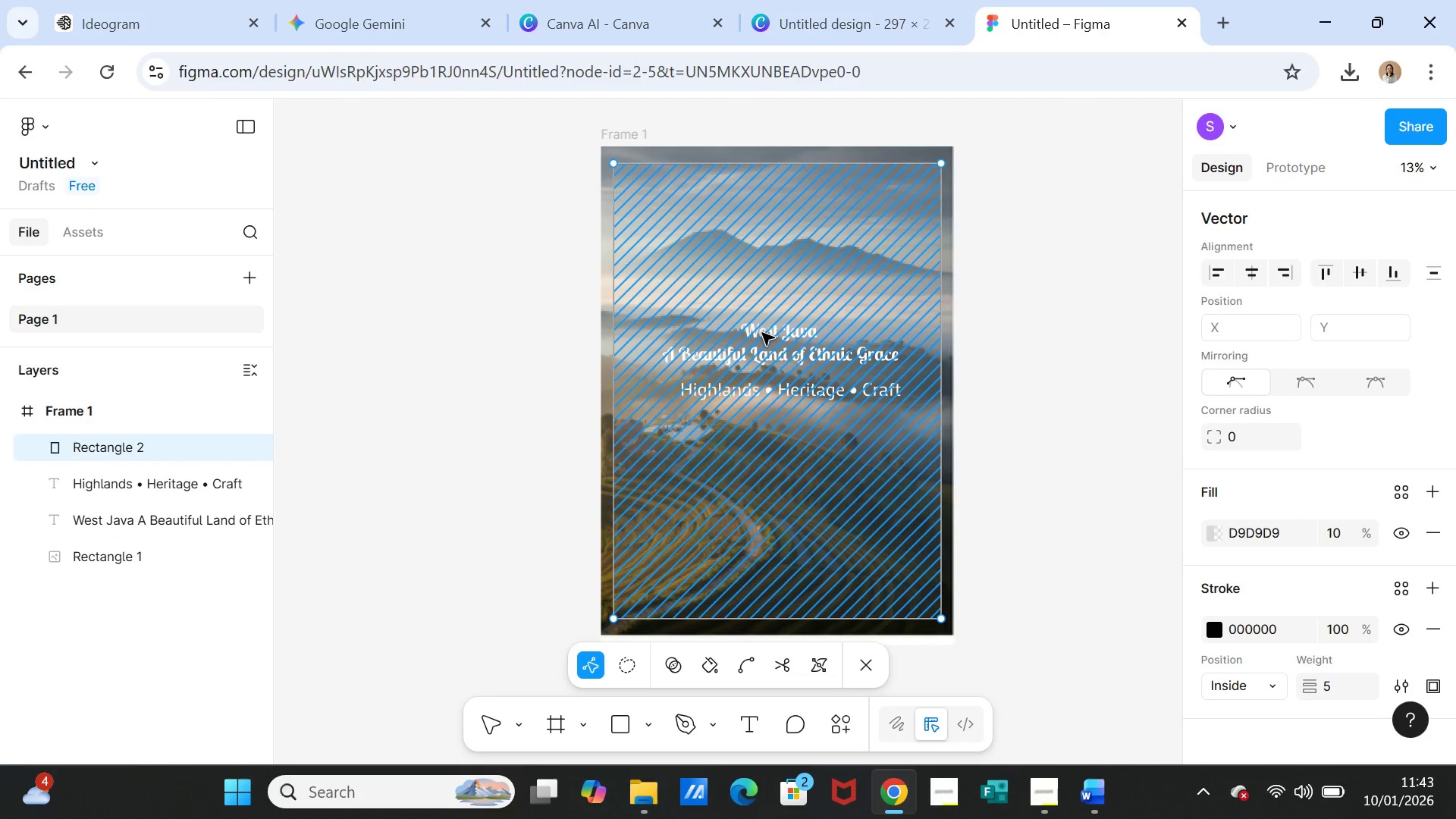 
key(Control+Z)
 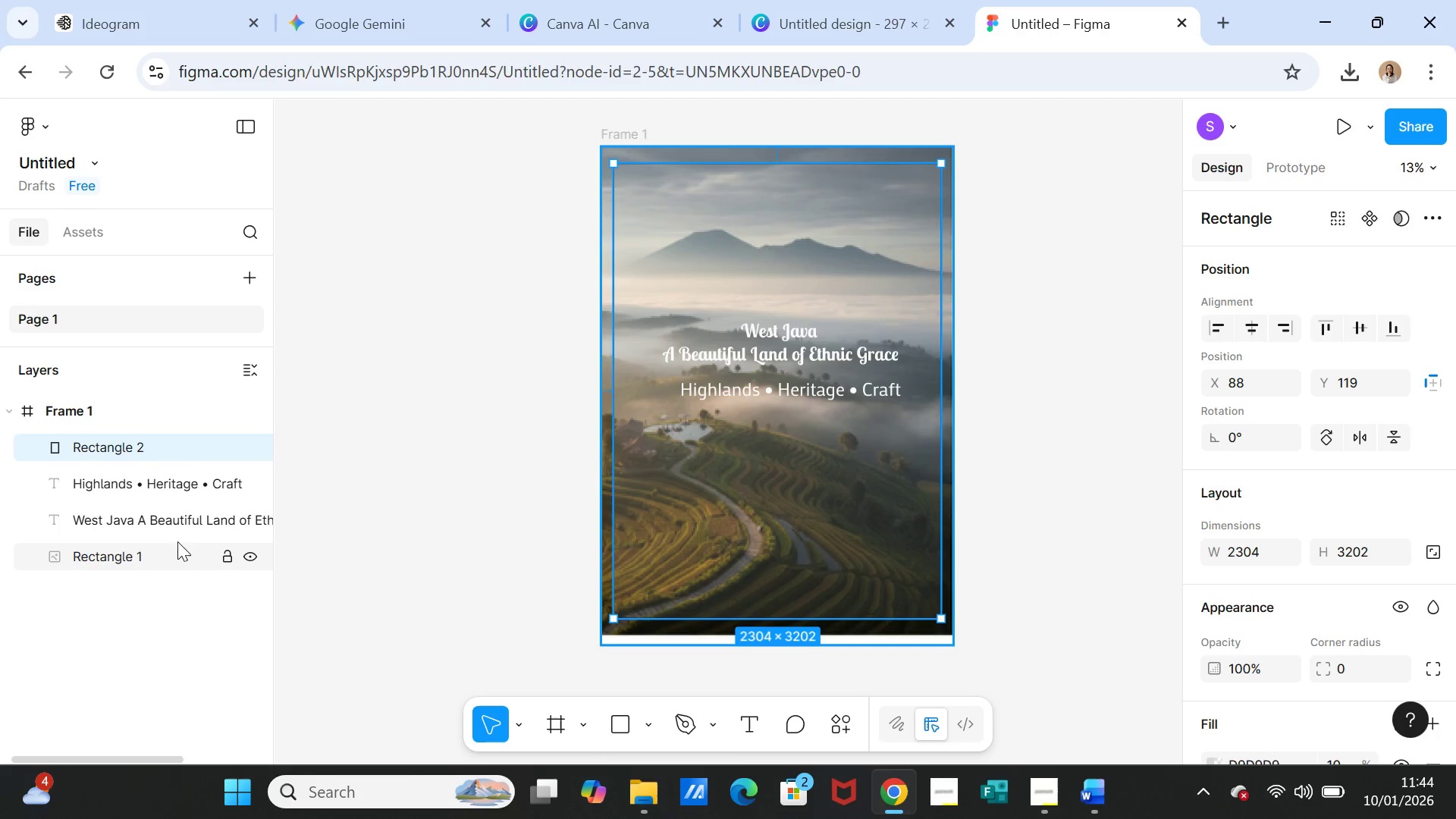 
left_click([121, 552])
 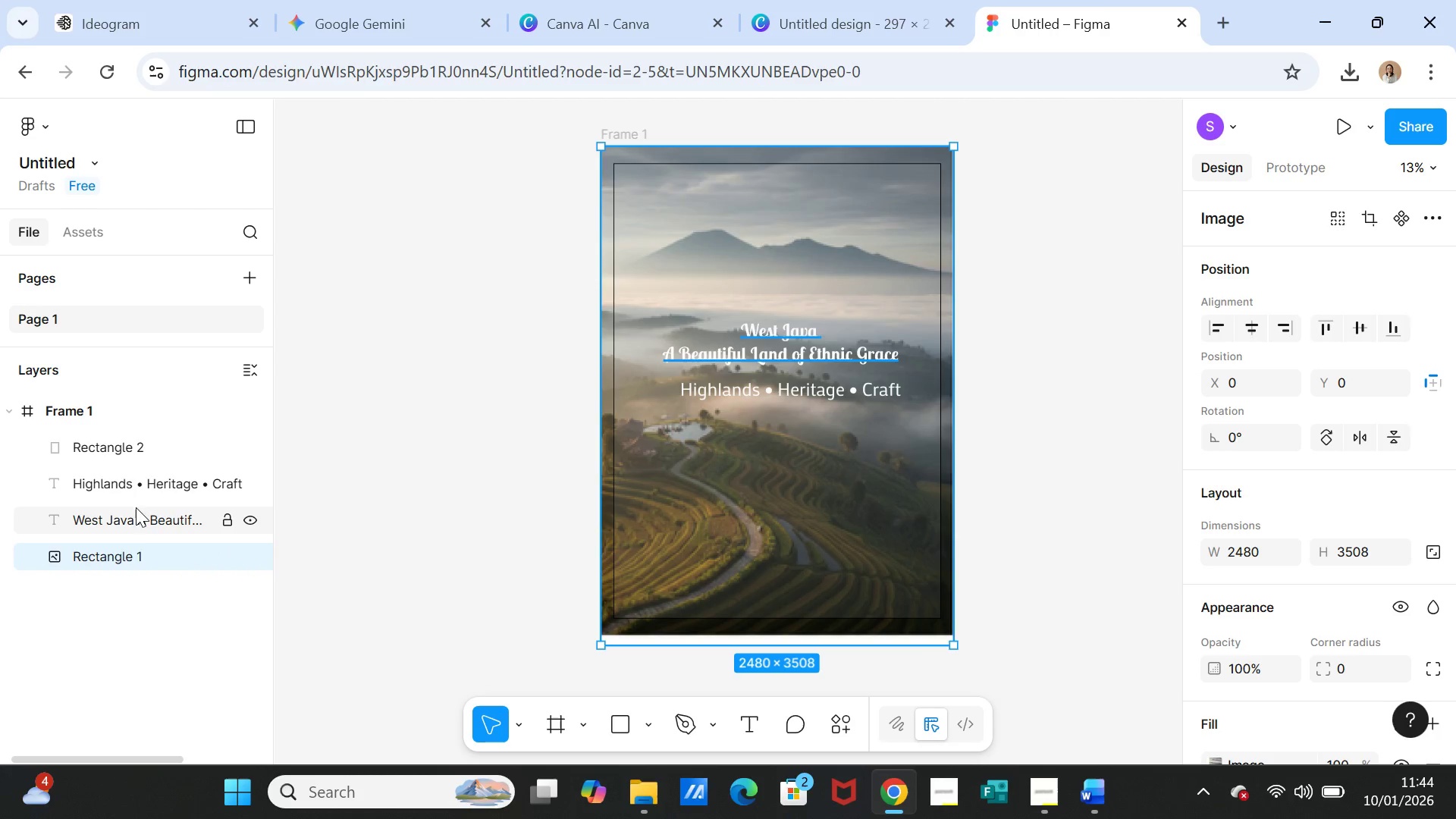 
left_click([134, 522])
 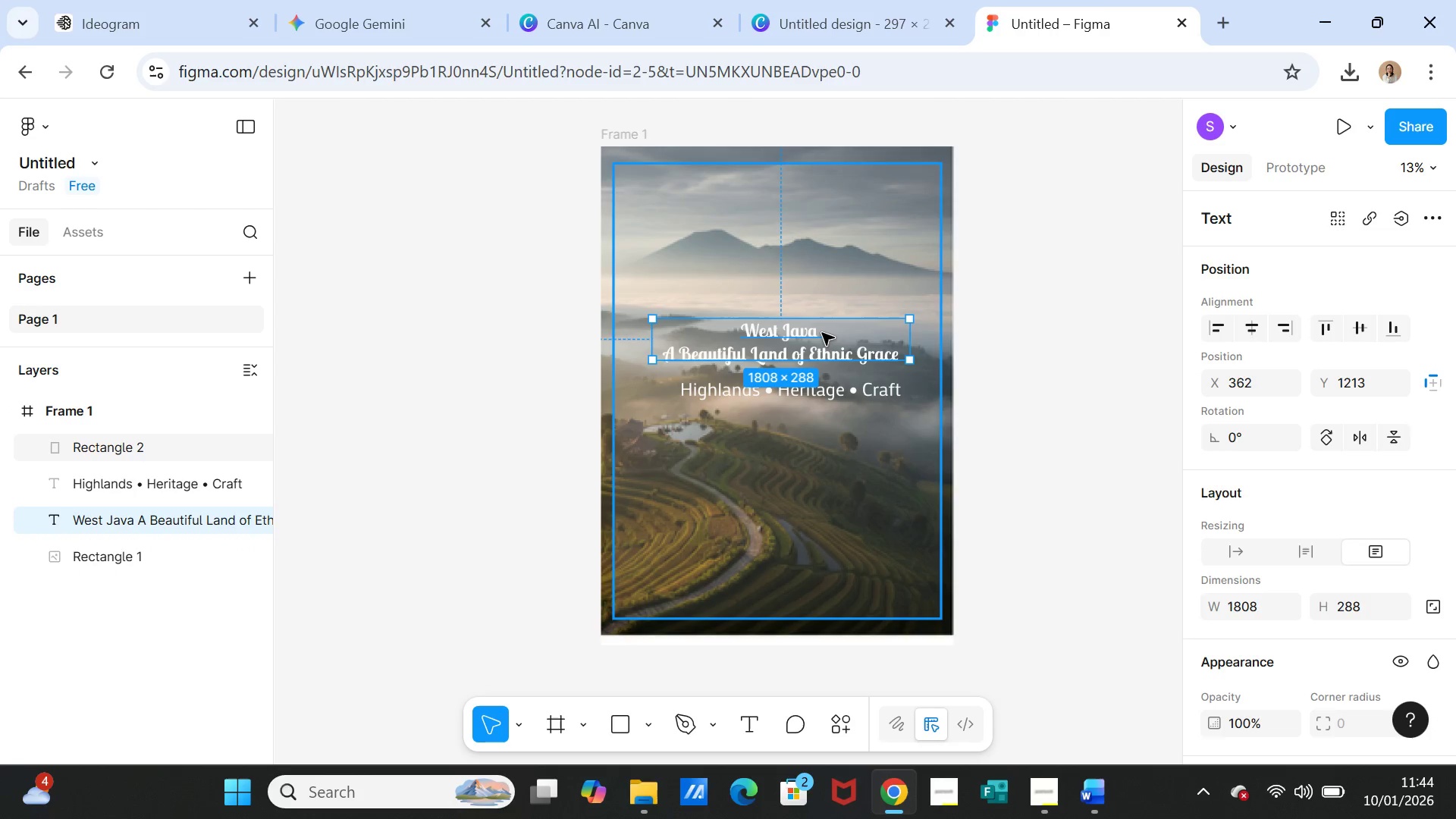 
left_click([821, 331])
 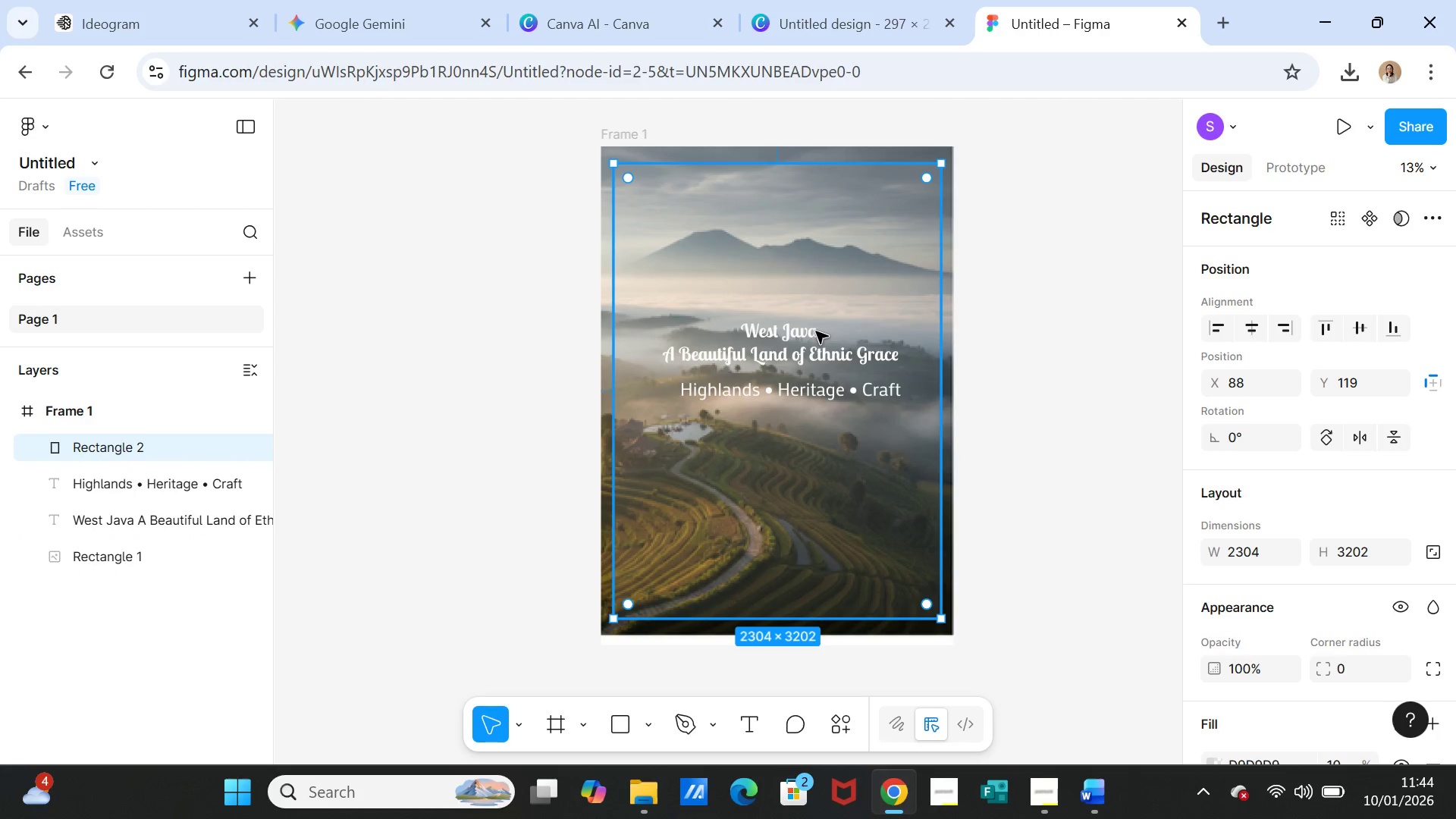 
left_click([814, 331])
 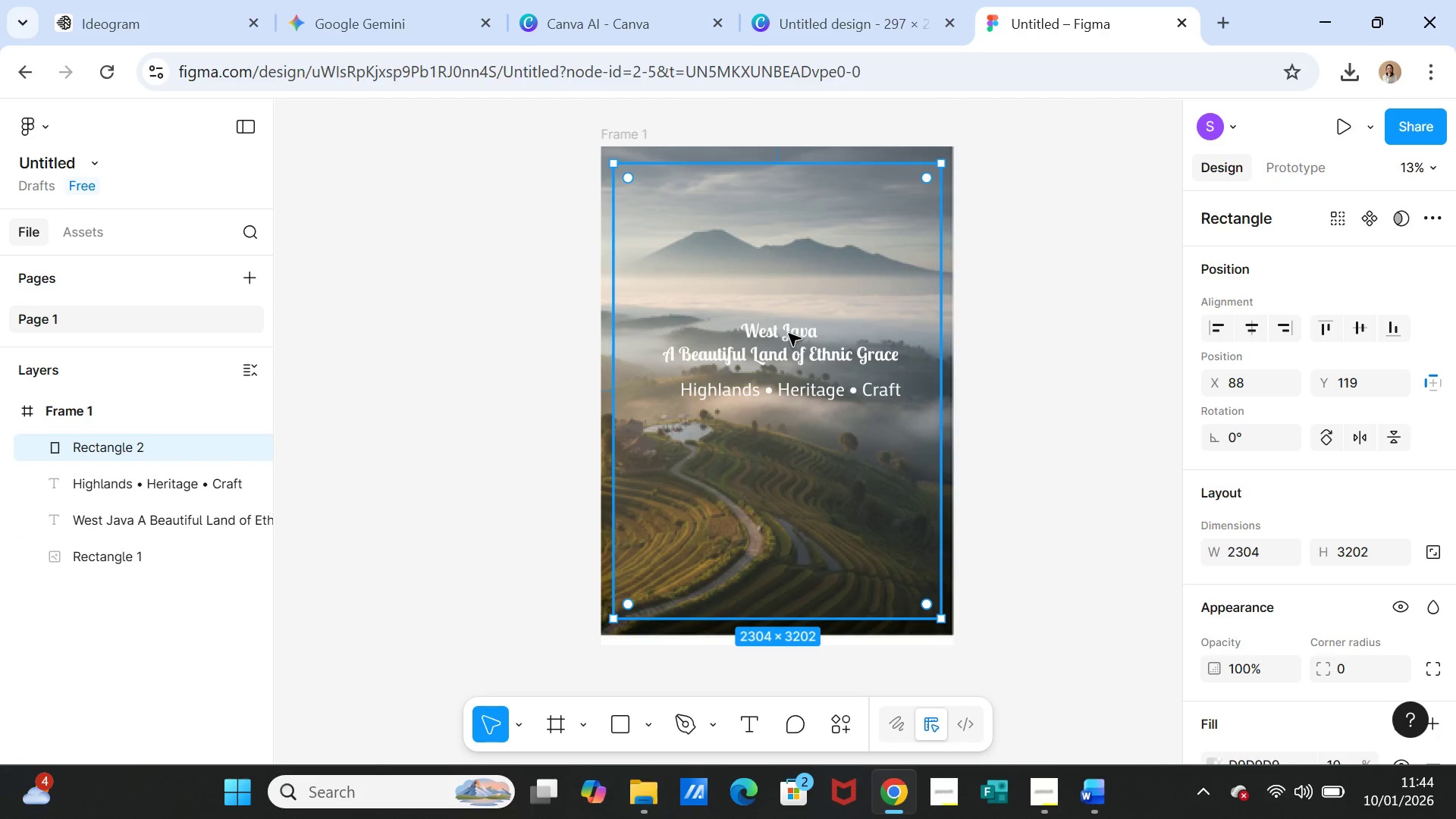 
left_click([789, 334])
 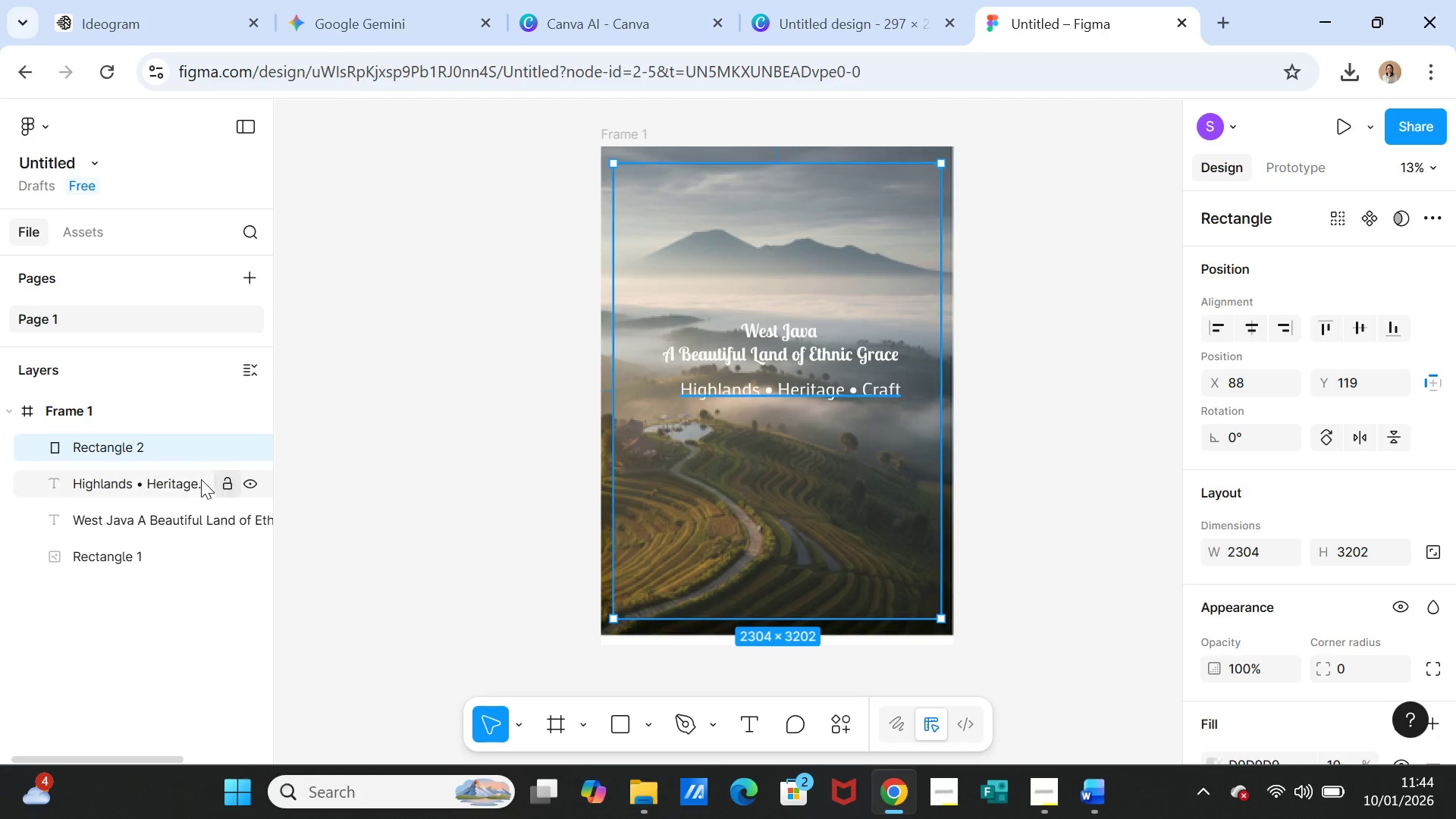 
left_click([177, 490])
 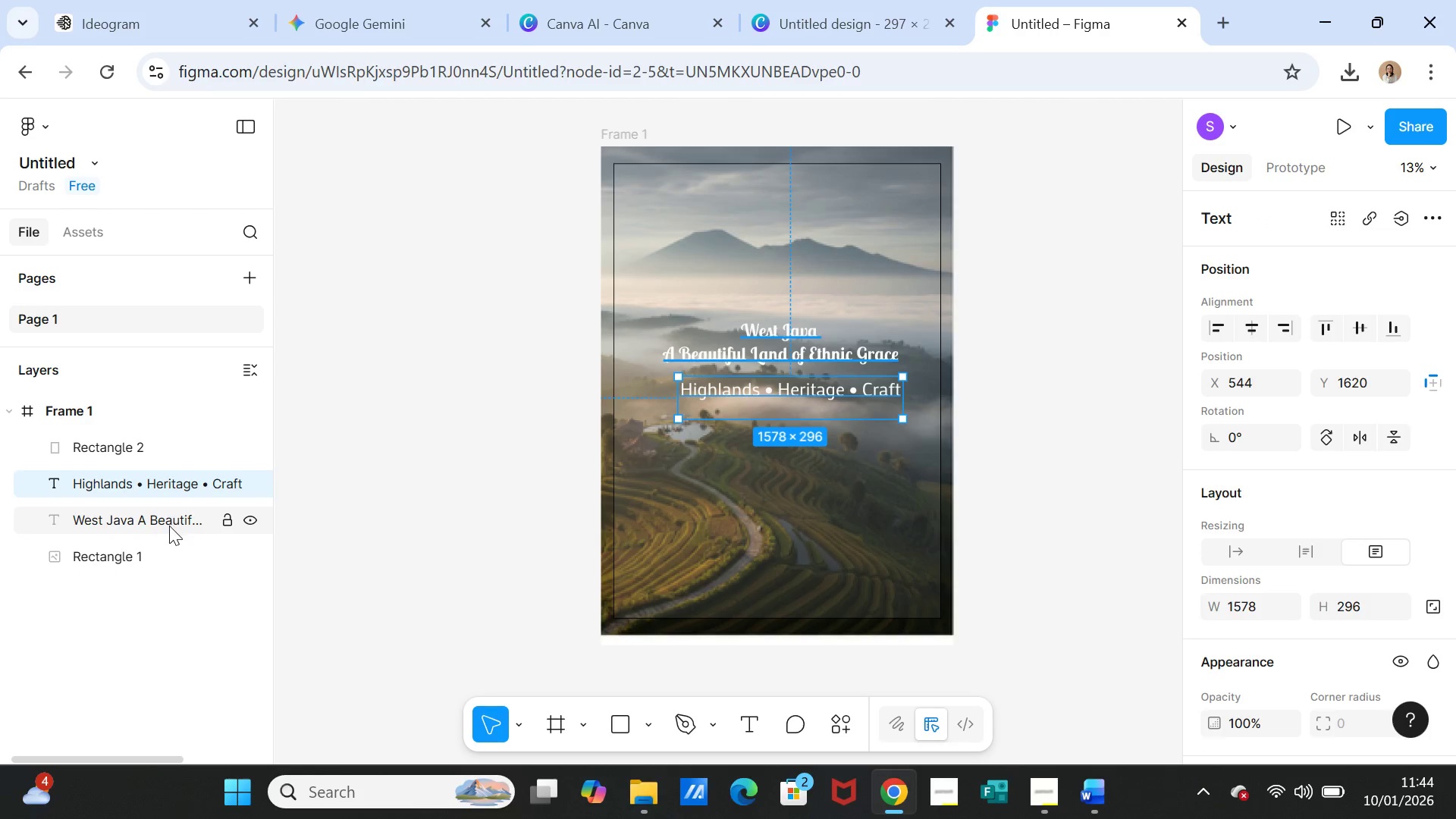 
left_click([169, 526])
 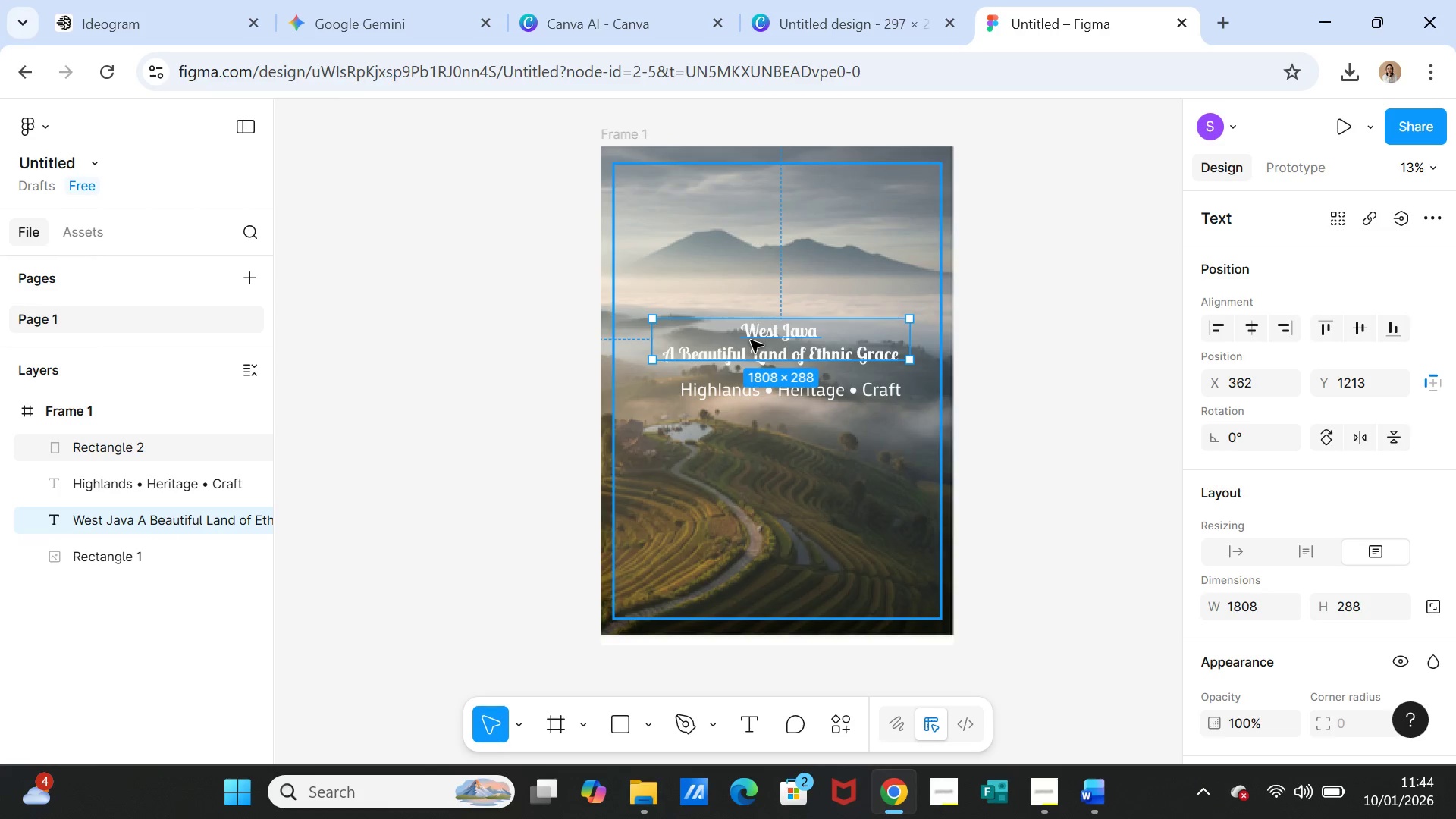 
left_click([751, 340])
 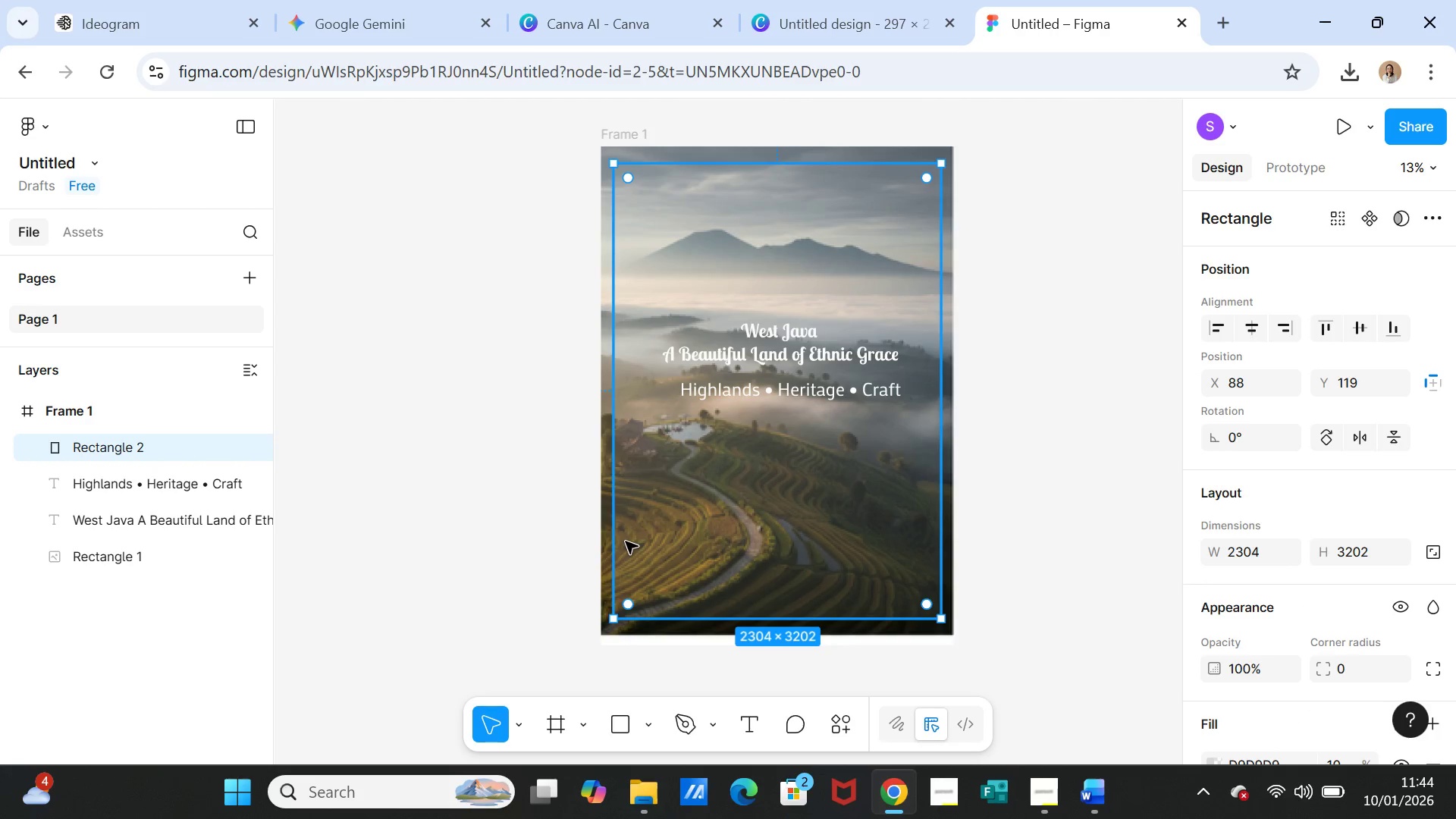 
wait(6.19)
 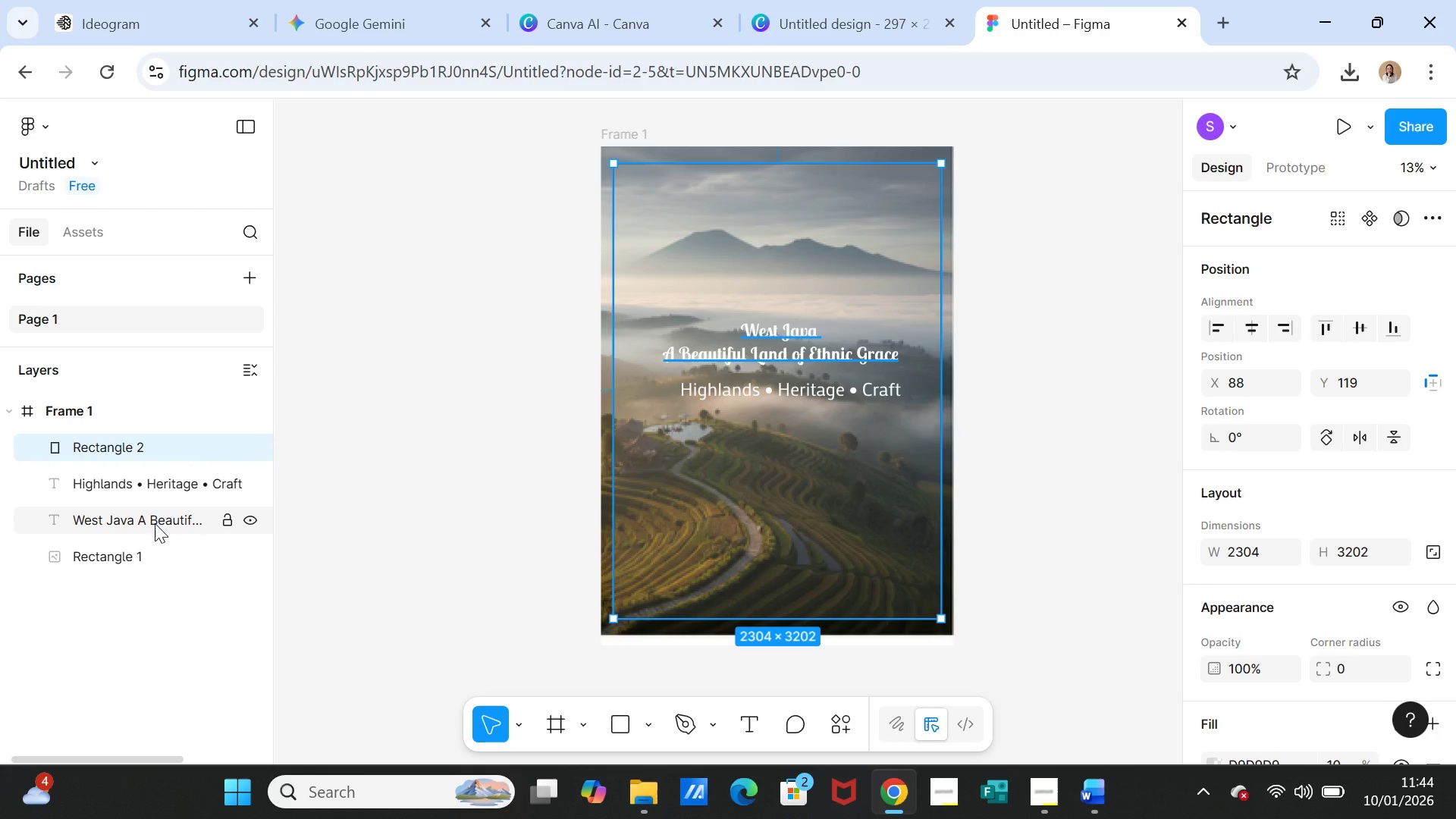 
left_click_drag(start_coordinate=[99, 447], to_coordinate=[102, 485])
 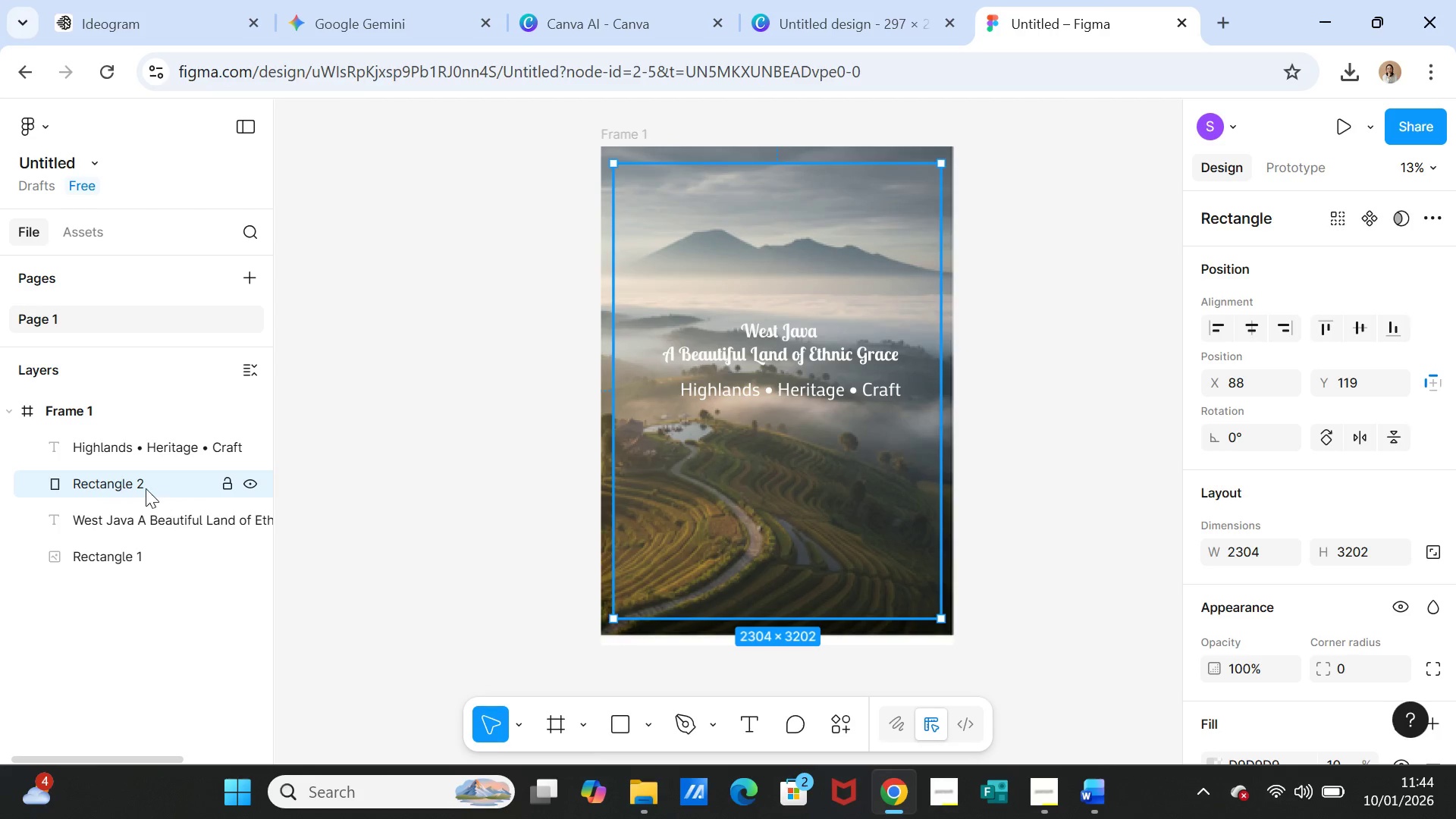 
left_click_drag(start_coordinate=[127, 523], to_coordinate=[127, 483])
 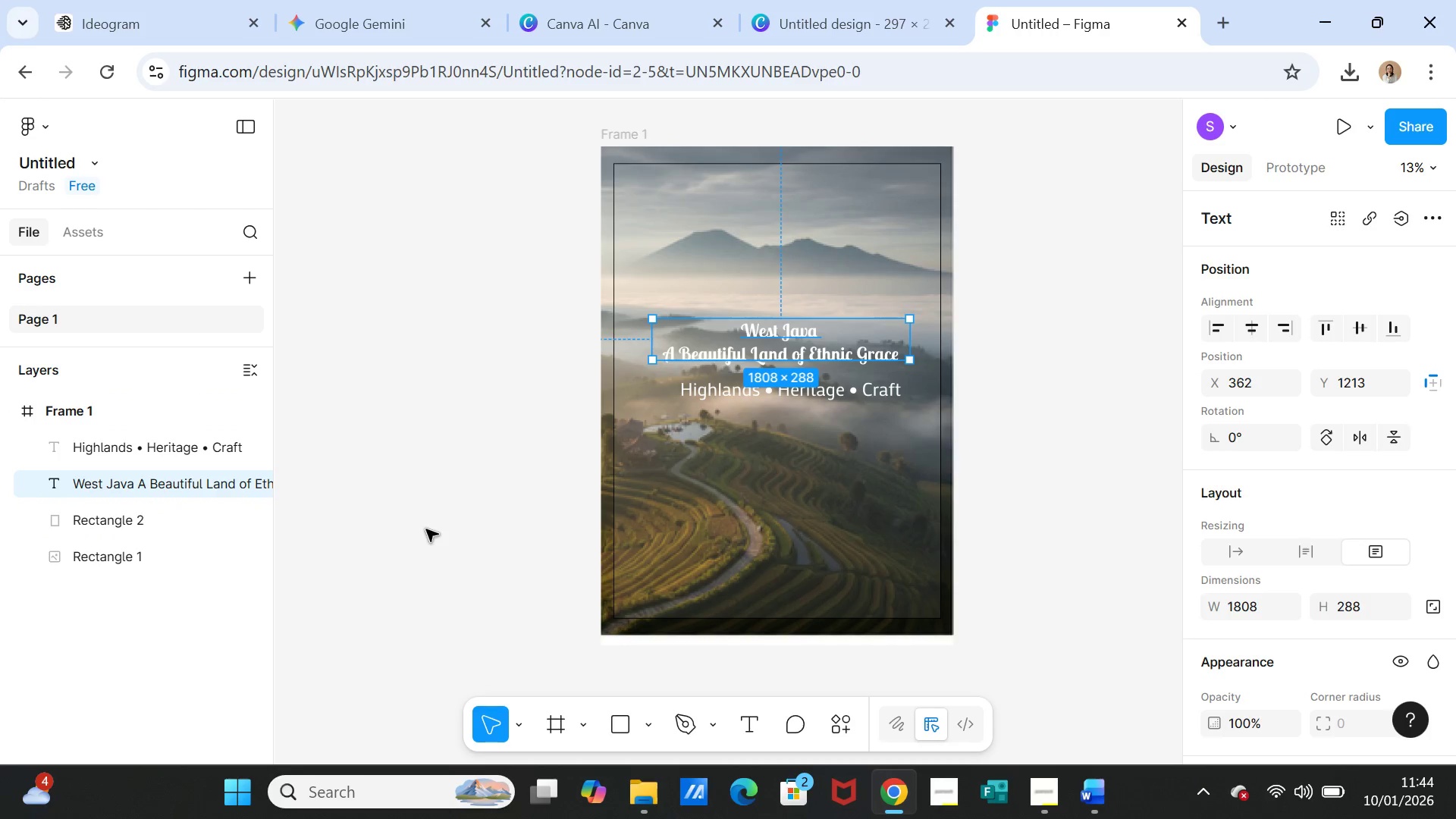 
left_click([429, 528])
 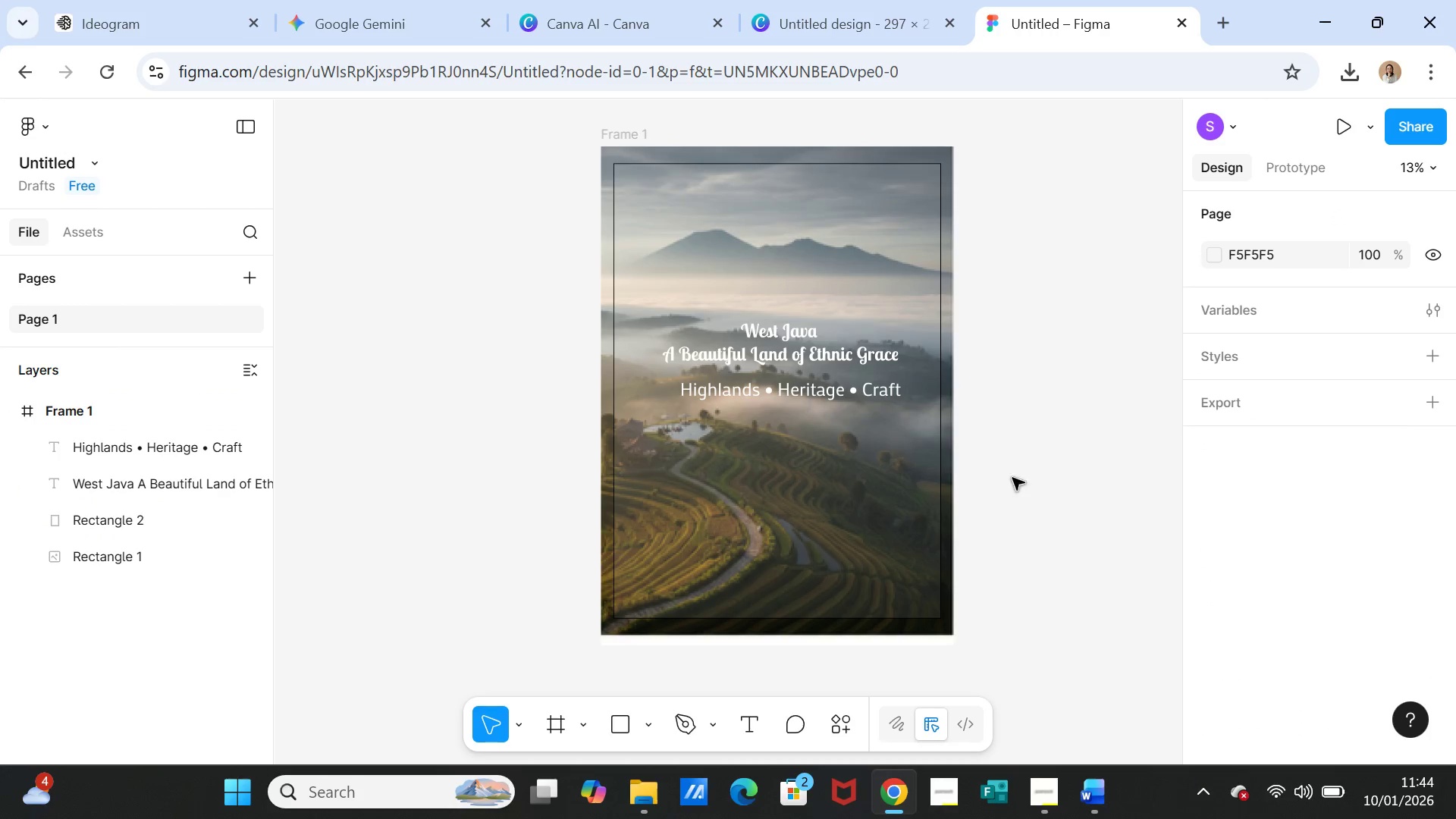 
left_click([1021, 485])
 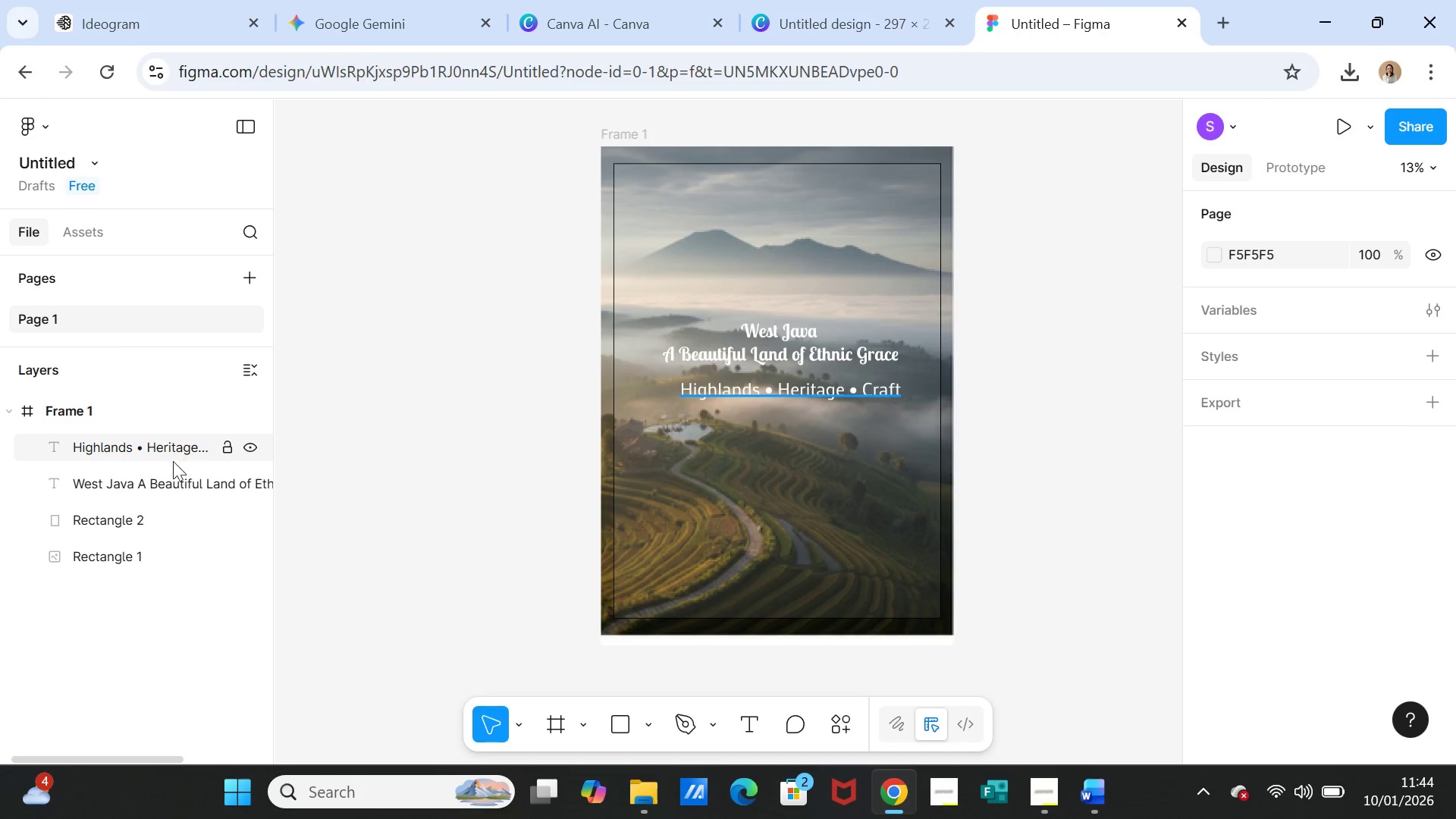 
left_click([145, 481])
 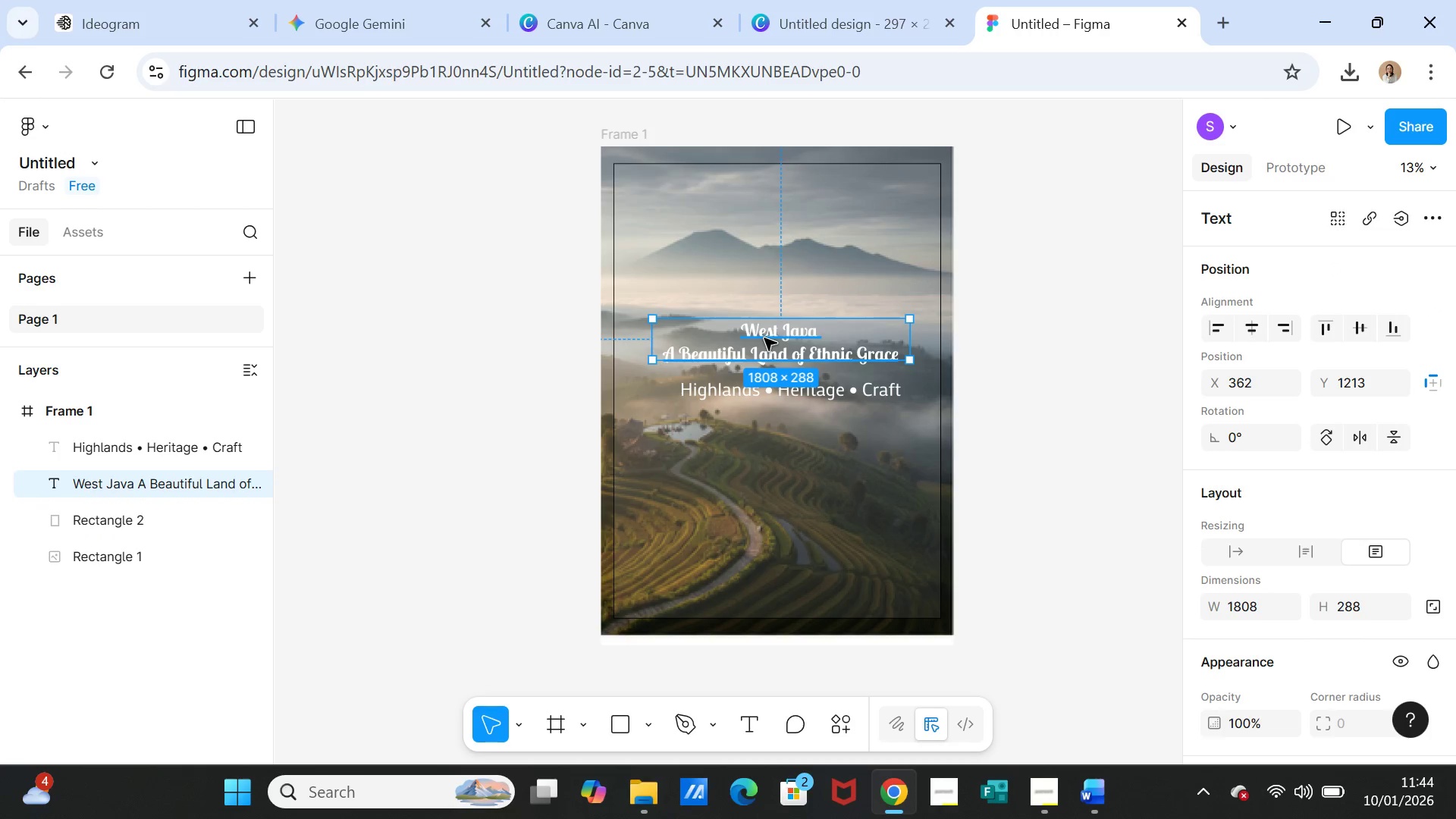 
double_click([764, 338])
 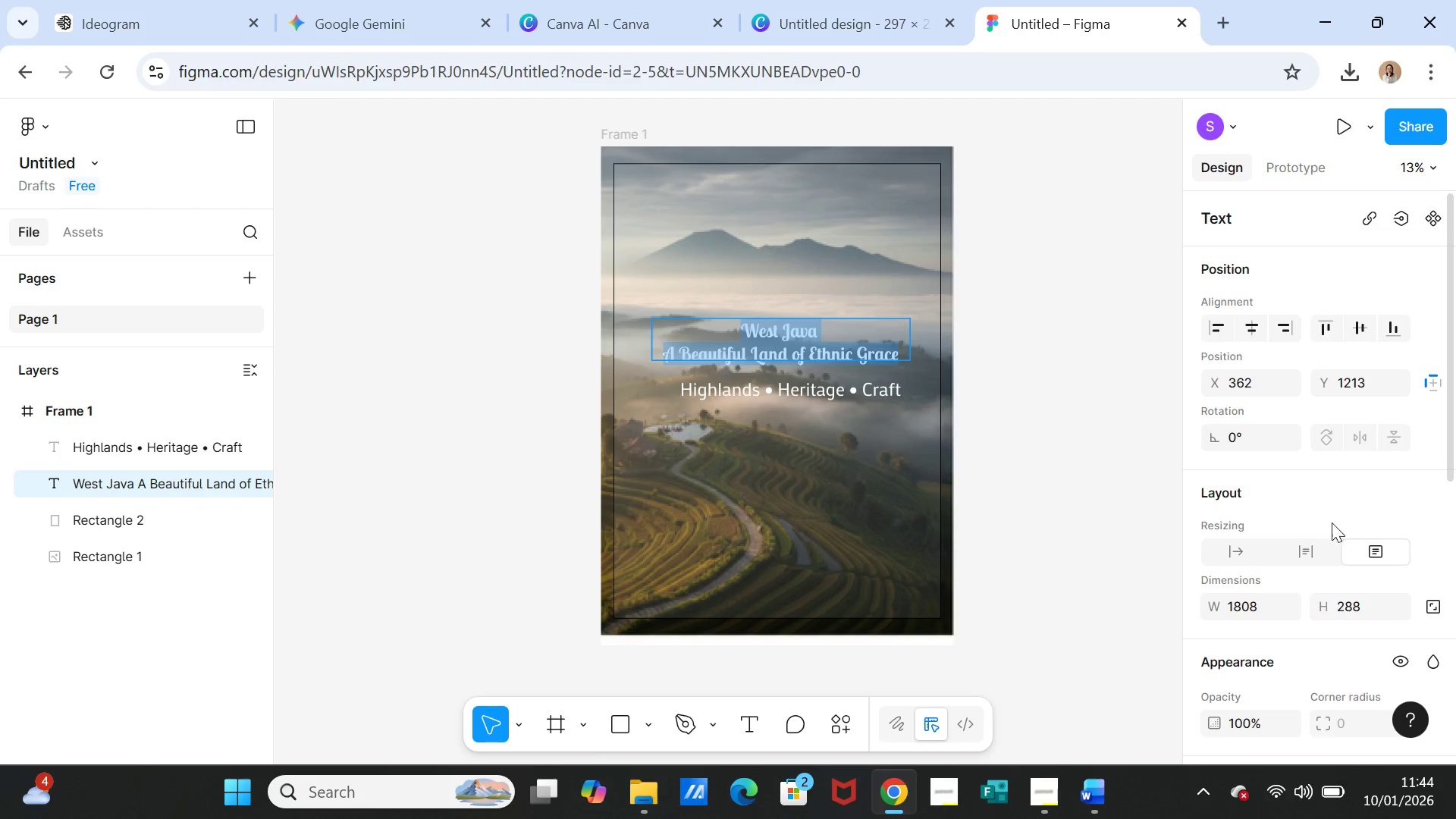 
scroll: coordinate [1351, 535], scroll_direction: down, amount: 3.0
 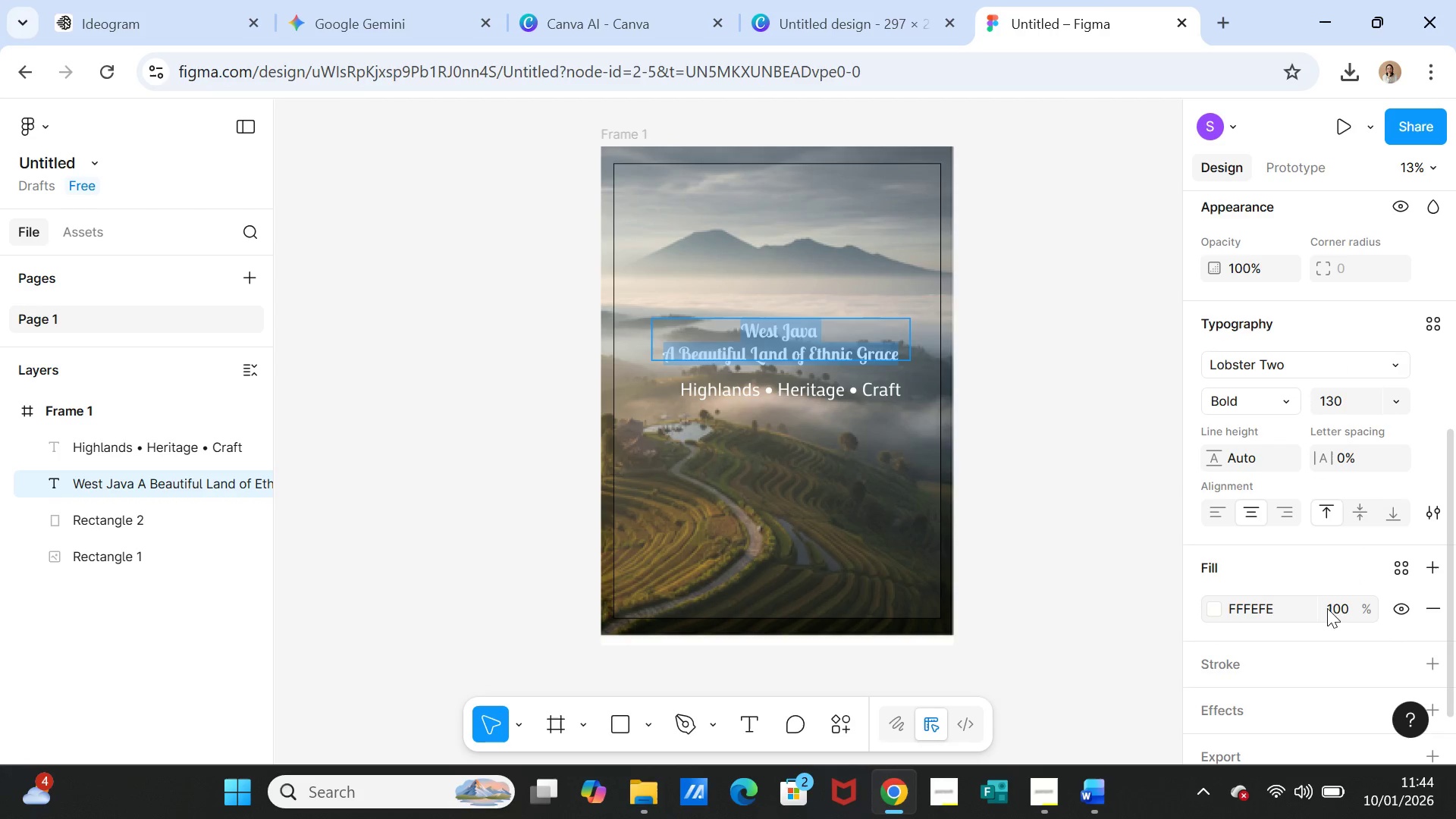 
left_click([1250, 601])
 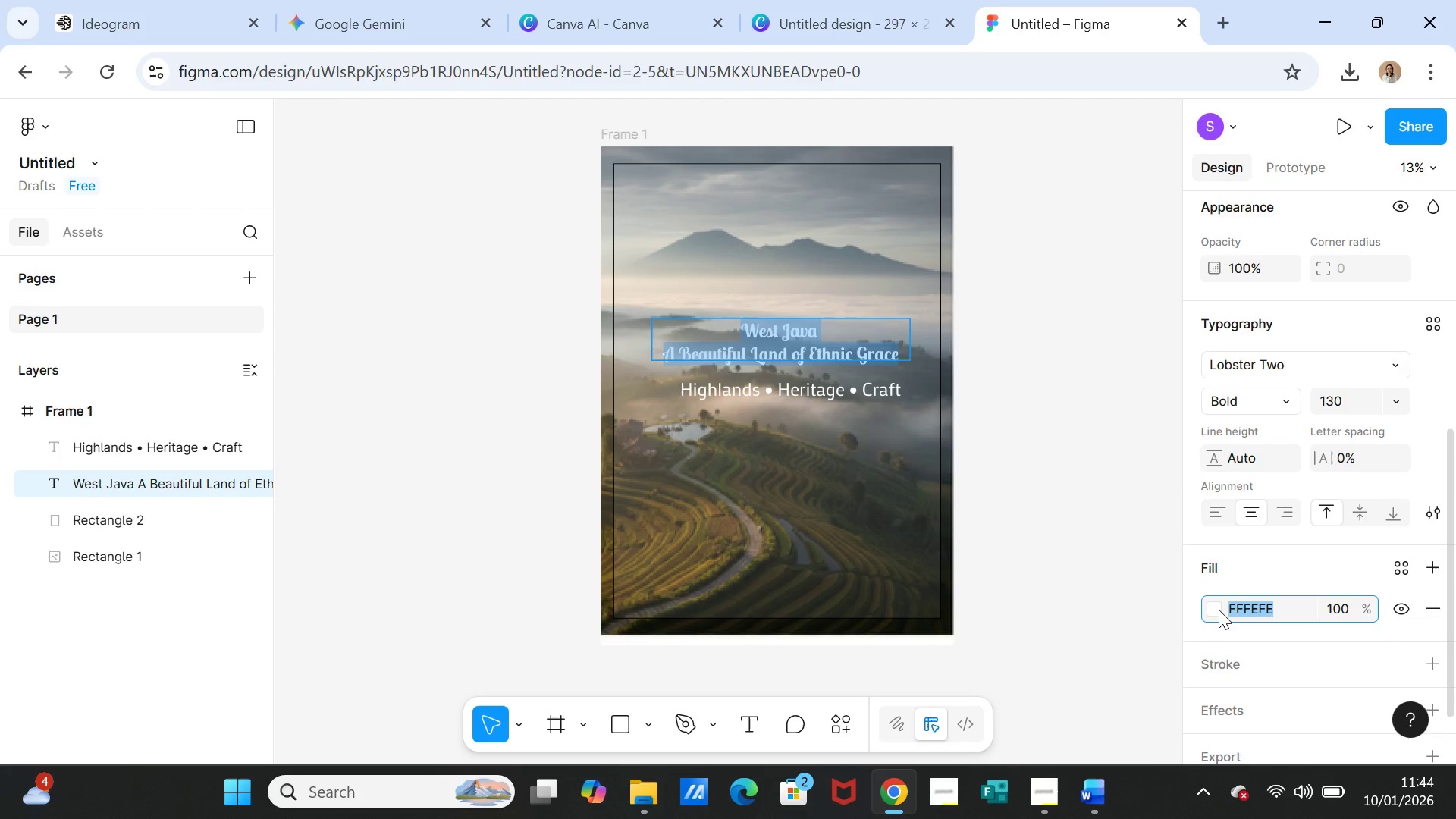 
left_click([1216, 610])
 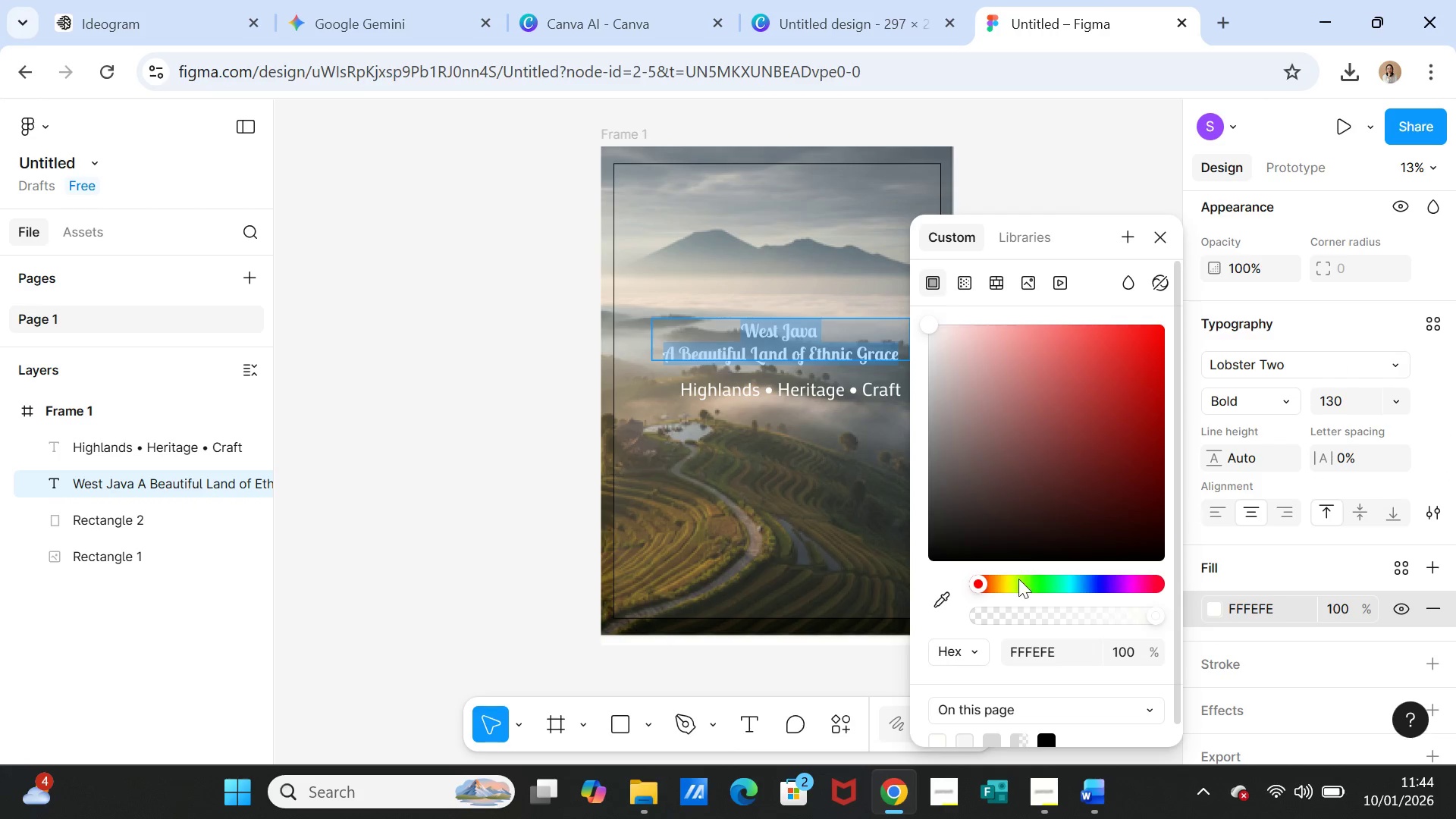 
left_click_drag(start_coordinate=[981, 582], to_coordinate=[992, 581])
 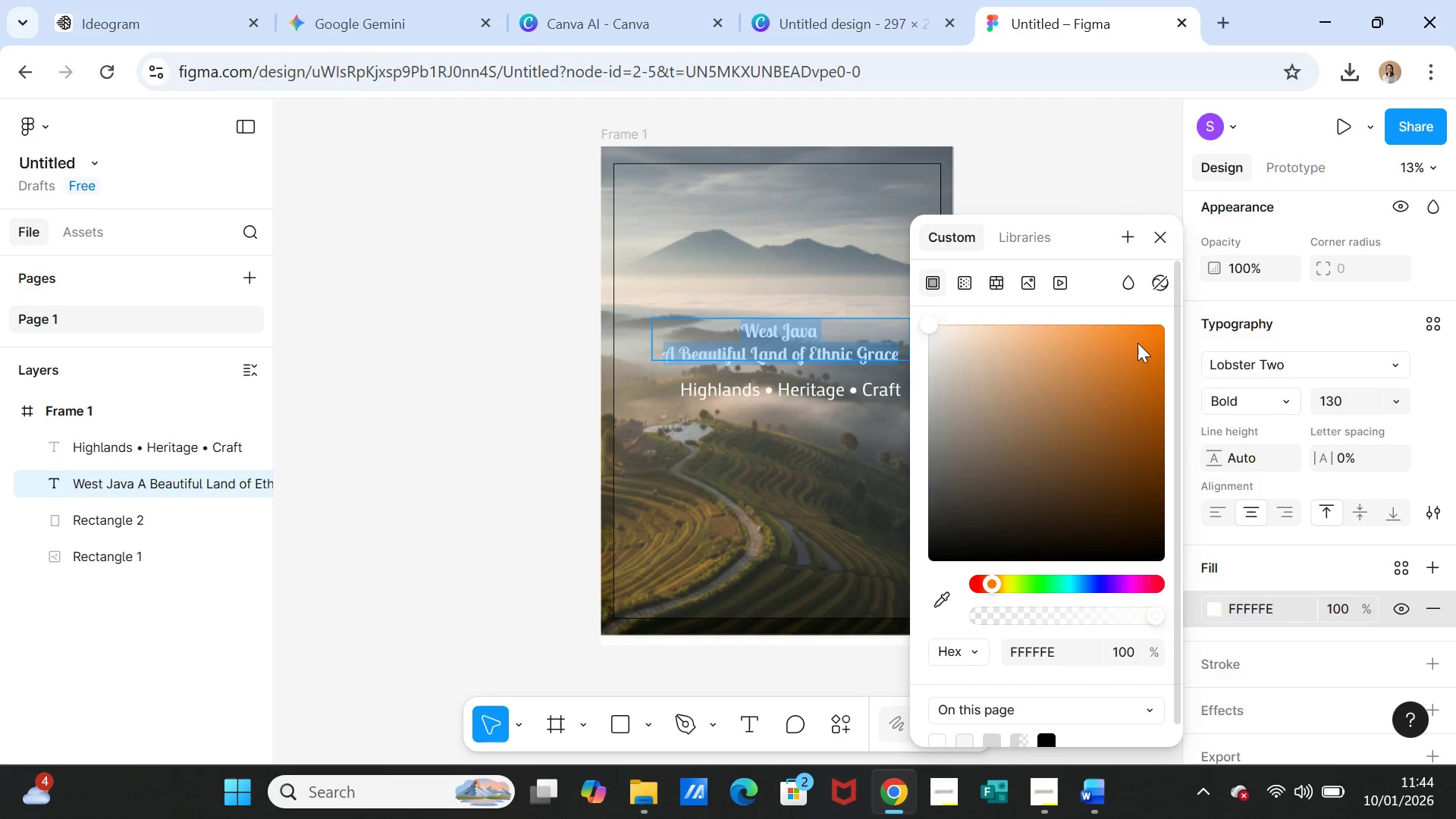 
left_click([1138, 343])
 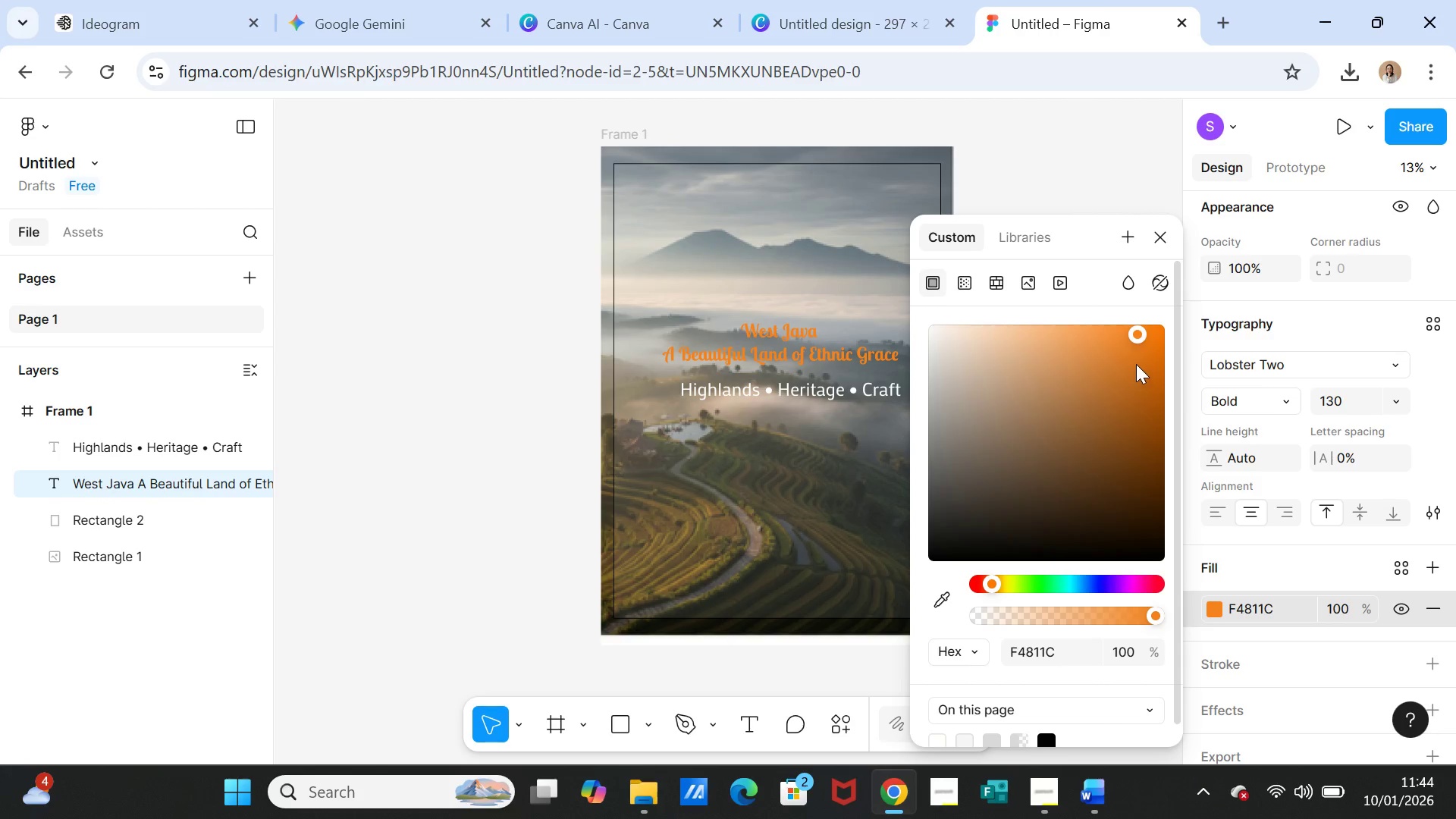 
left_click([1136, 364])
 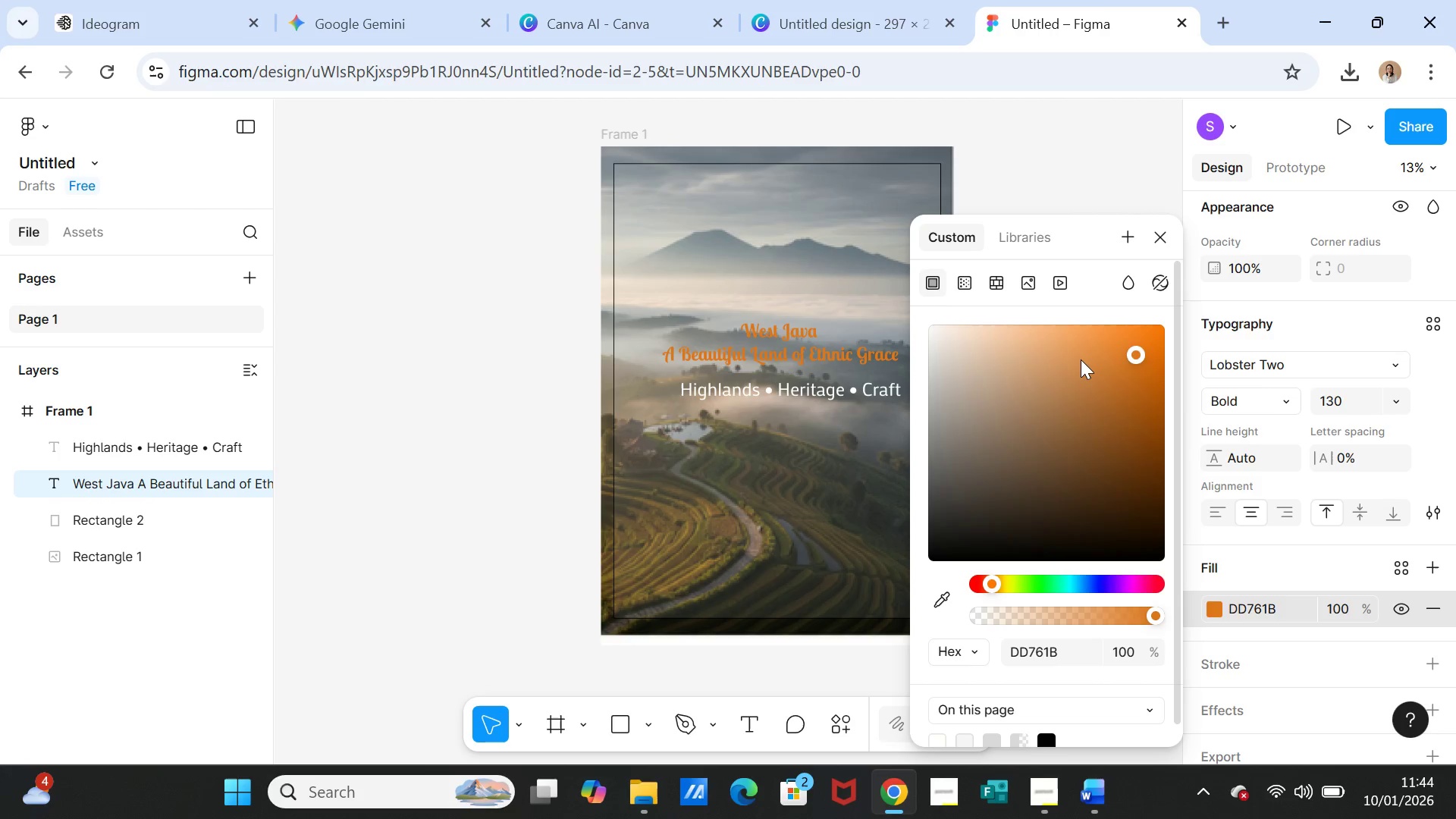 
left_click([1081, 359])
 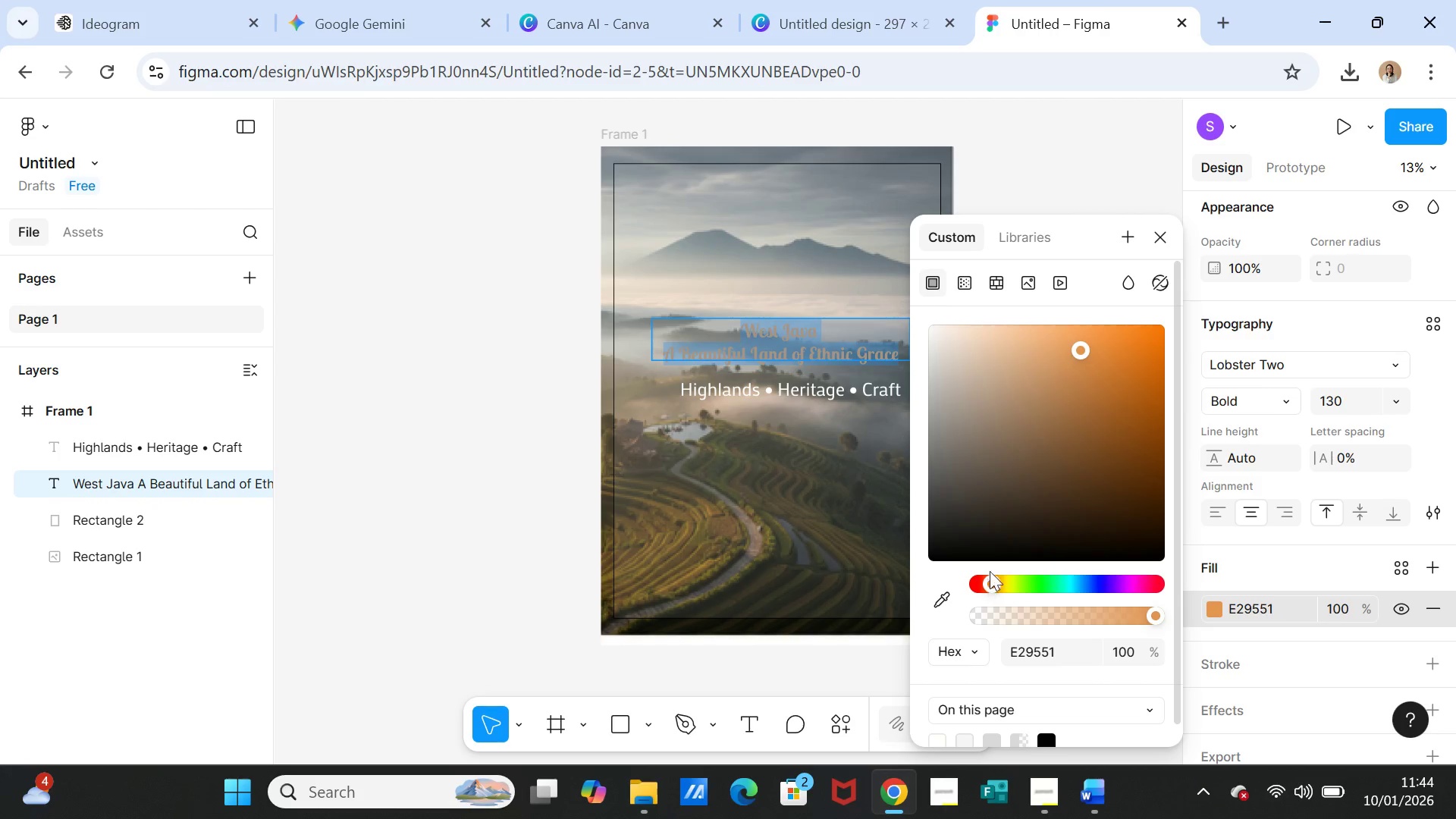 
left_click([1031, 347])
 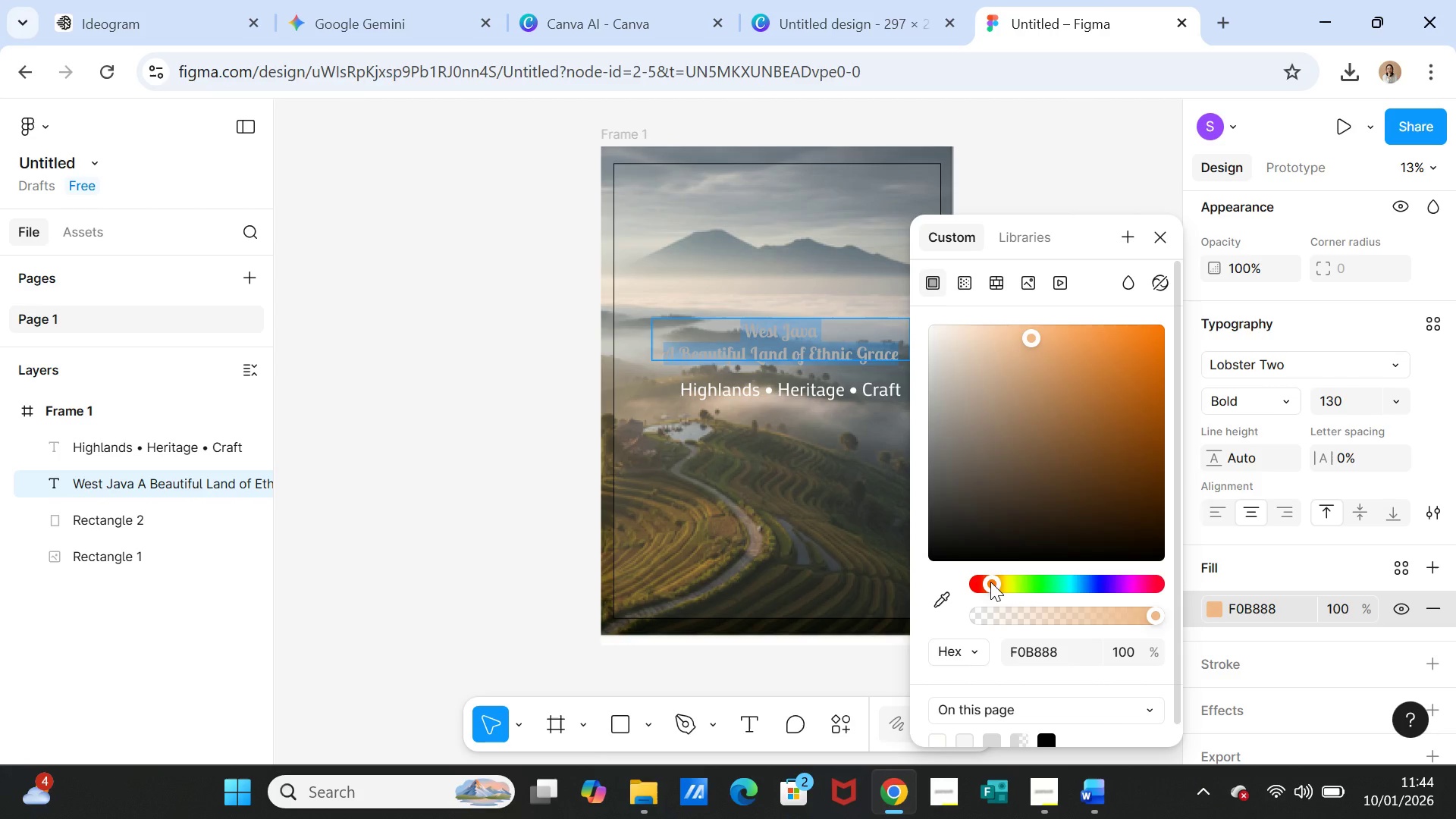 
left_click([1034, 487])
 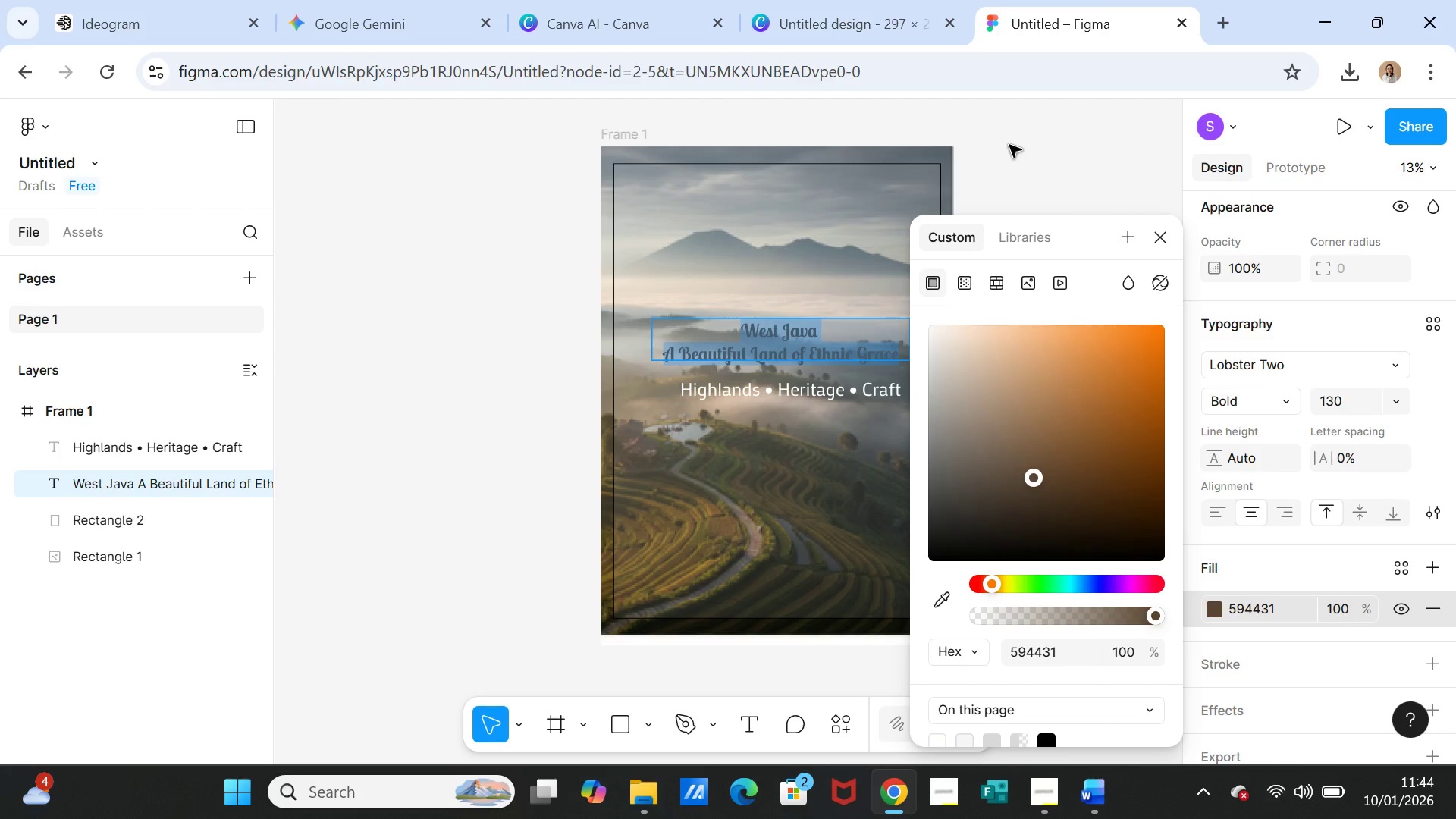 
wait(5.2)
 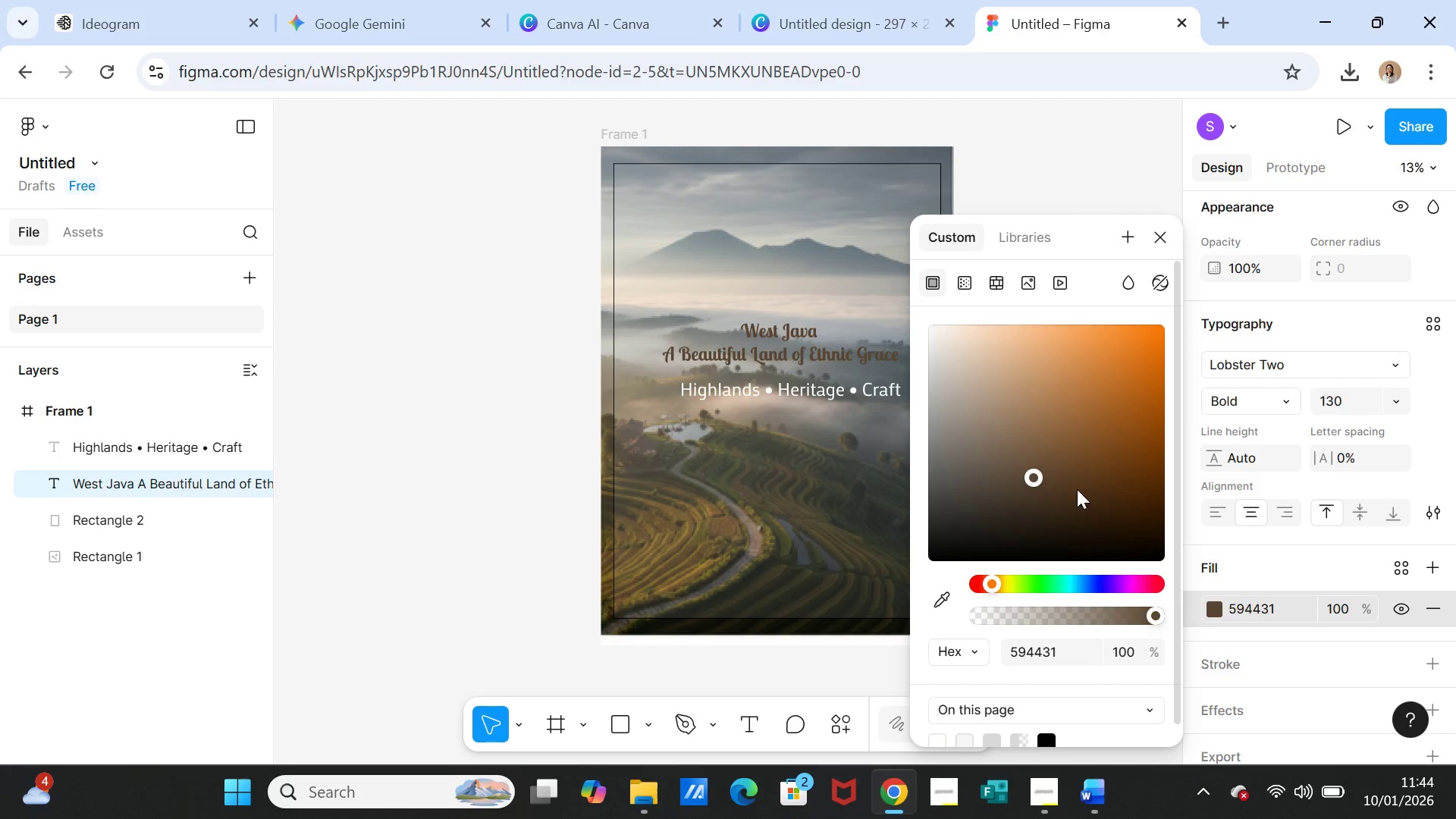 
left_click([966, 331])
 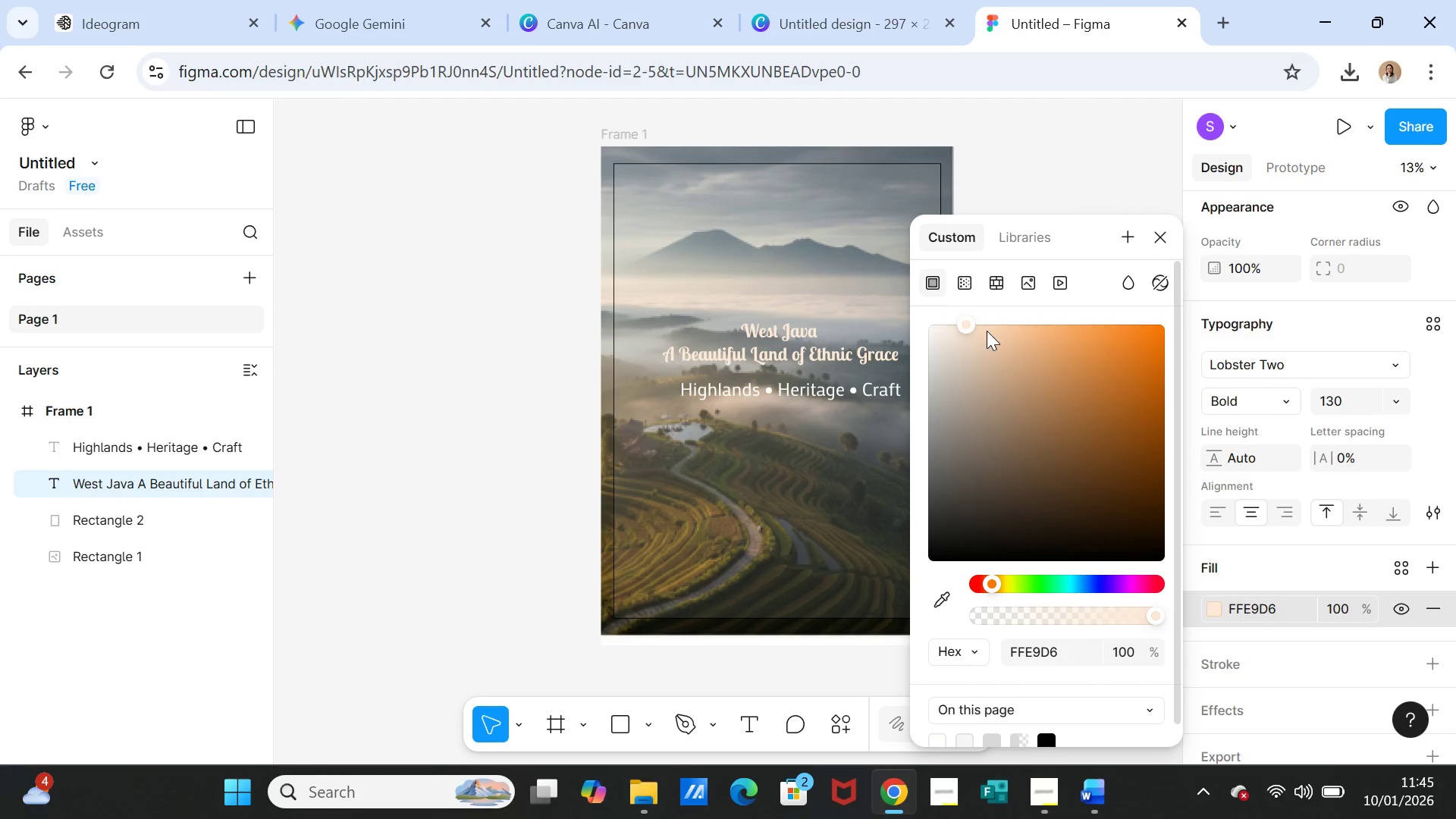 
left_click([987, 331])
 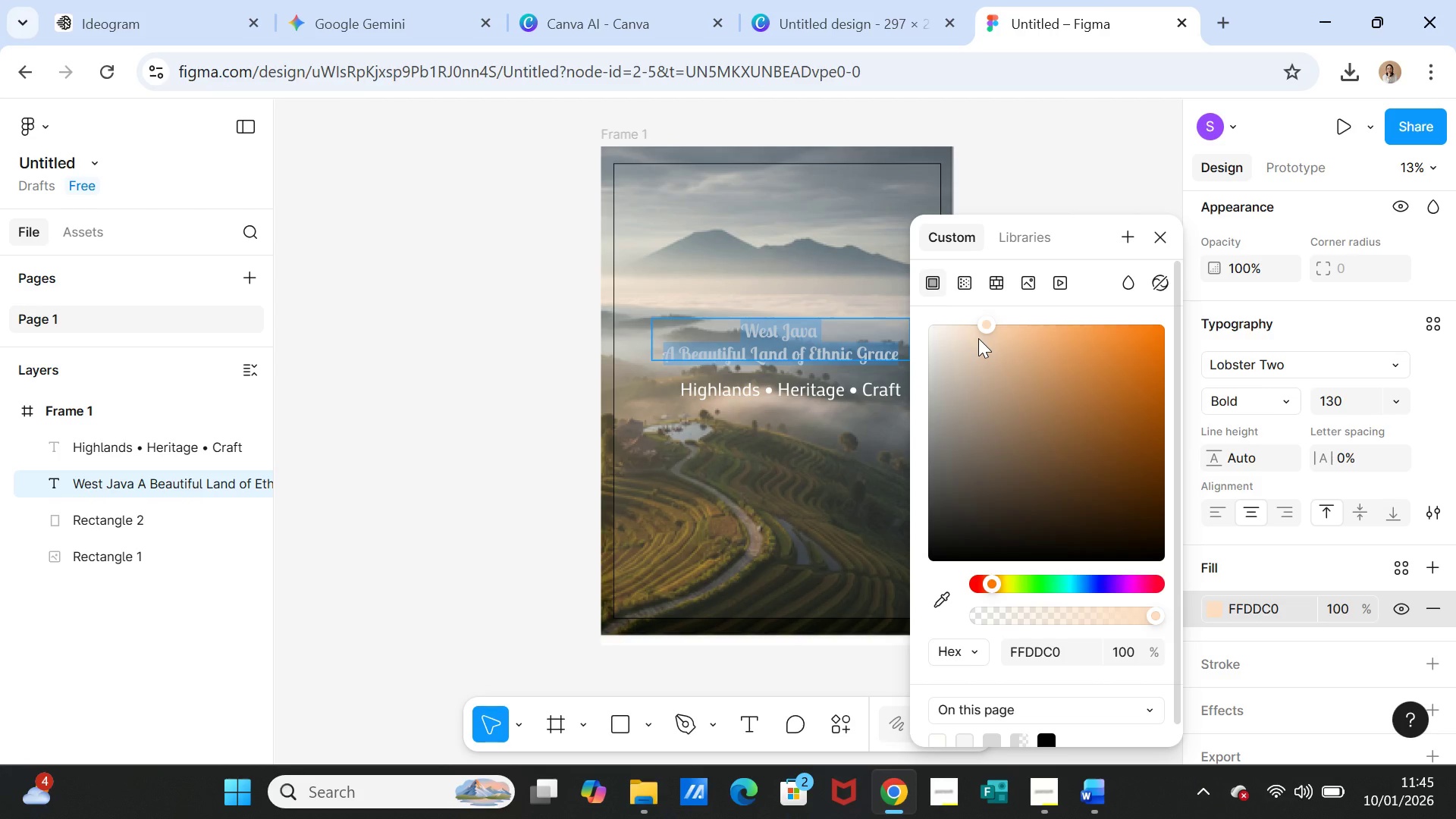 
left_click([954, 363])
 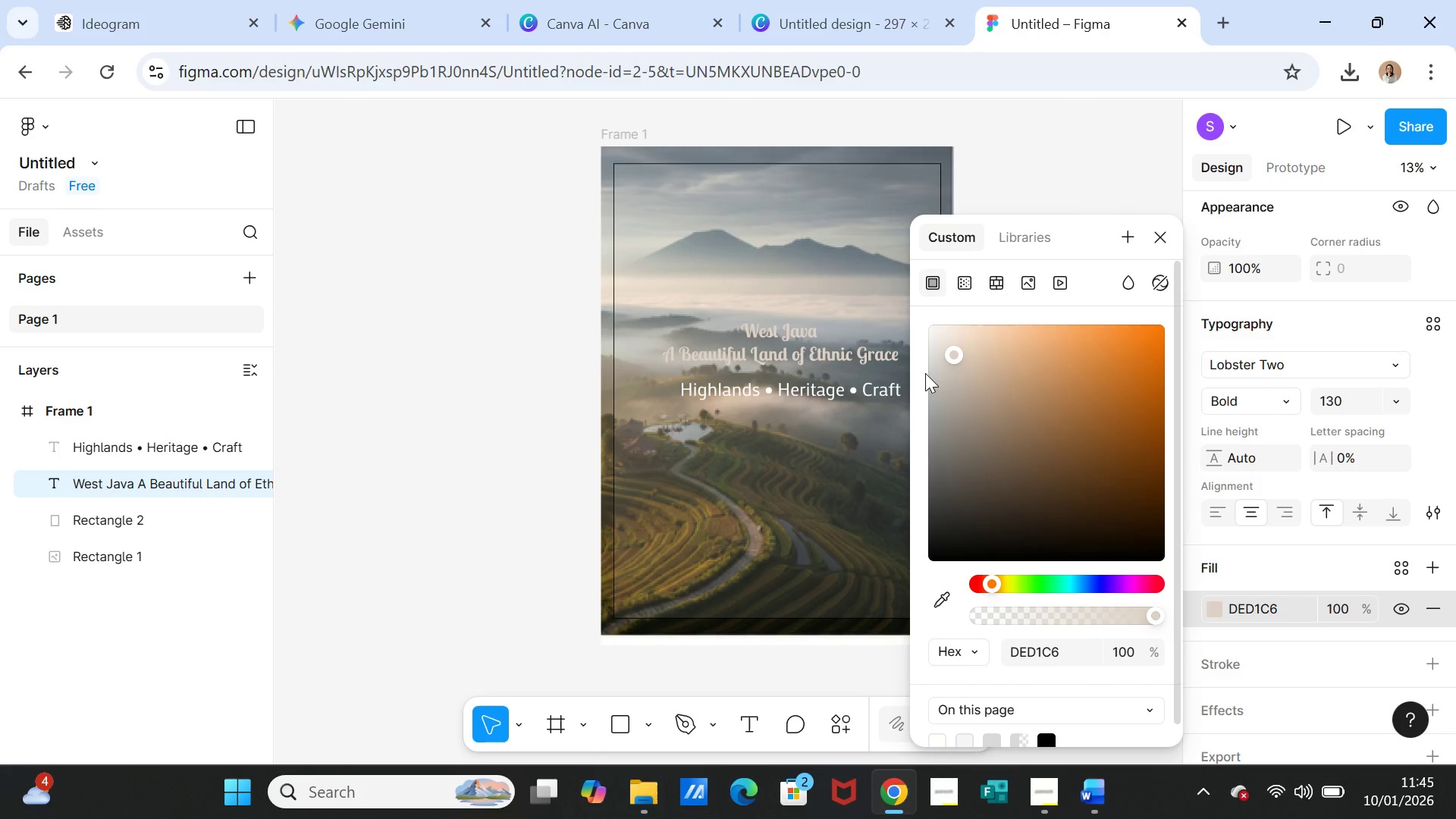 
left_click([925, 369])
 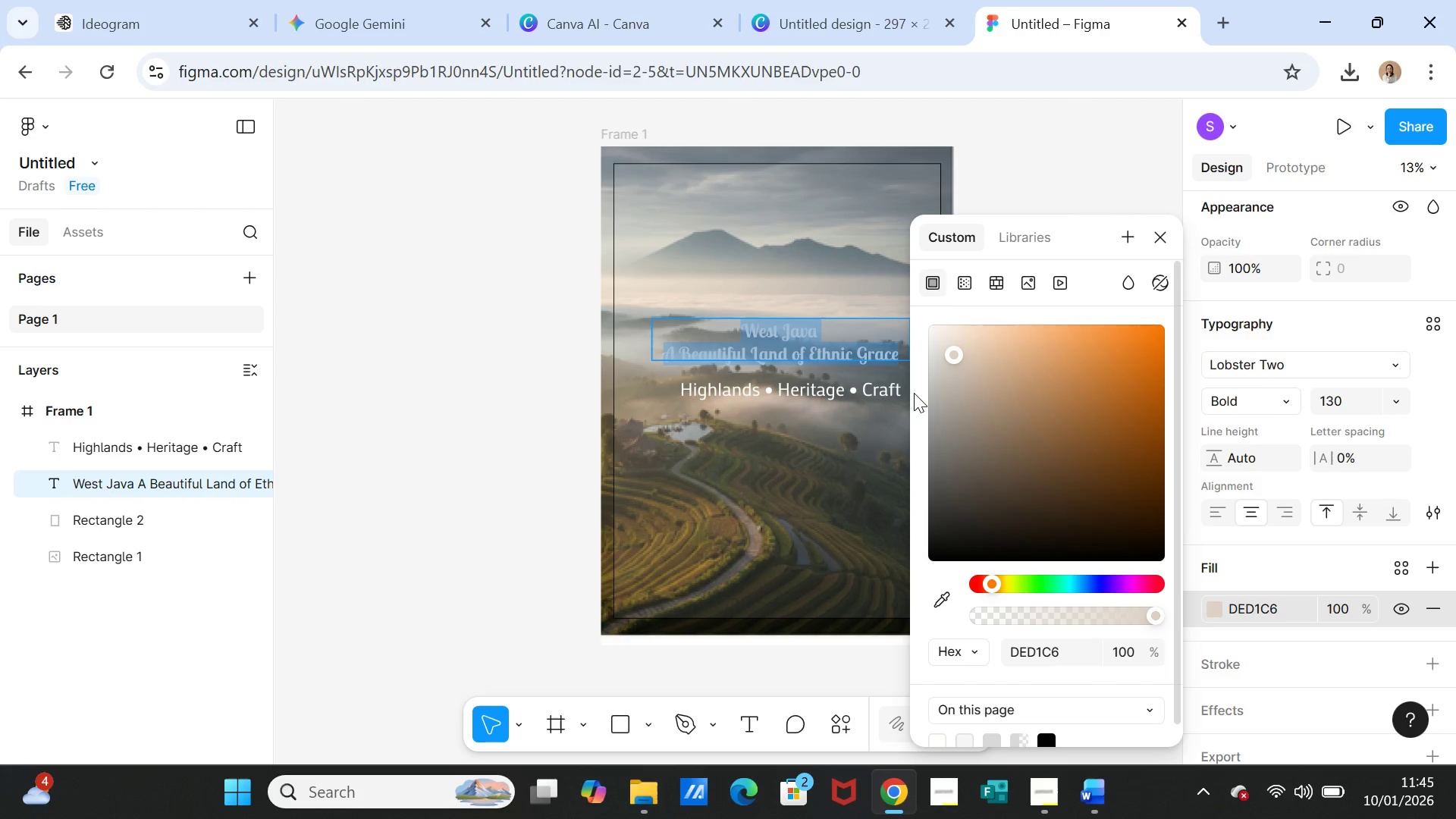 
left_click([913, 393])
 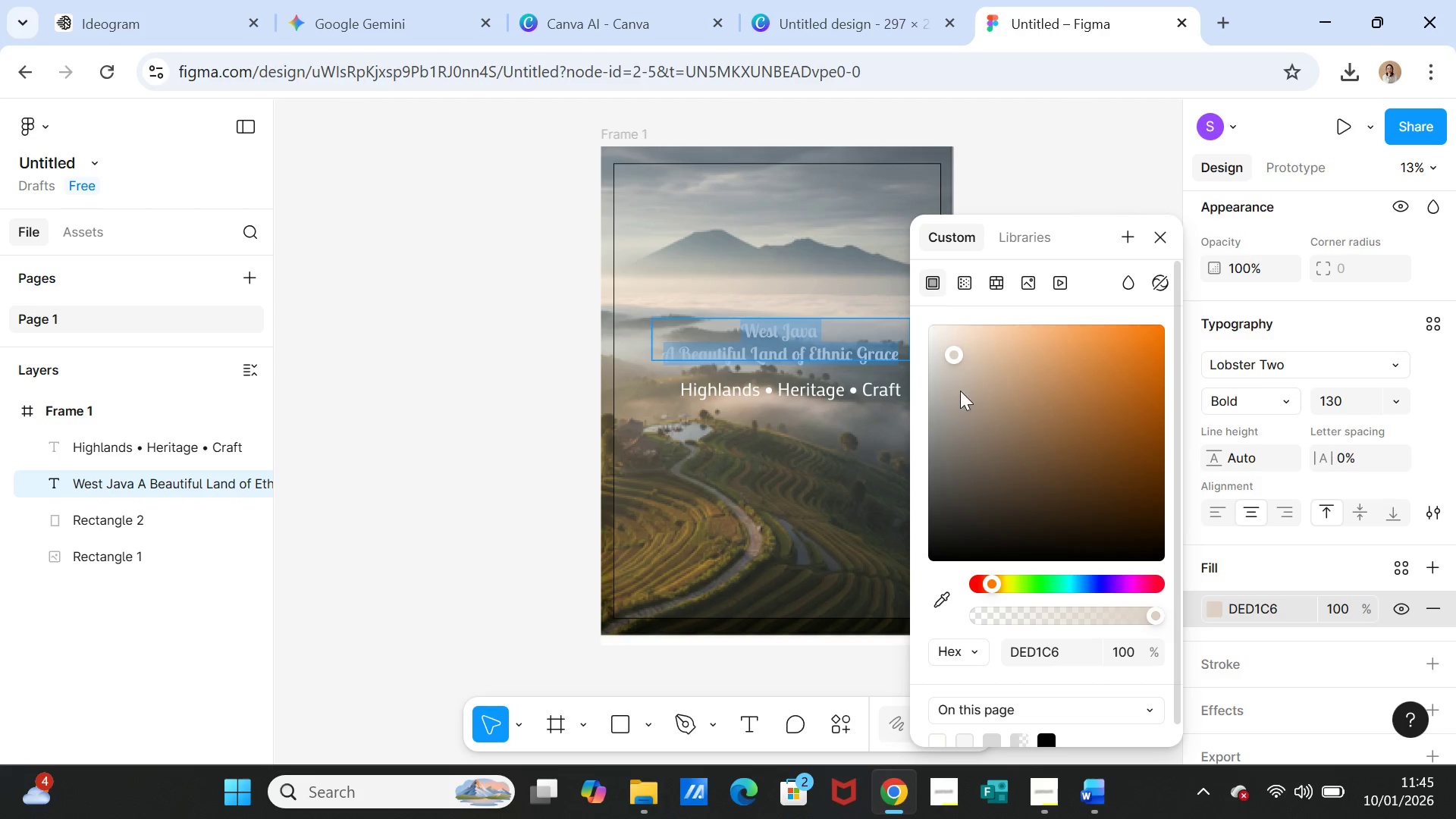 
left_click([960, 391])
 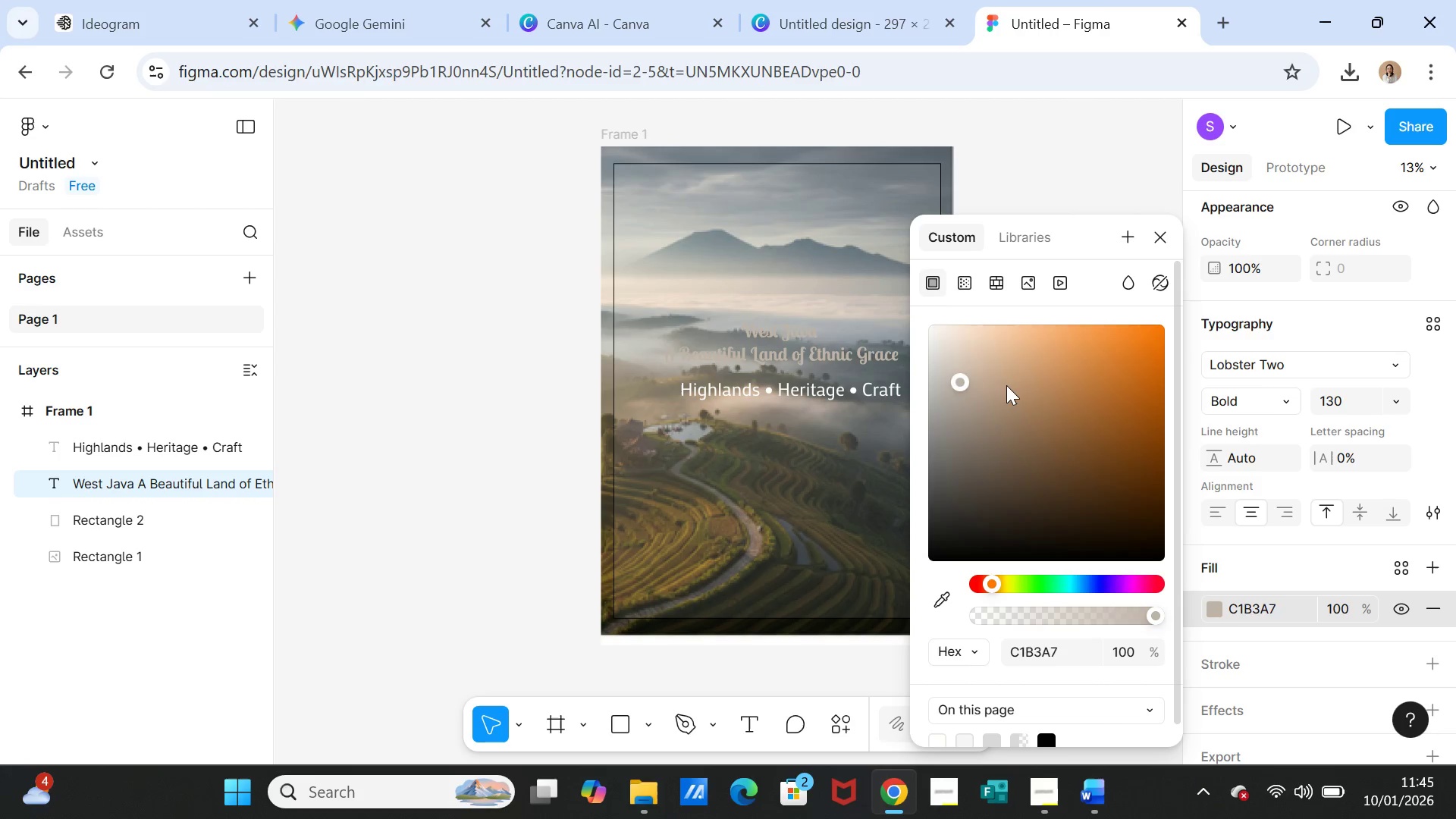 
left_click([1006, 385])
 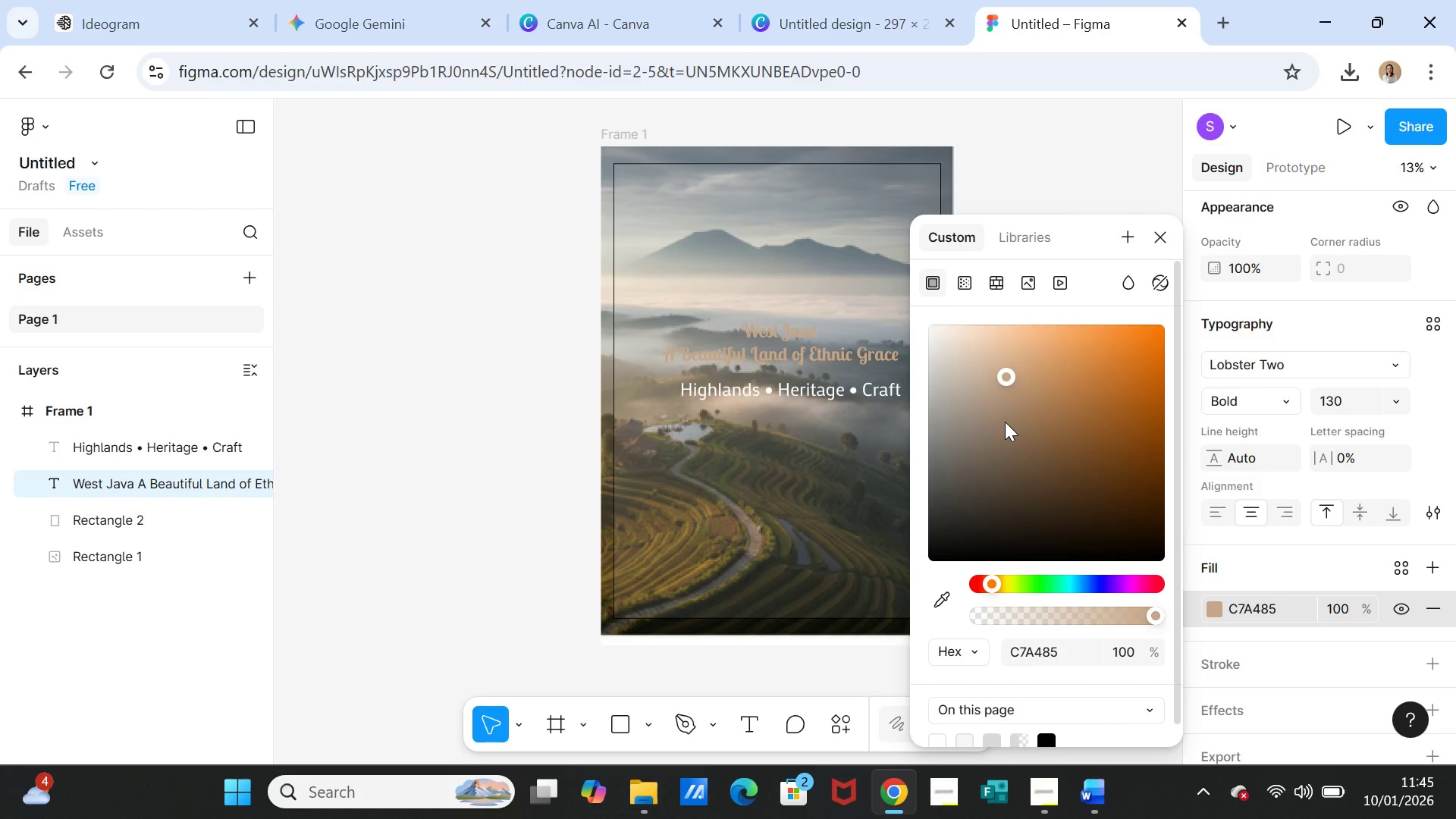 
left_click([1005, 422])
 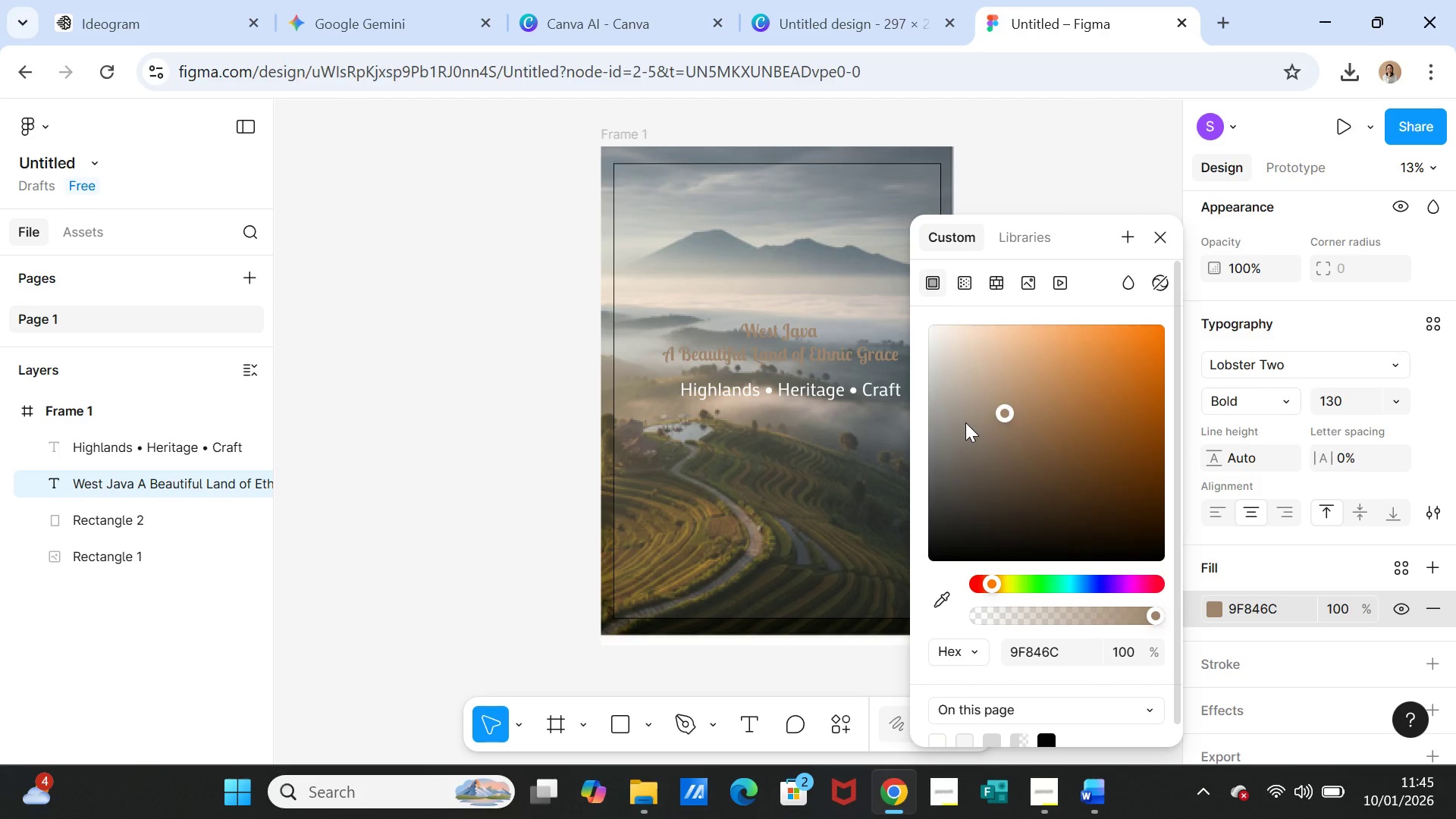 
left_click([965, 422])
 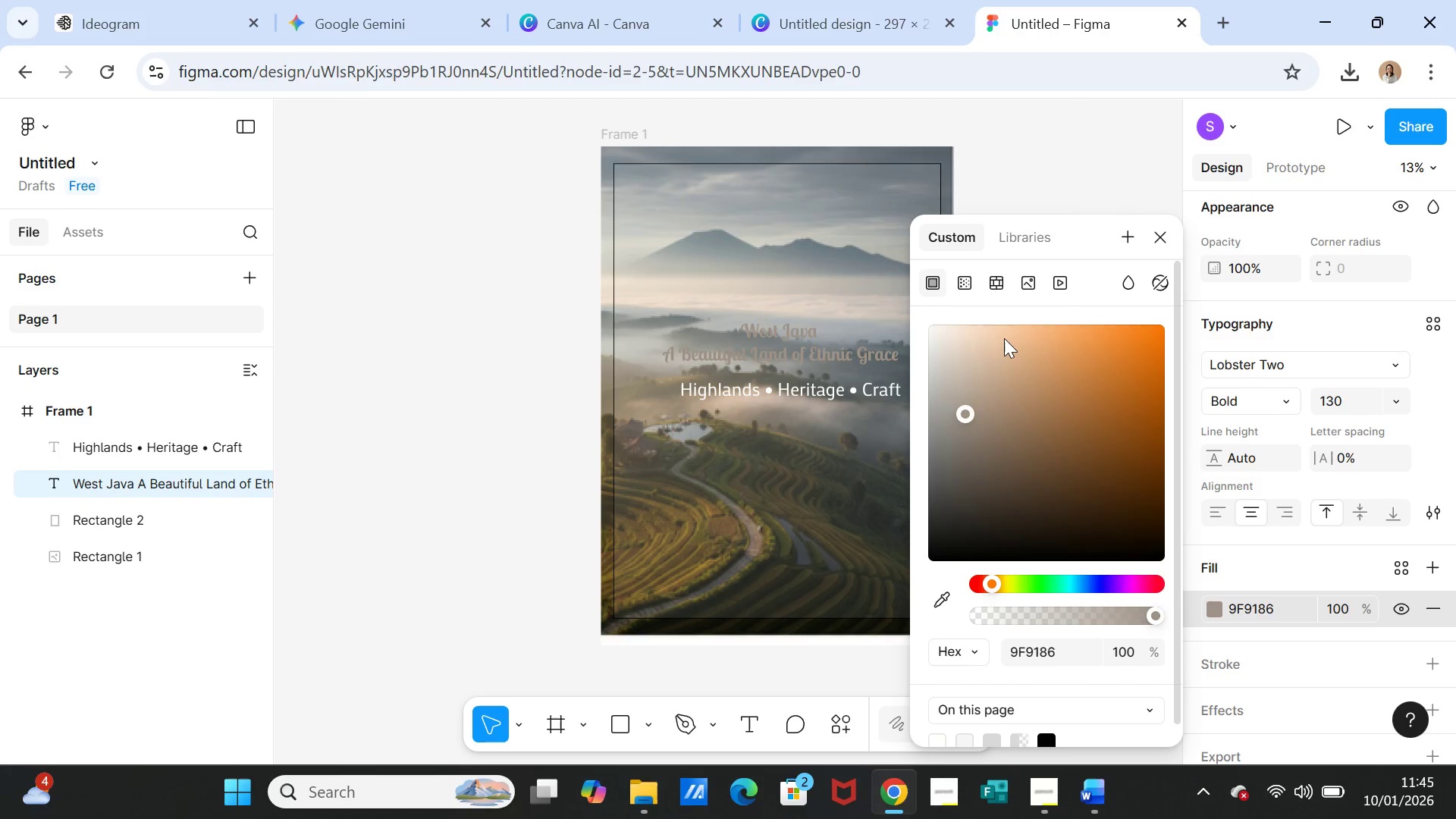 
left_click([1004, 337])
 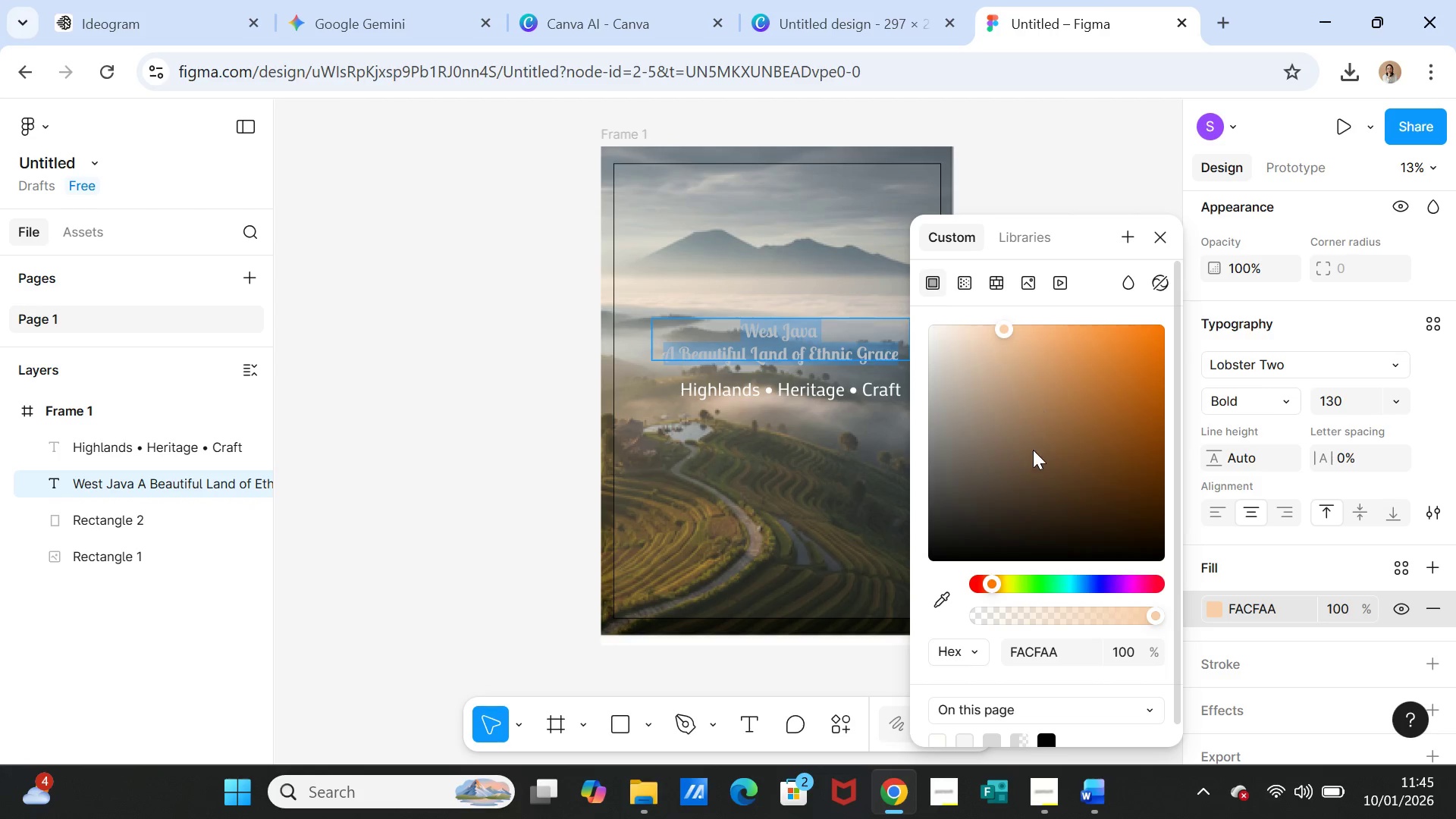 
left_click([1029, 492])
 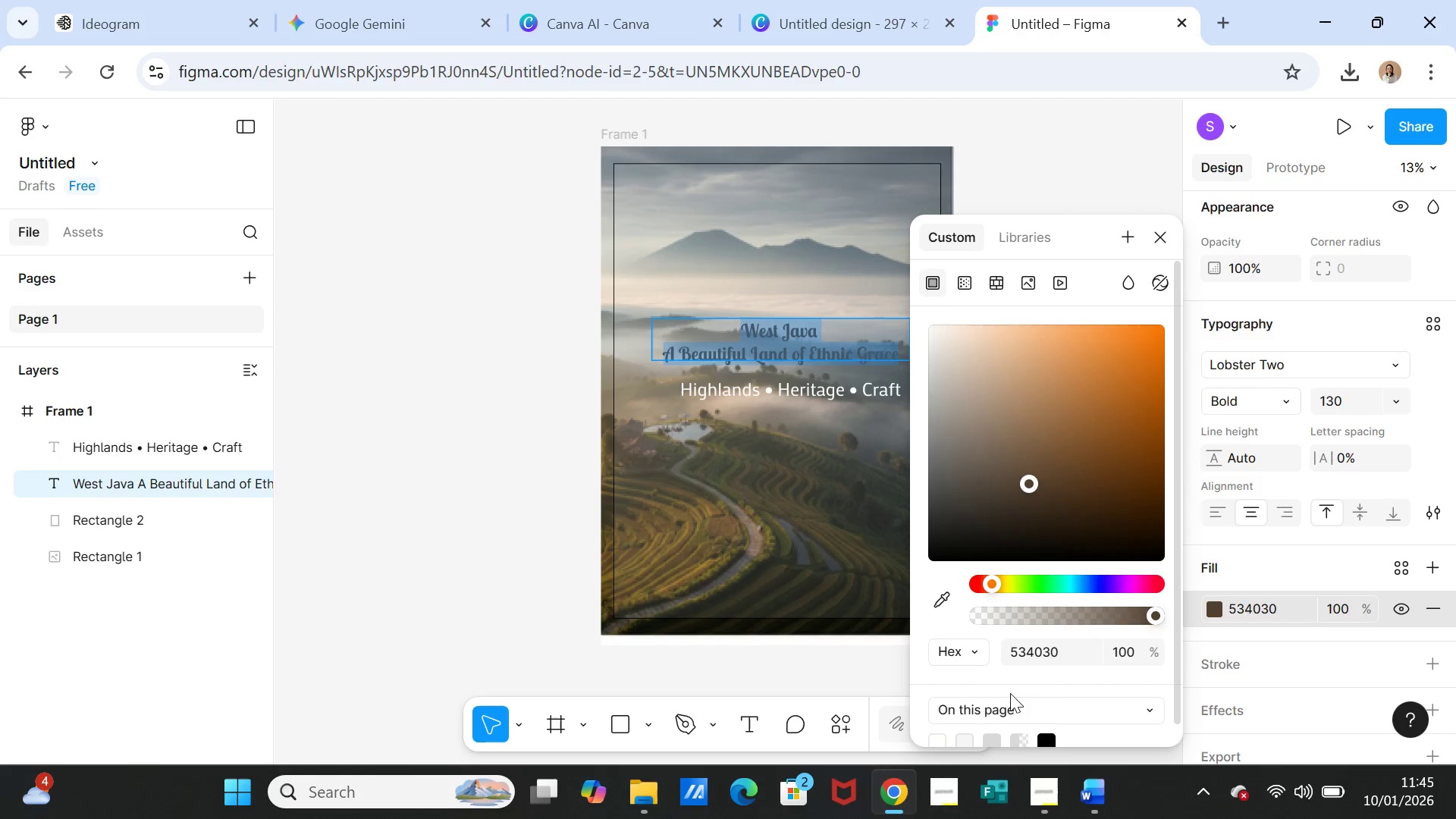 
wait(5.34)
 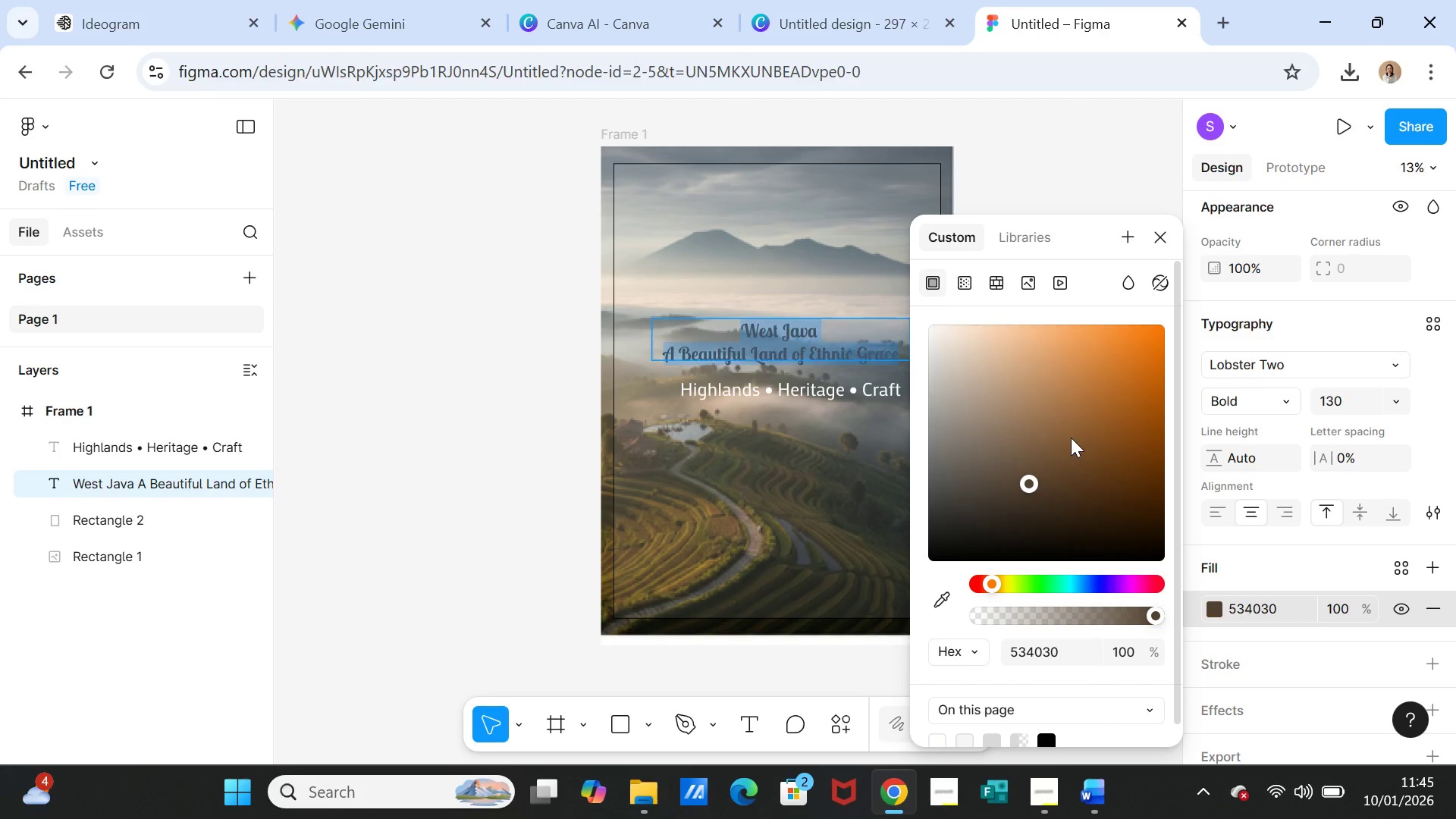 
scroll: coordinate [1113, 626], scroll_direction: down, amount: 1.0
 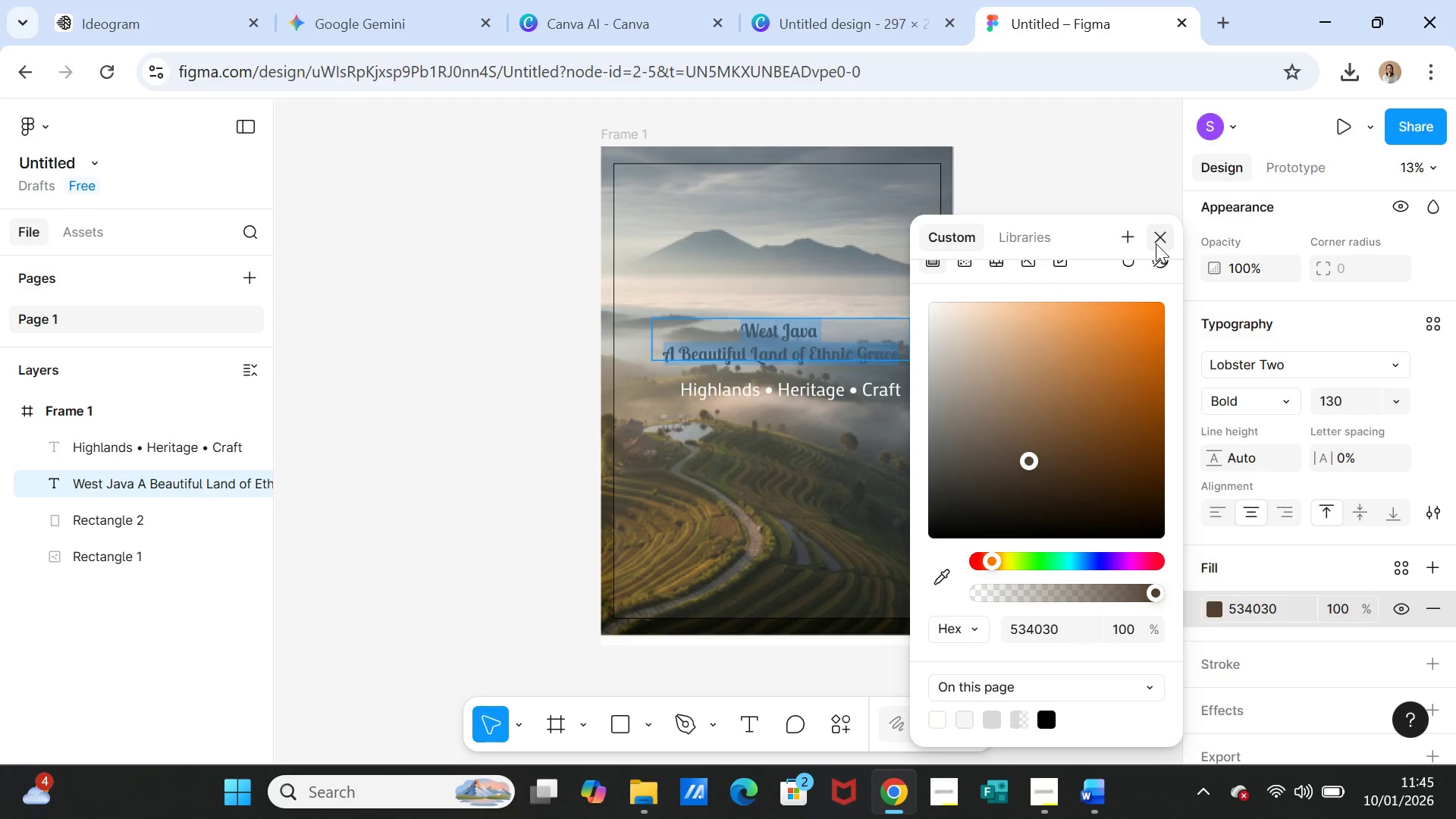 
left_click([1156, 236])
 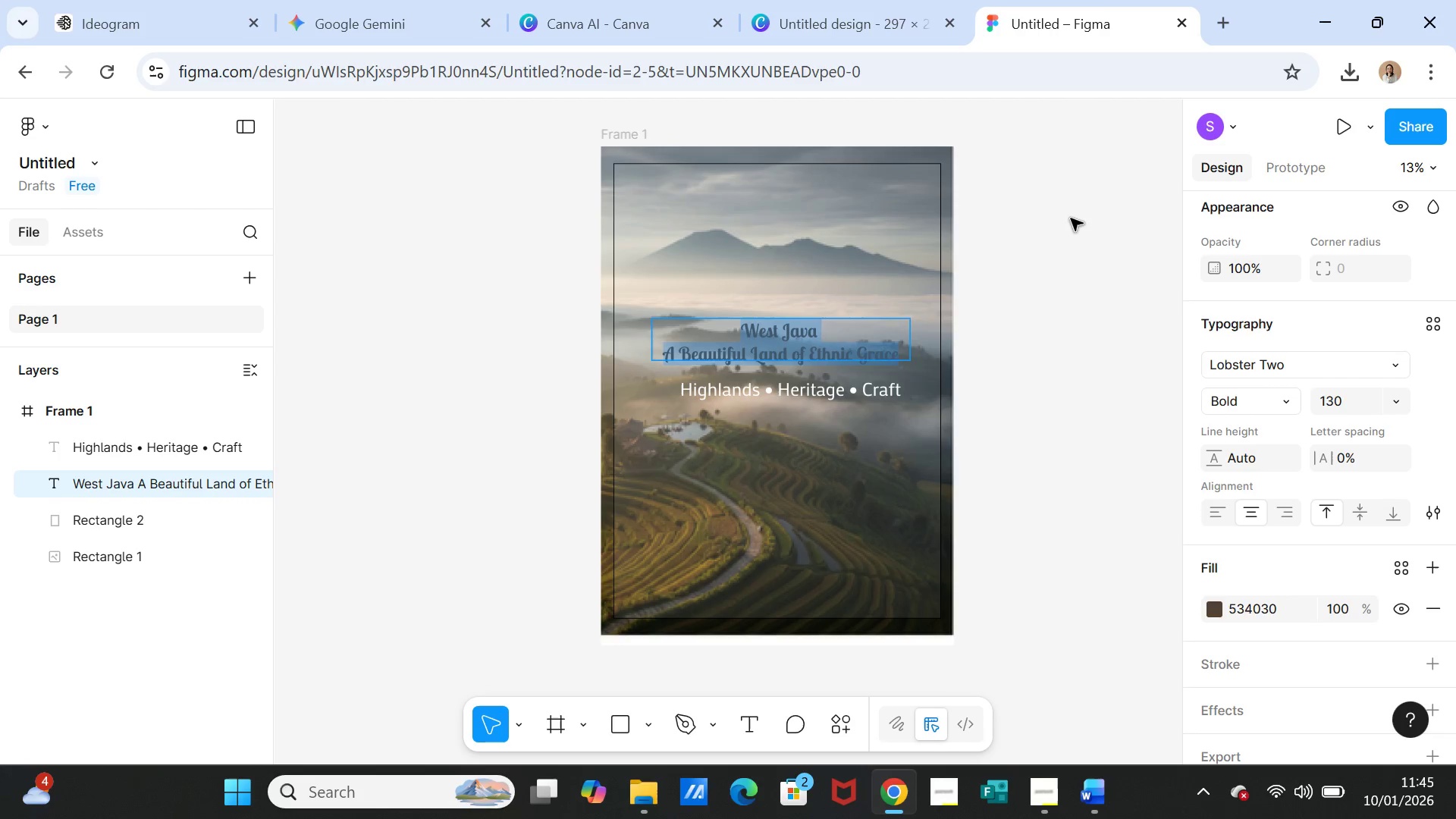 
left_click([1071, 218])
 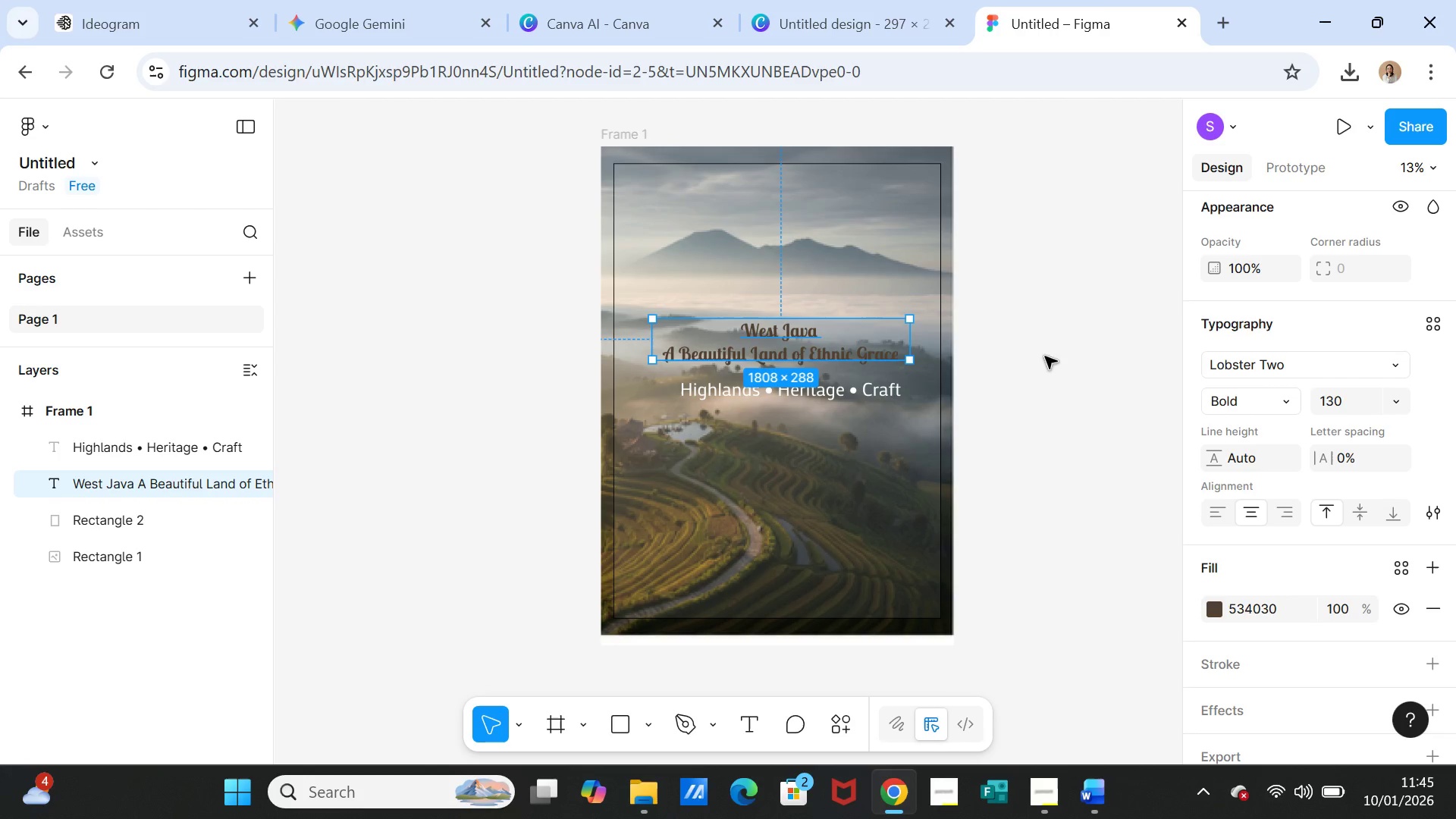 
left_click([1045, 356])
 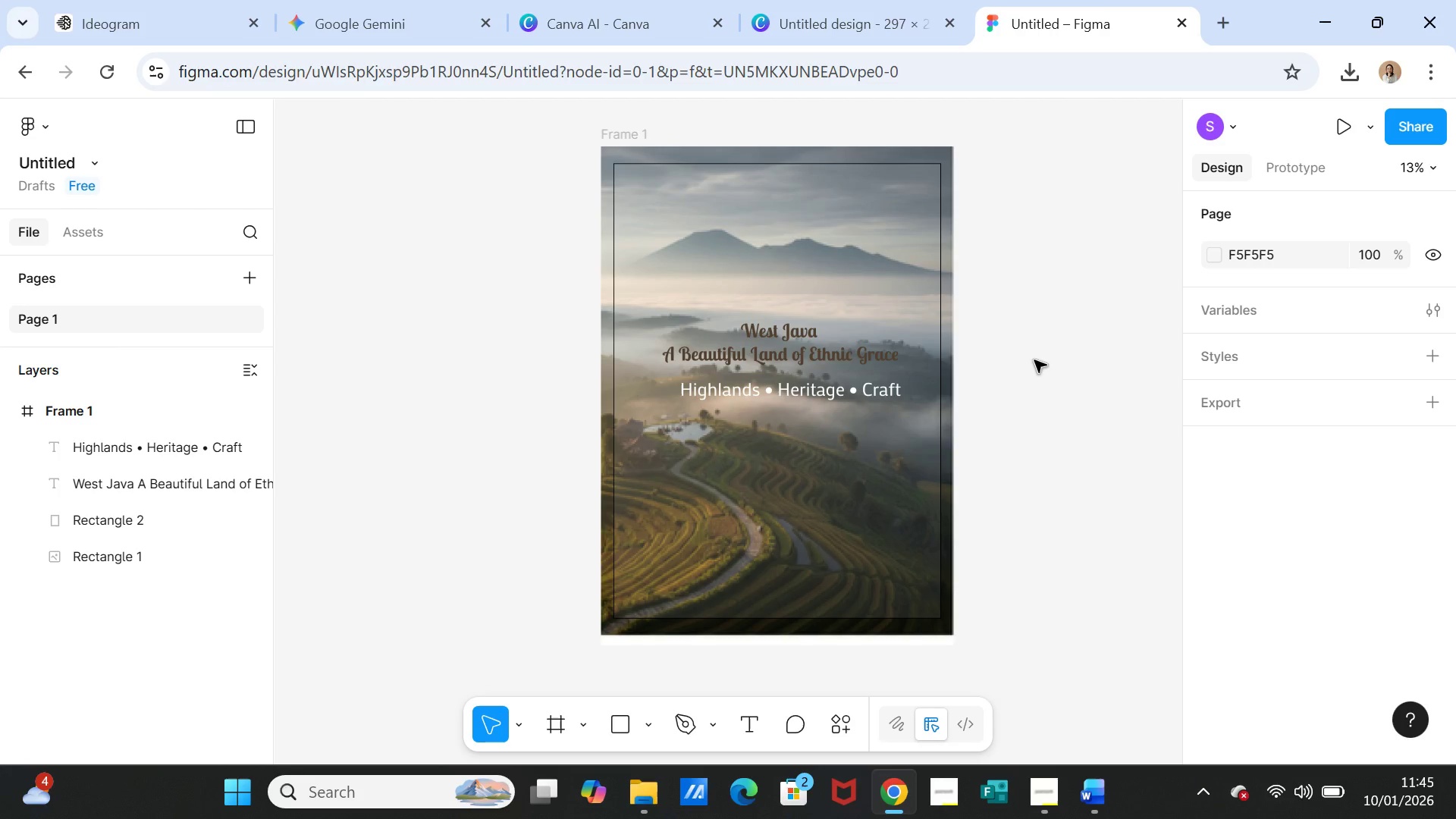 
wait(8.05)
 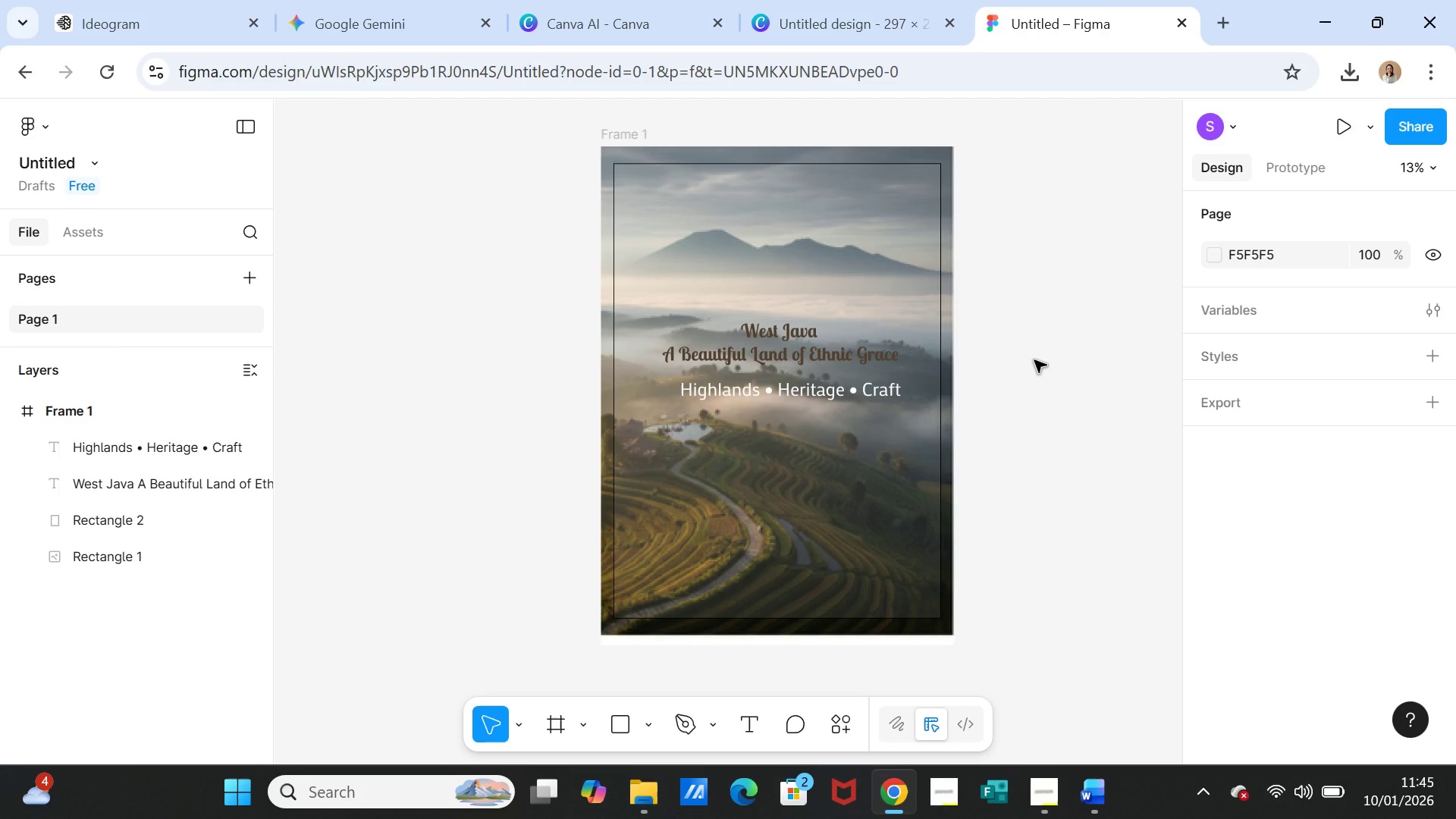 
scroll: coordinate [1036, 383], scroll_direction: down, amount: 1.0
 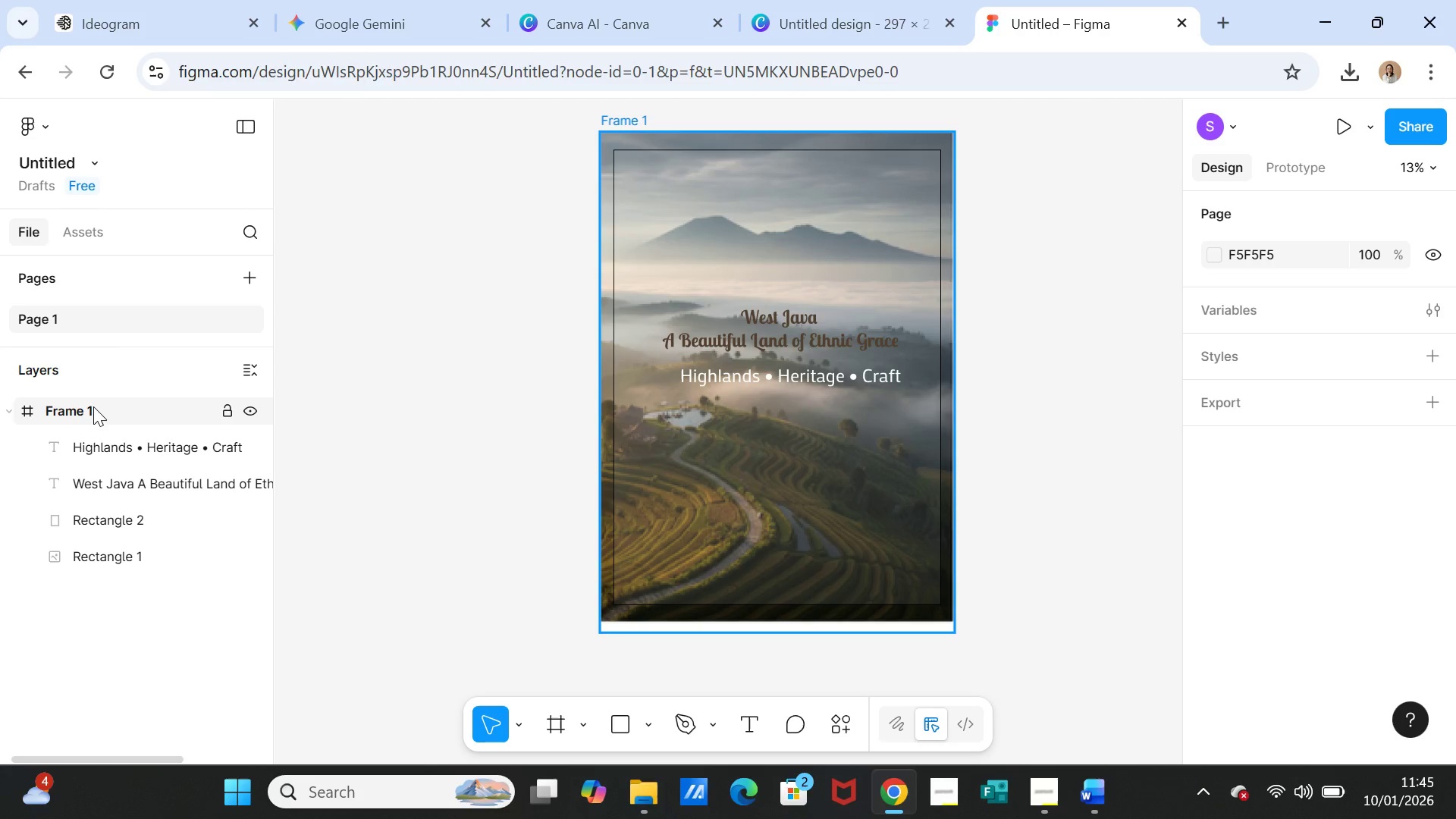 
left_click([93, 406])
 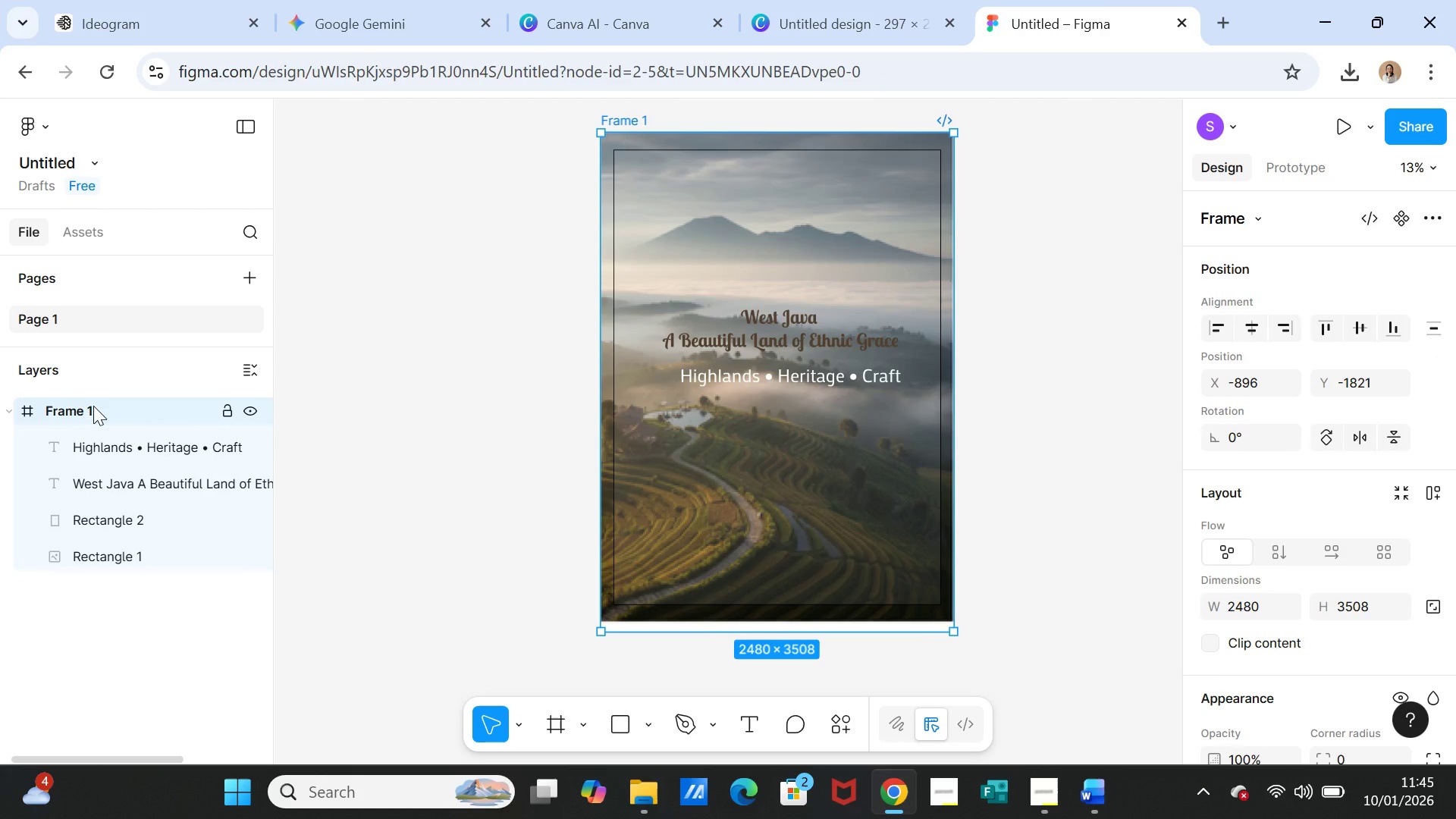 
key(Control+D)
 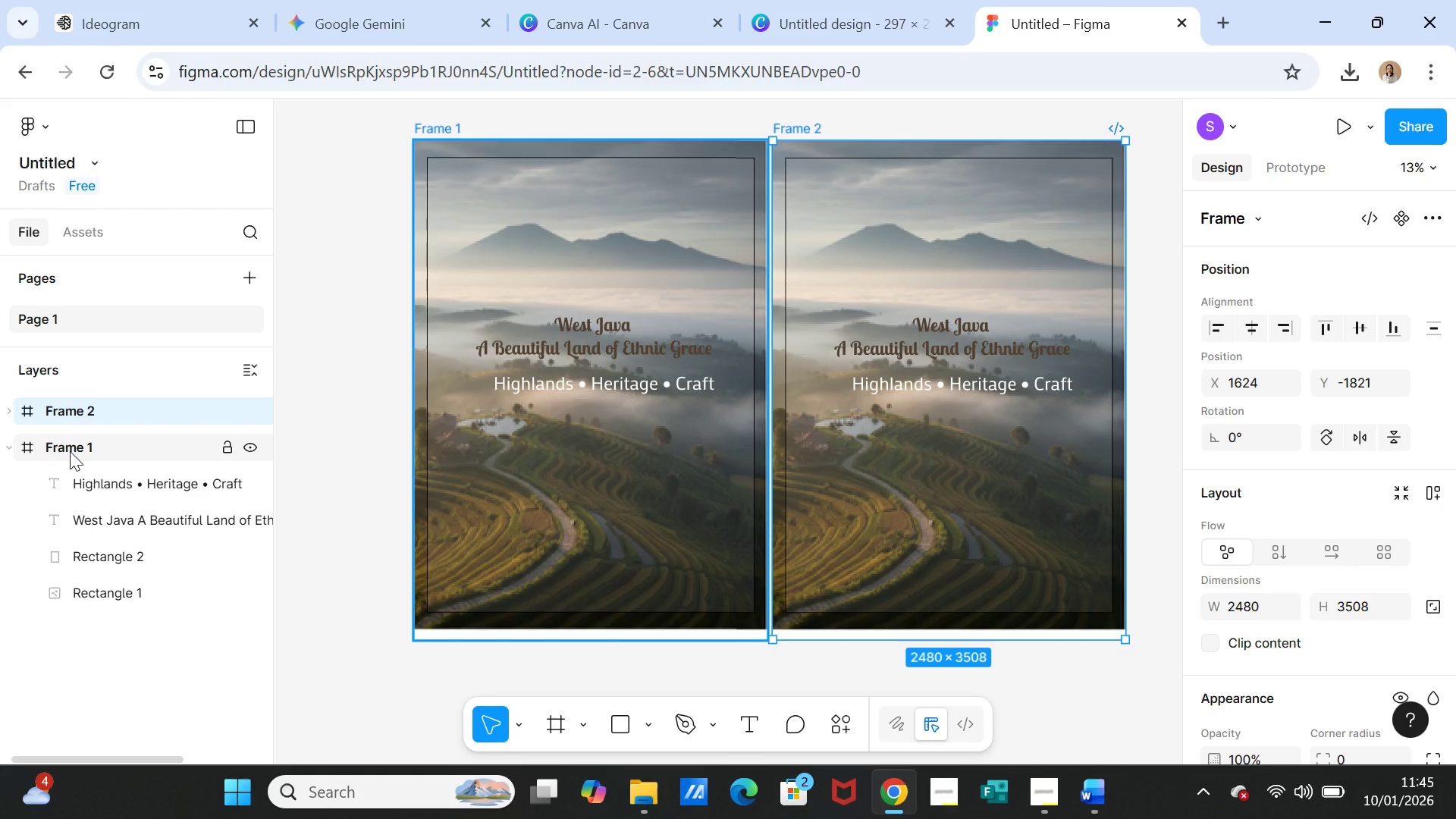 
left_click([70, 447])
 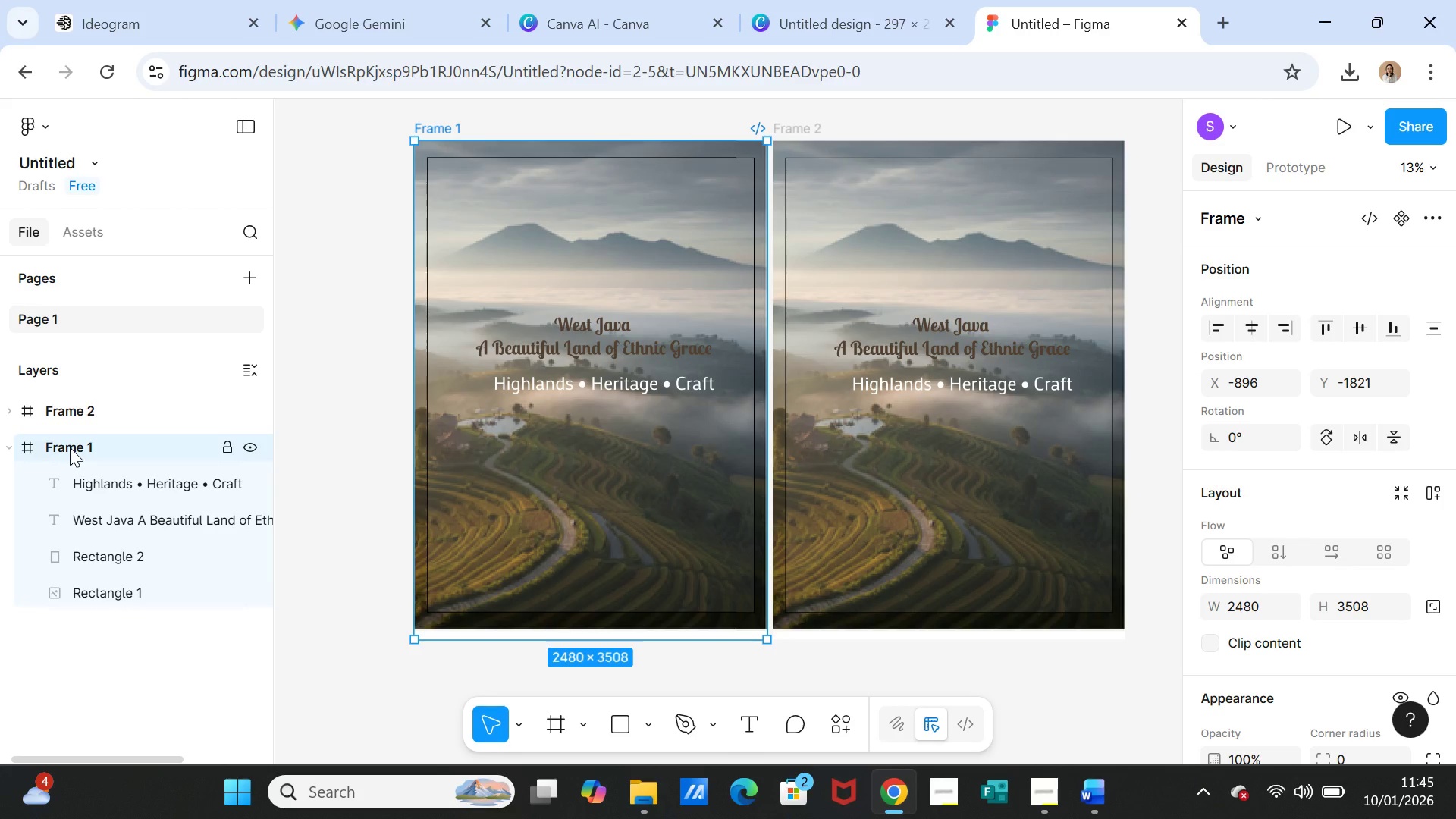 
double_click([70, 447])
 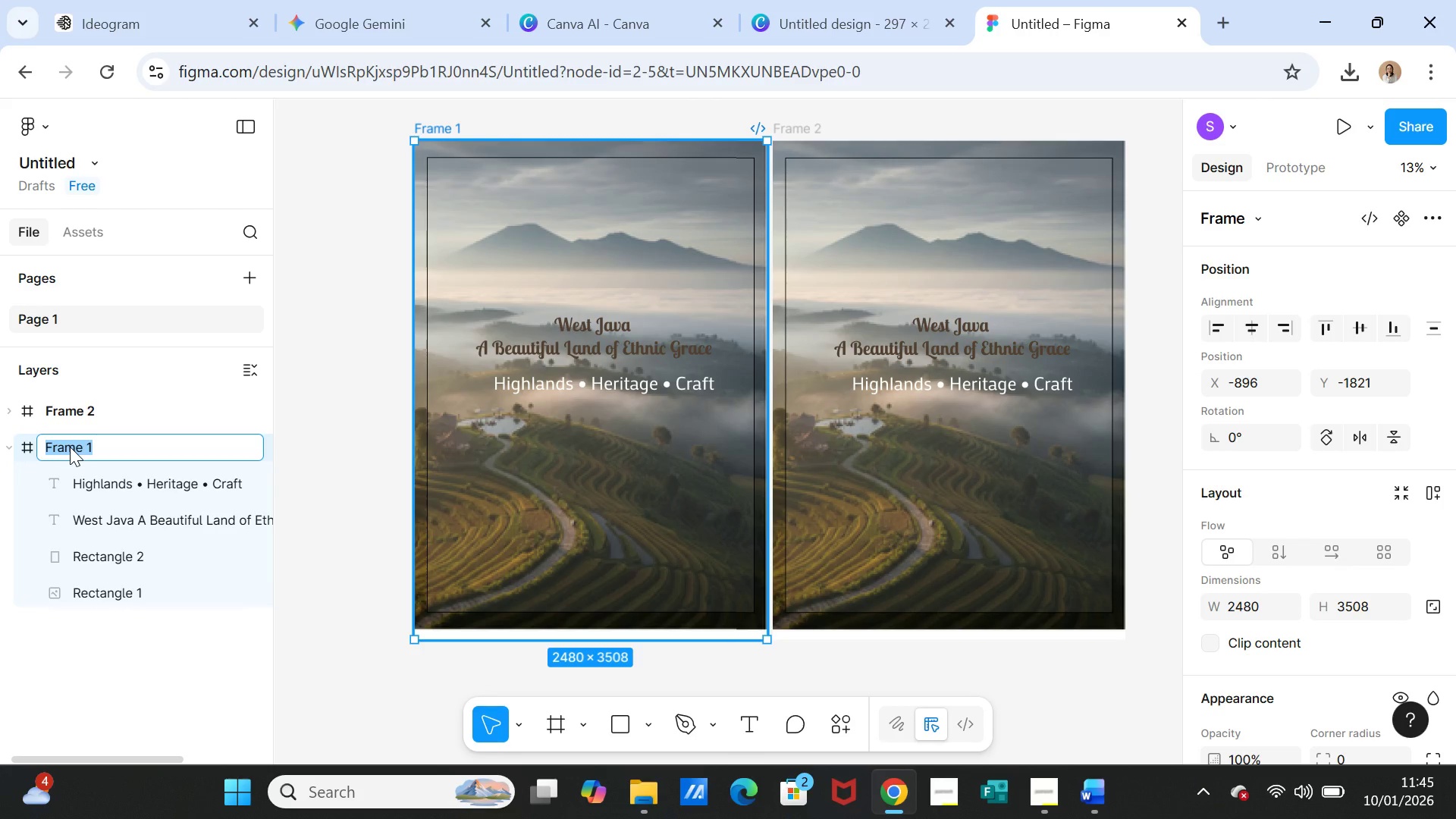 
type(Cover)
 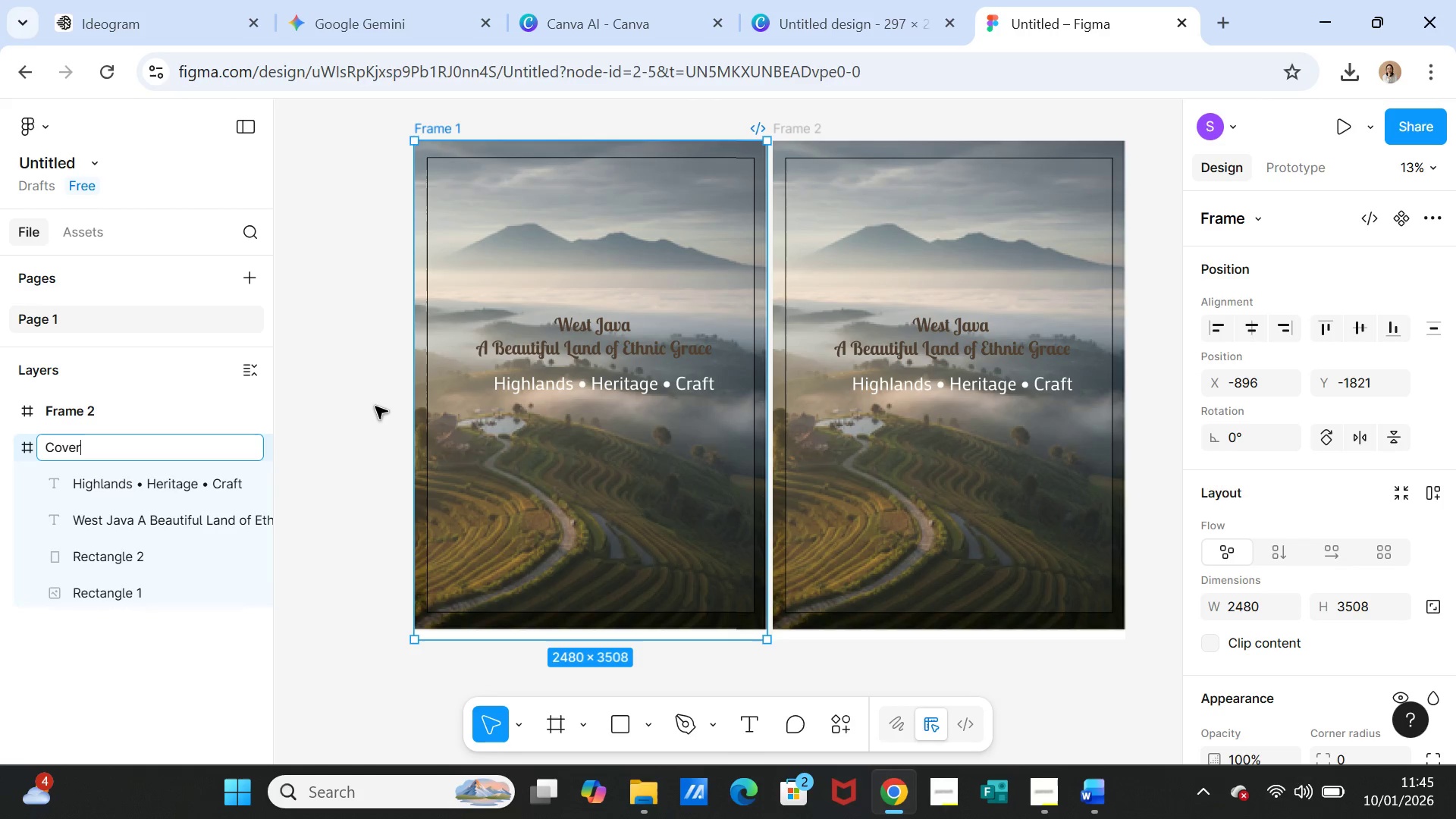 
left_click([353, 389])
 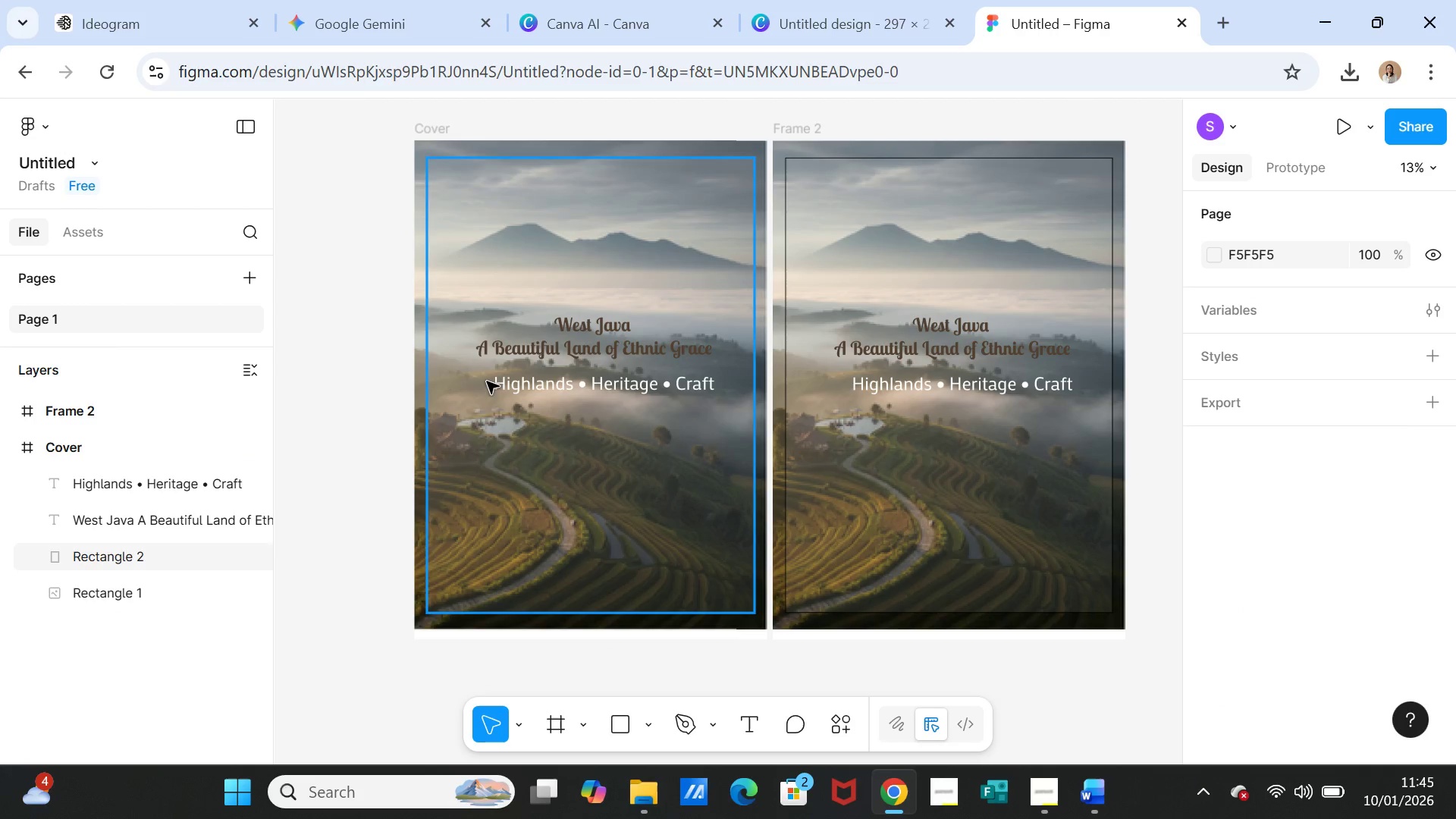 
wait(5.67)
 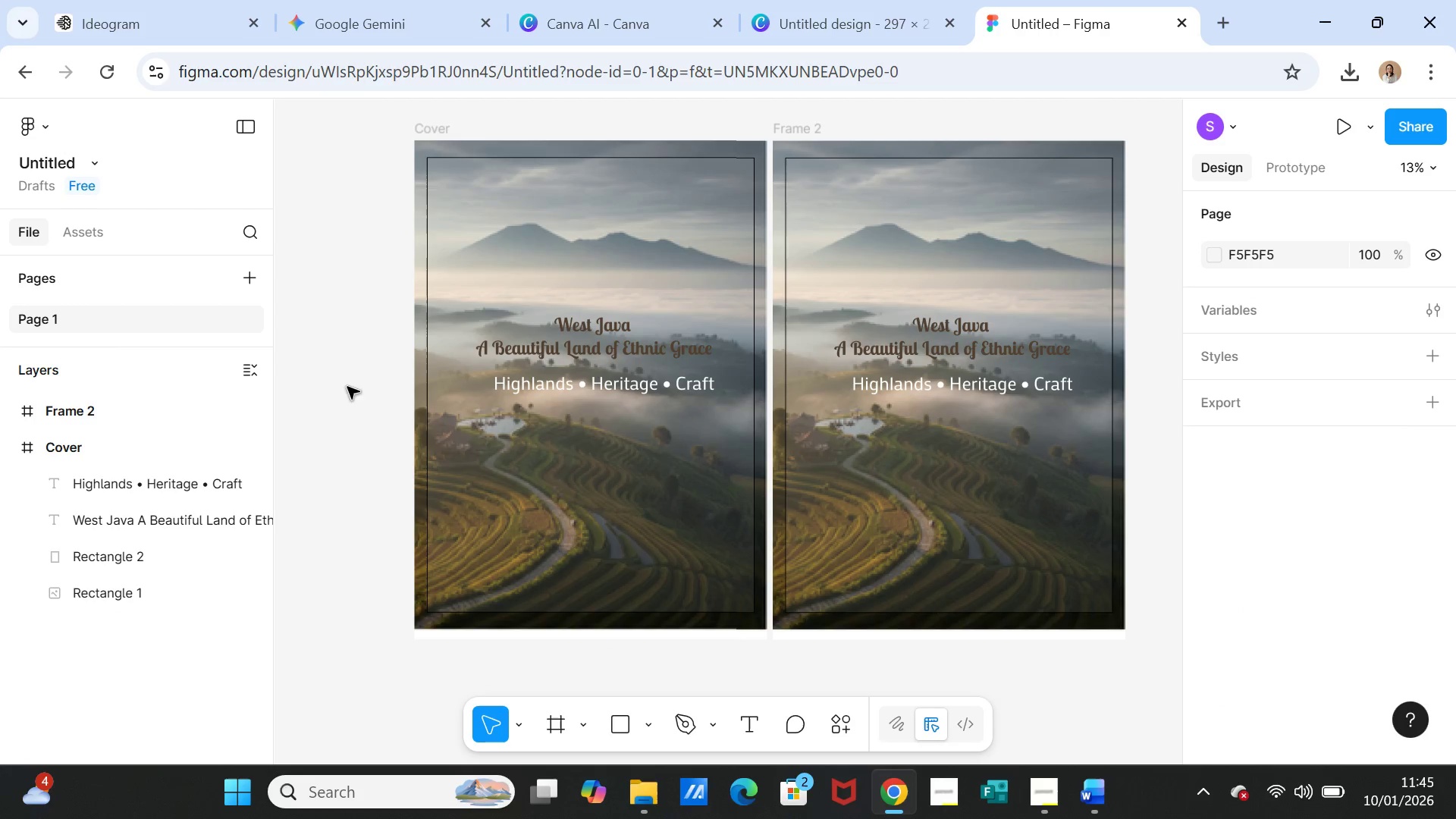 
left_click([59, 443])
 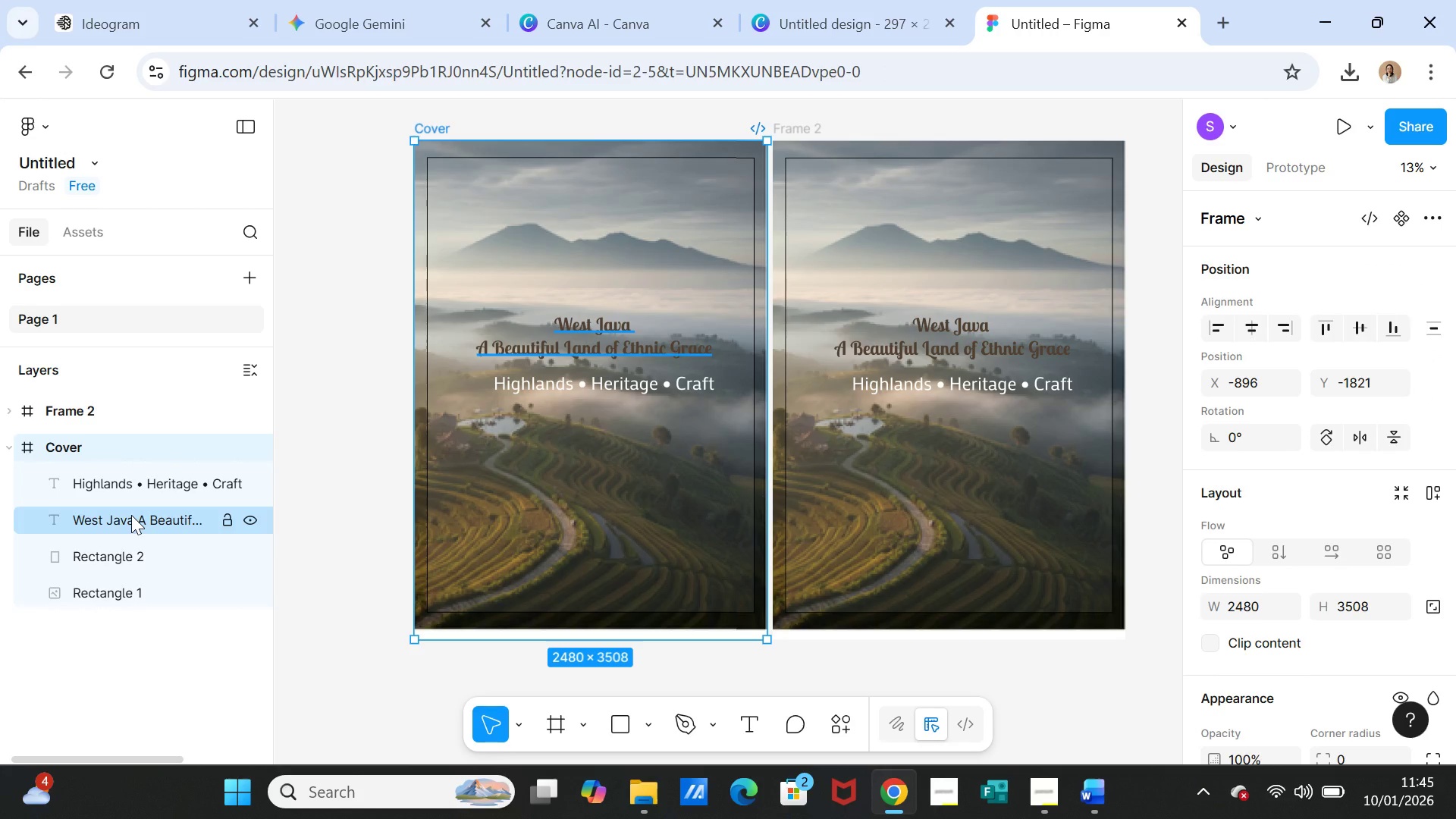 
left_click([133, 486])
 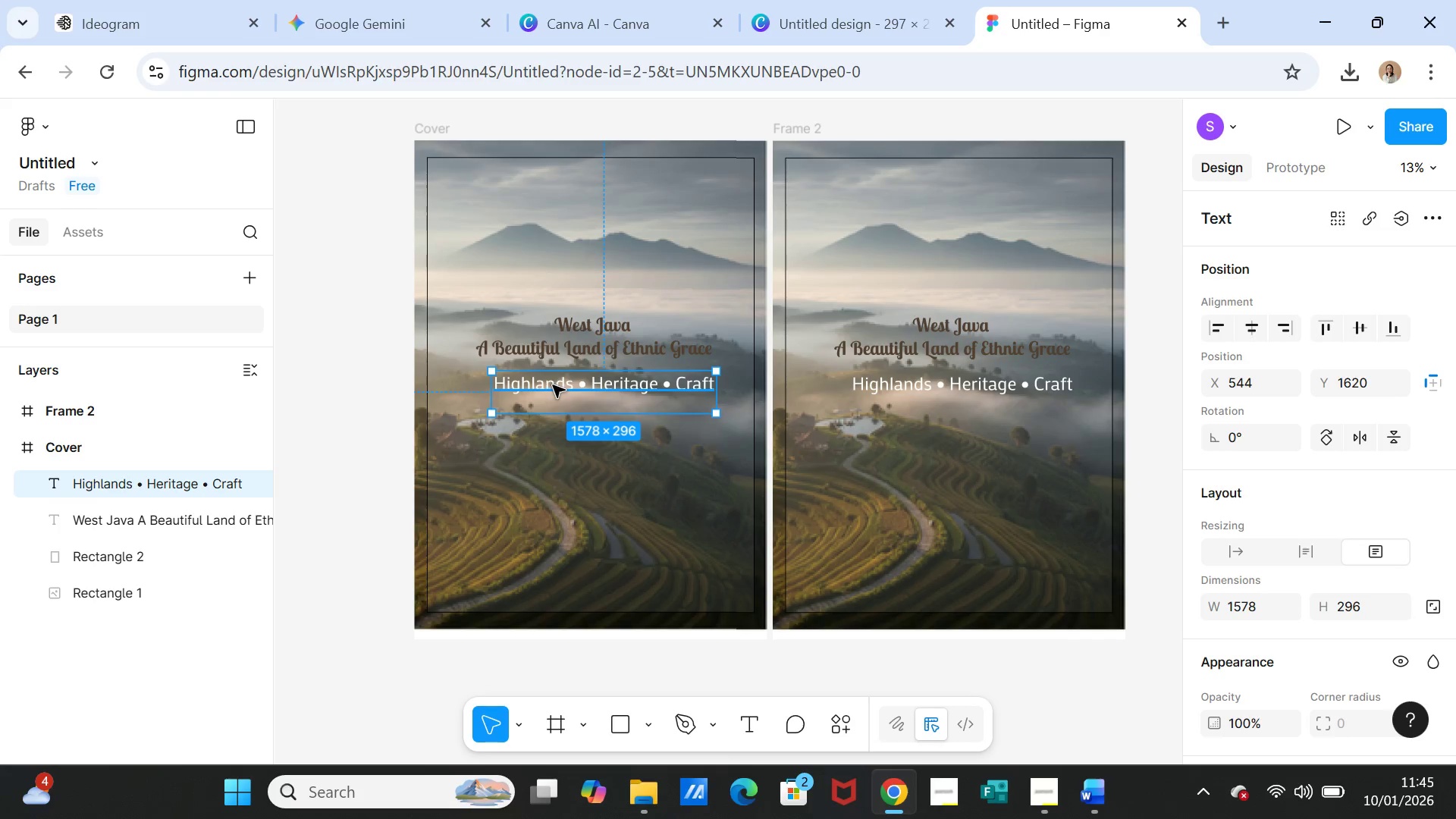 
left_click_drag(start_coordinate=[553, 385], to_coordinate=[549, 404])
 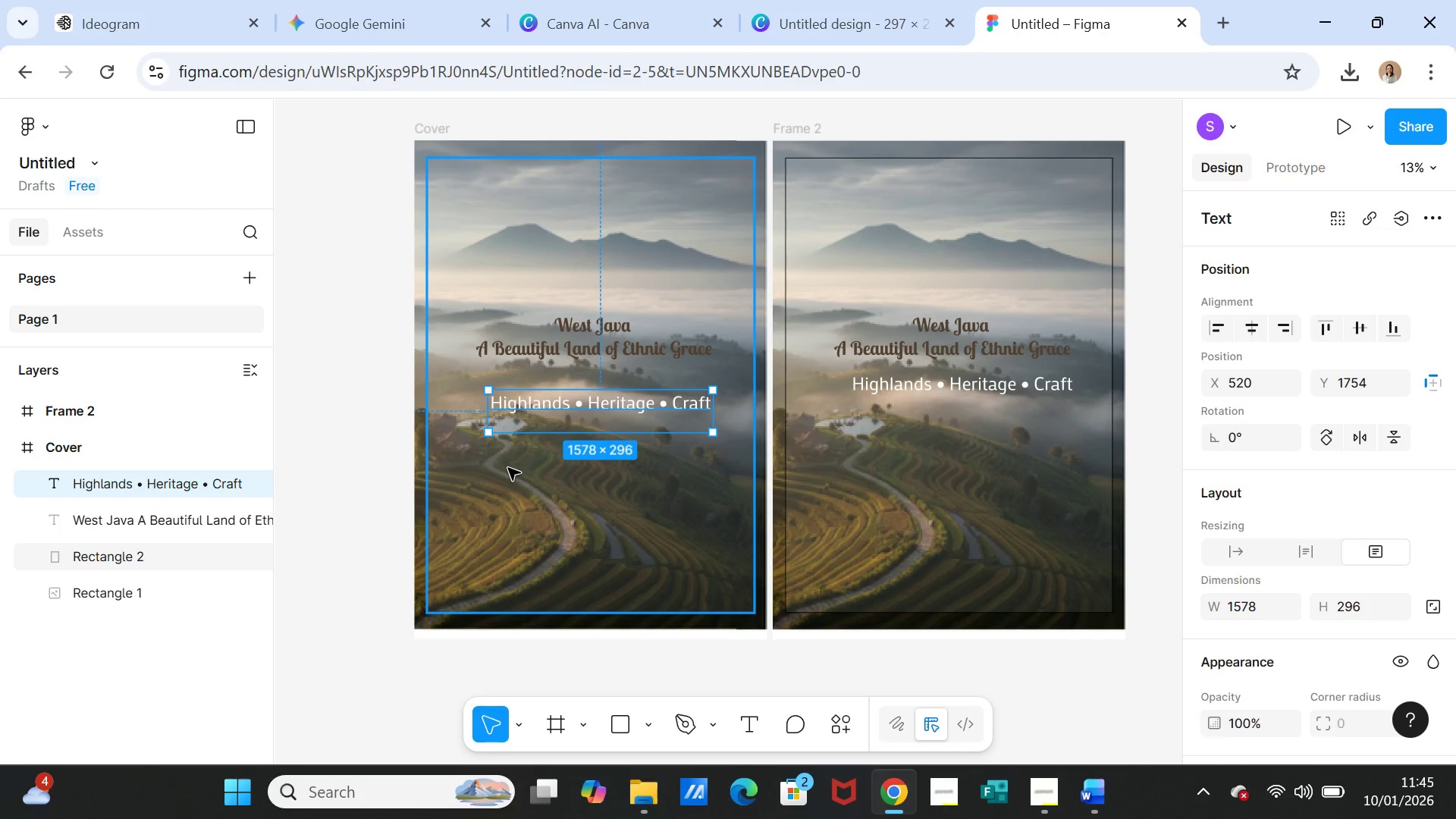 
left_click([510, 475])
 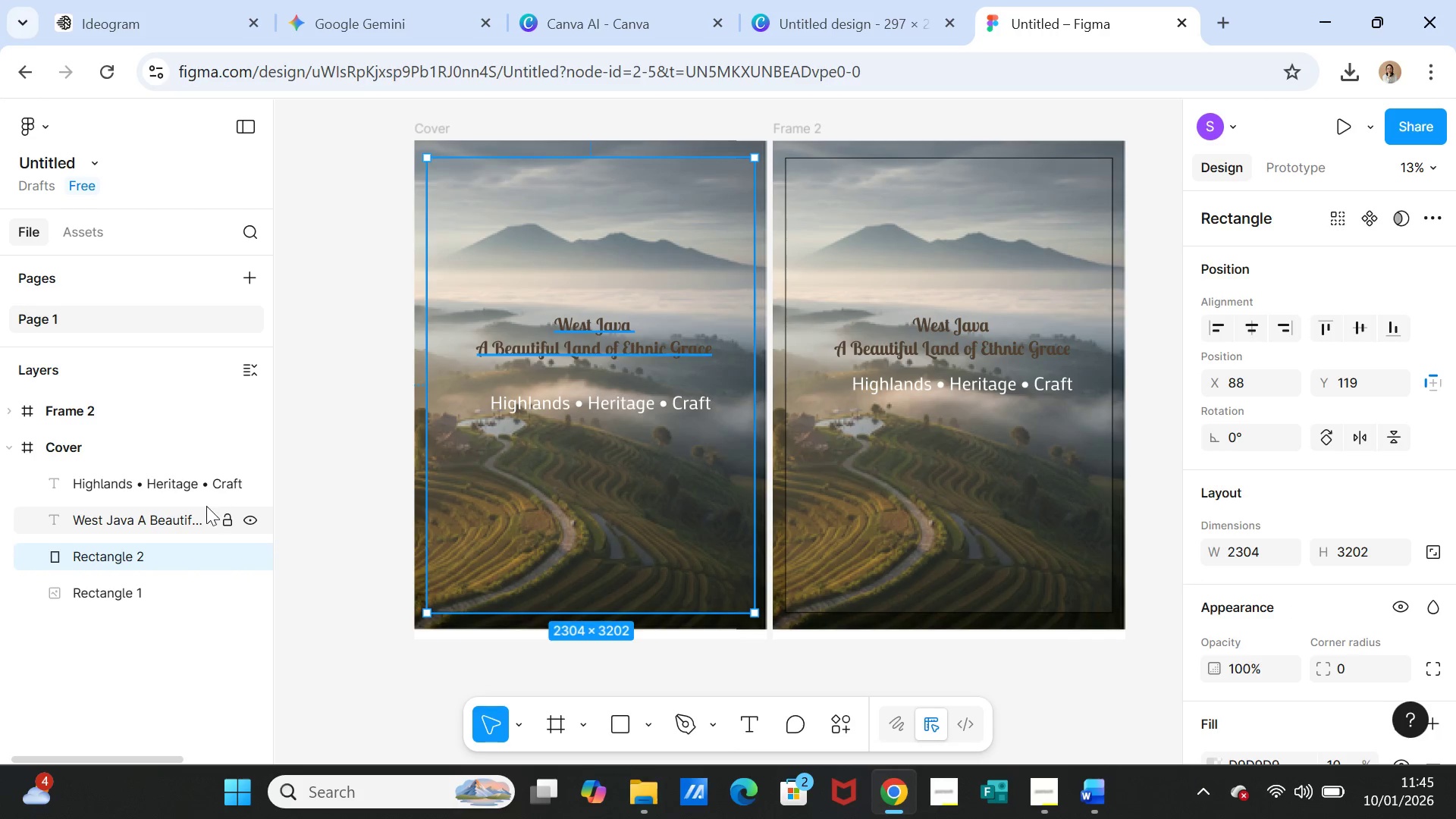 
left_click([197, 519])
 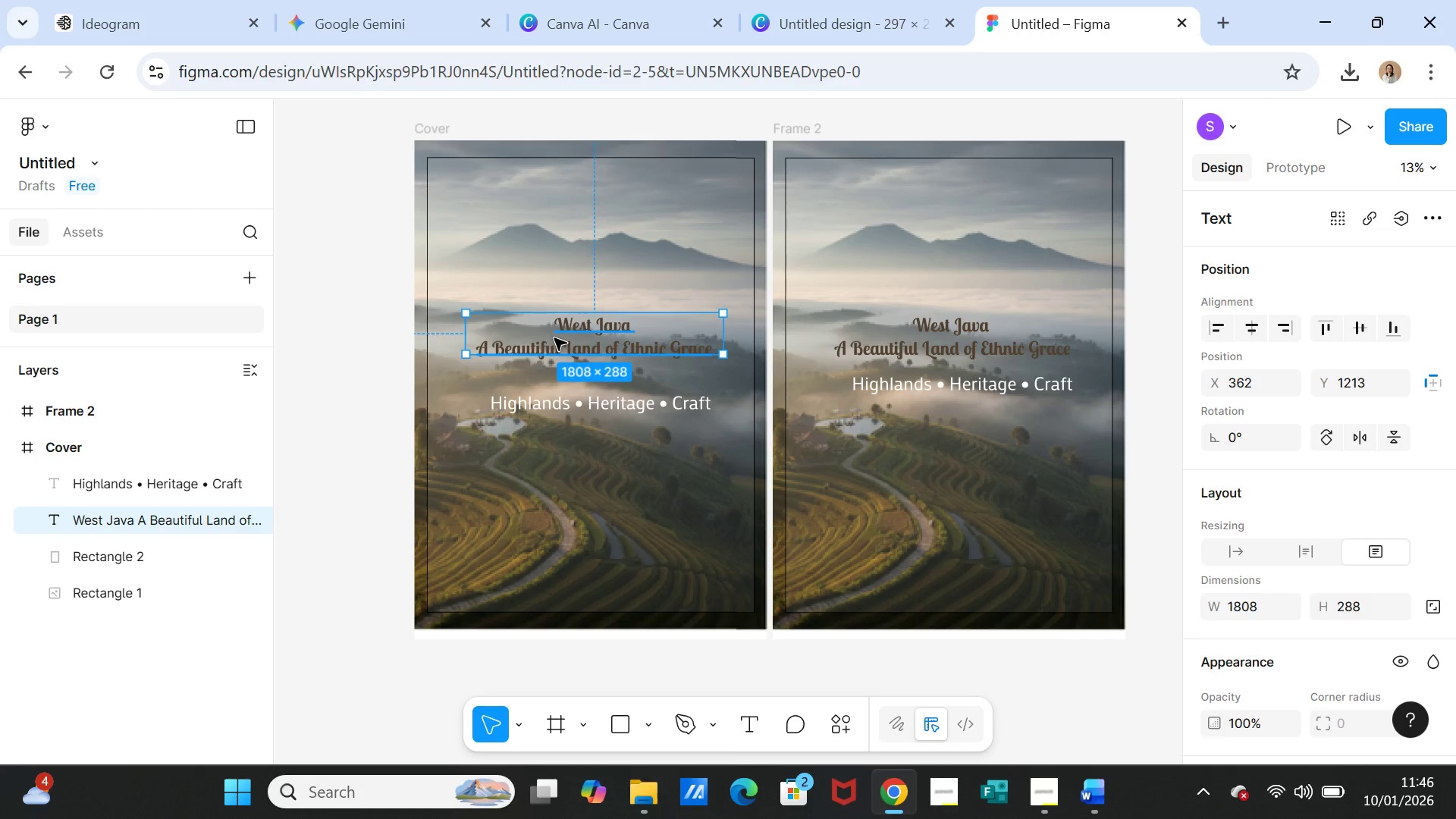 
left_click_drag(start_coordinate=[554, 338], to_coordinate=[551, 337])
 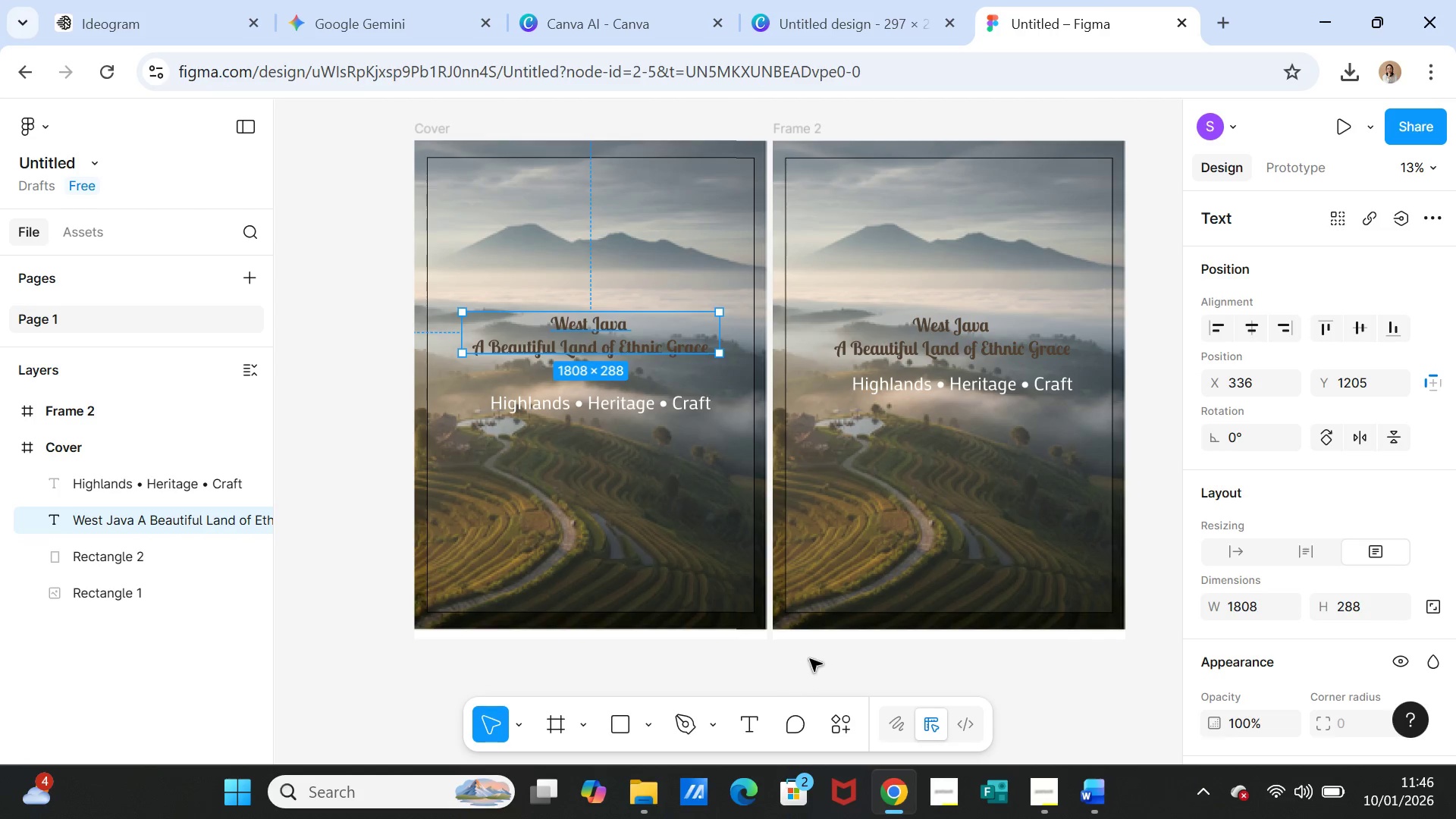 
left_click([810, 659])
 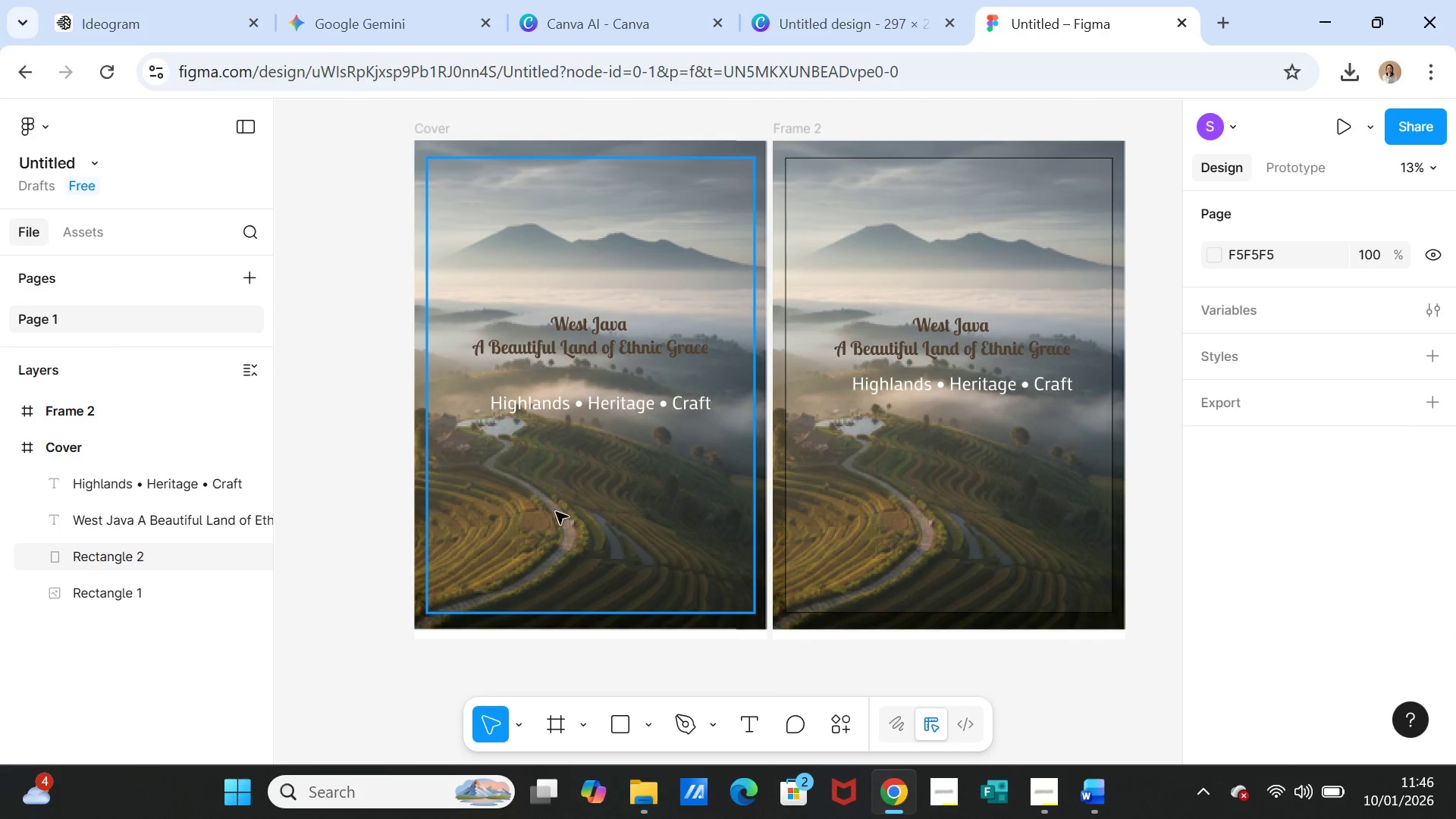 
left_click([586, 403])
 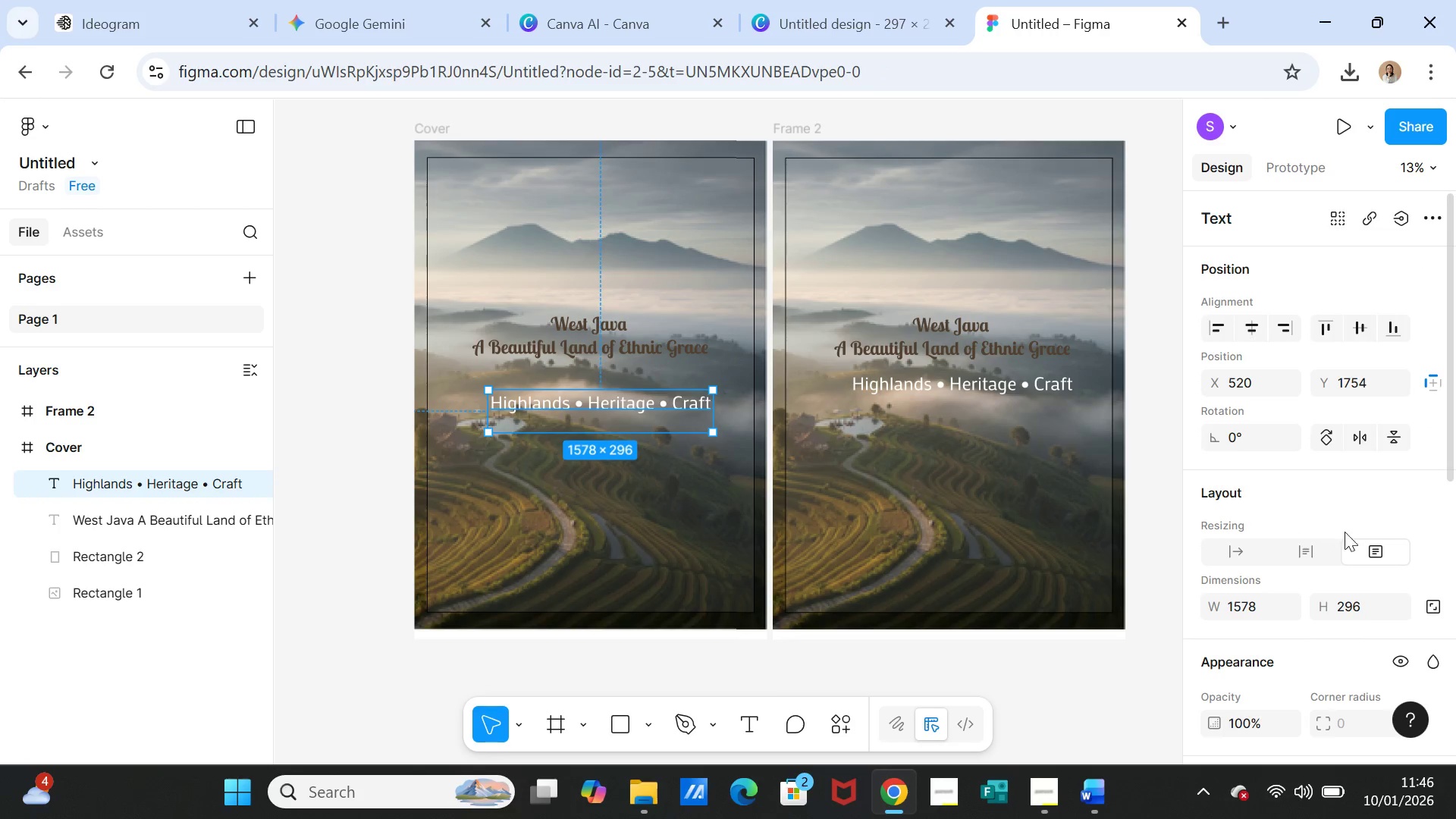 
scroll: coordinate [1404, 547], scroll_direction: down, amount: 3.0
 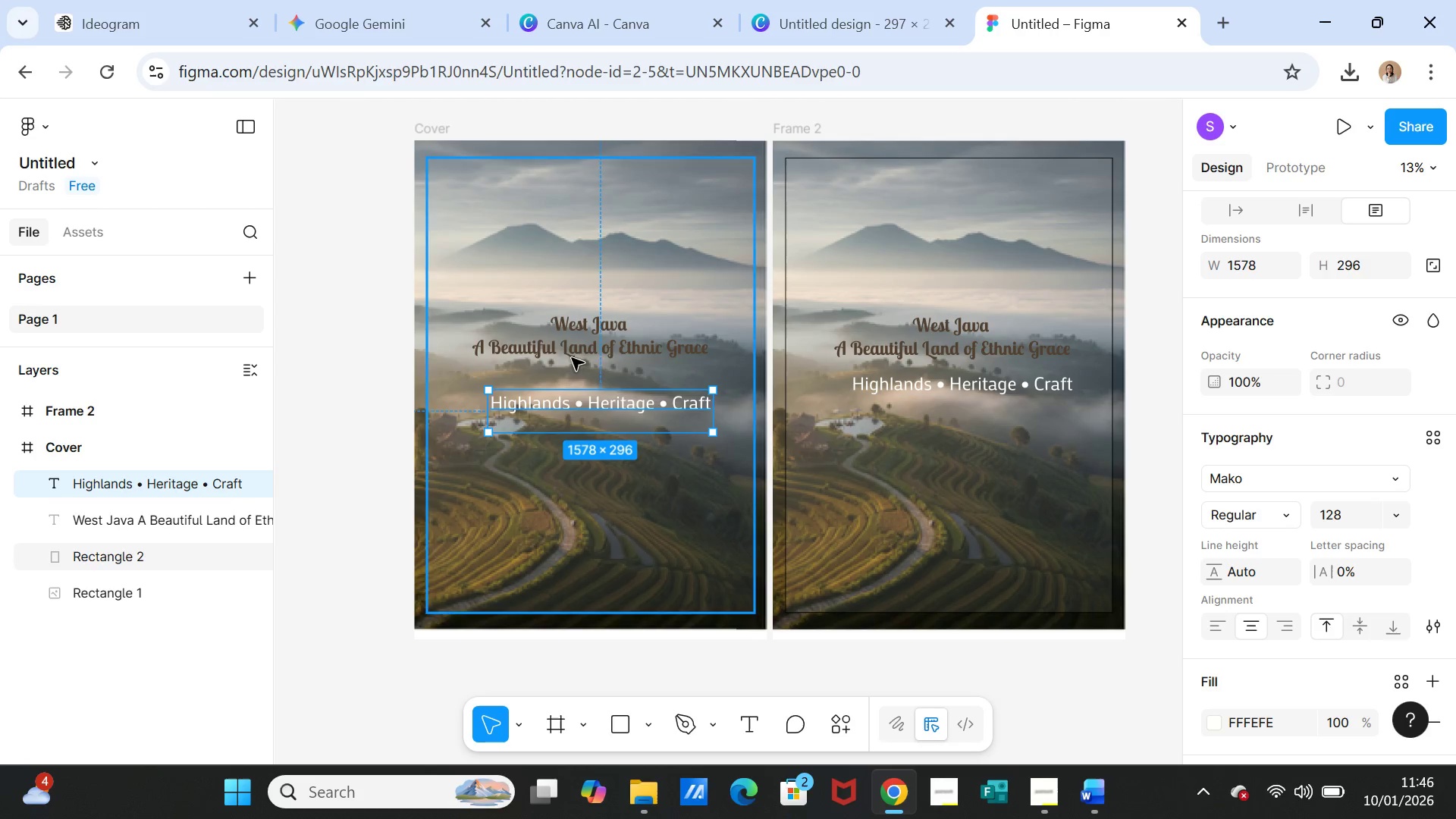 
left_click([567, 327])
 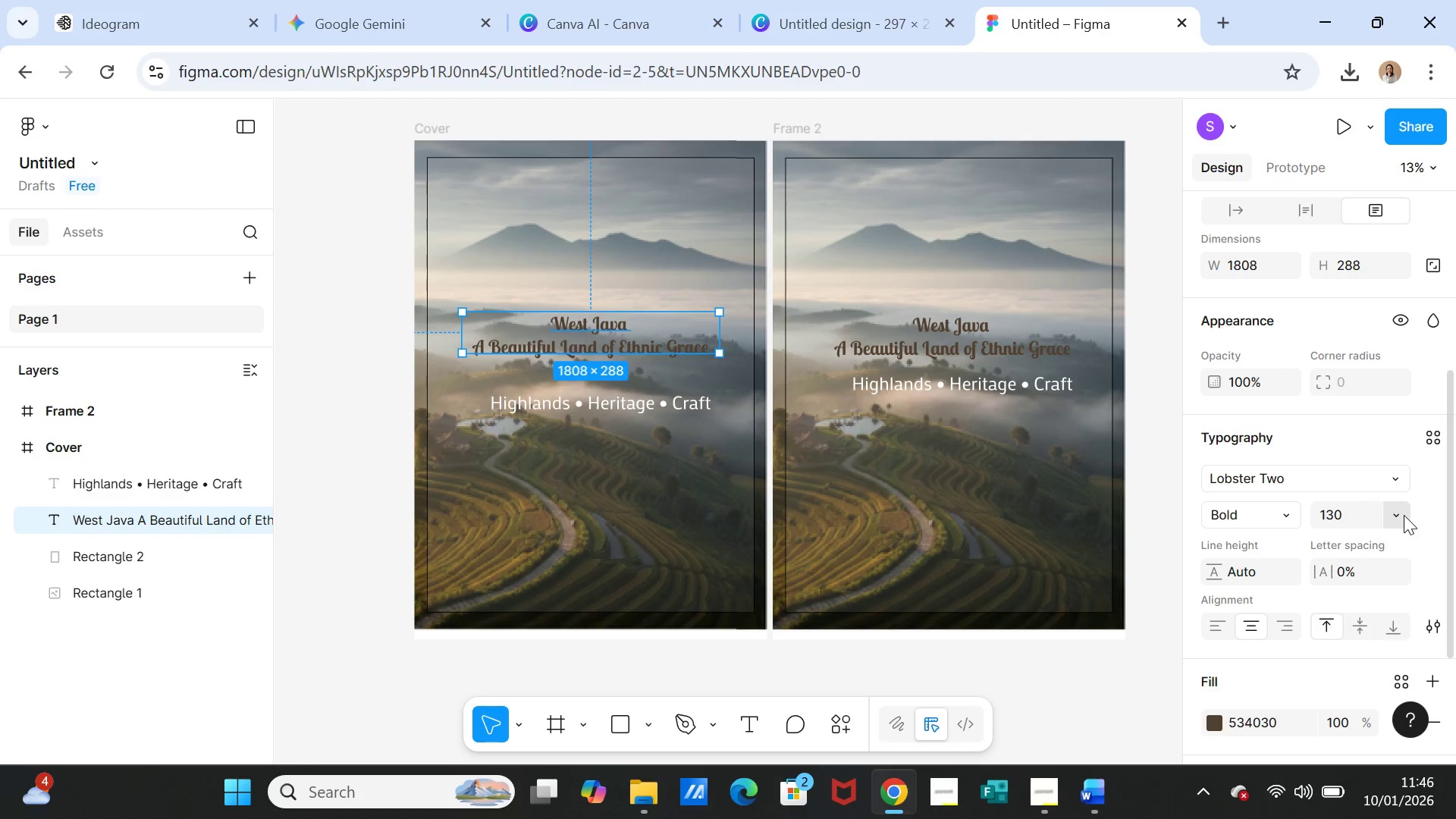 
left_click([1342, 513])
 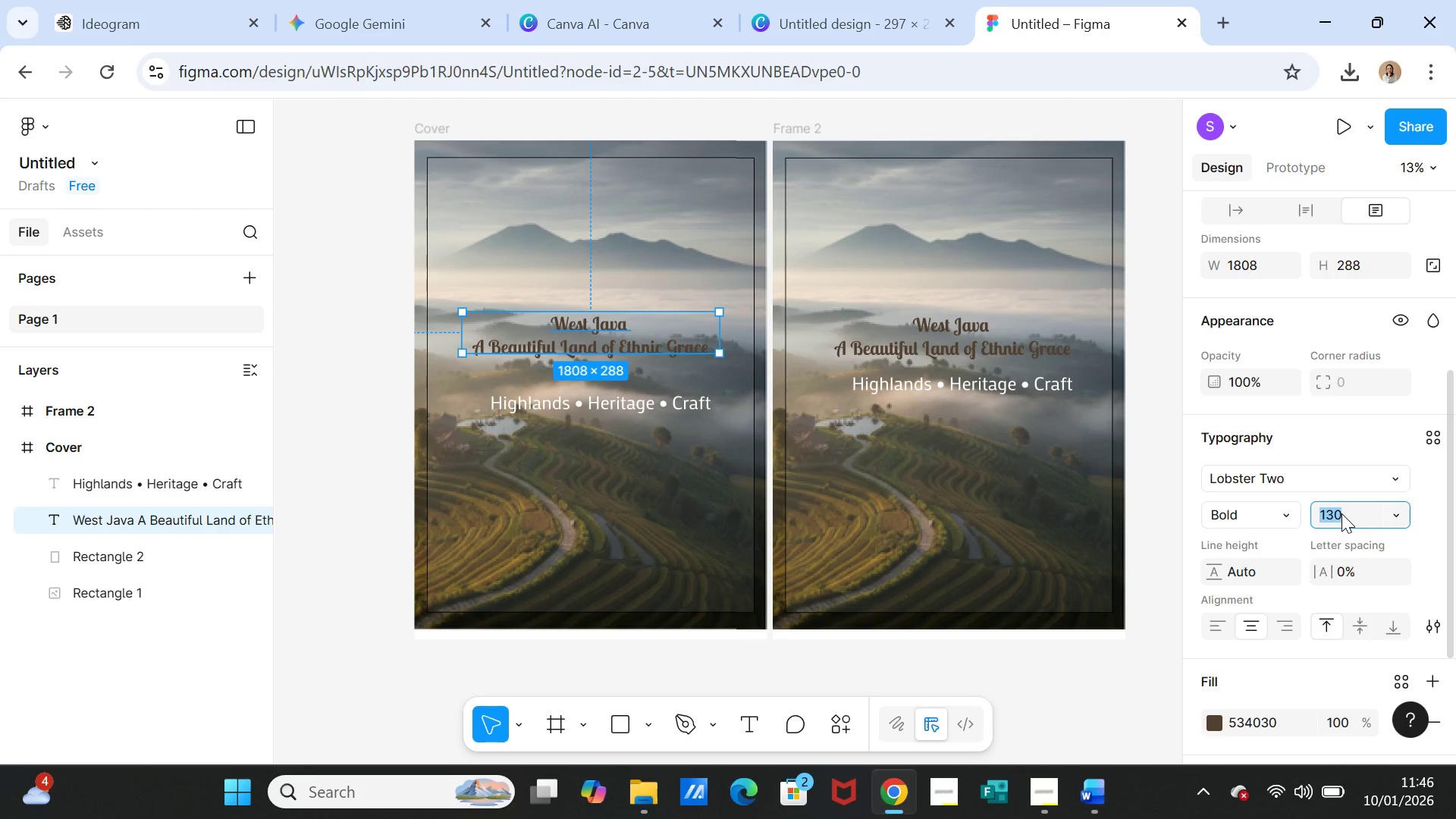 
type(145)
 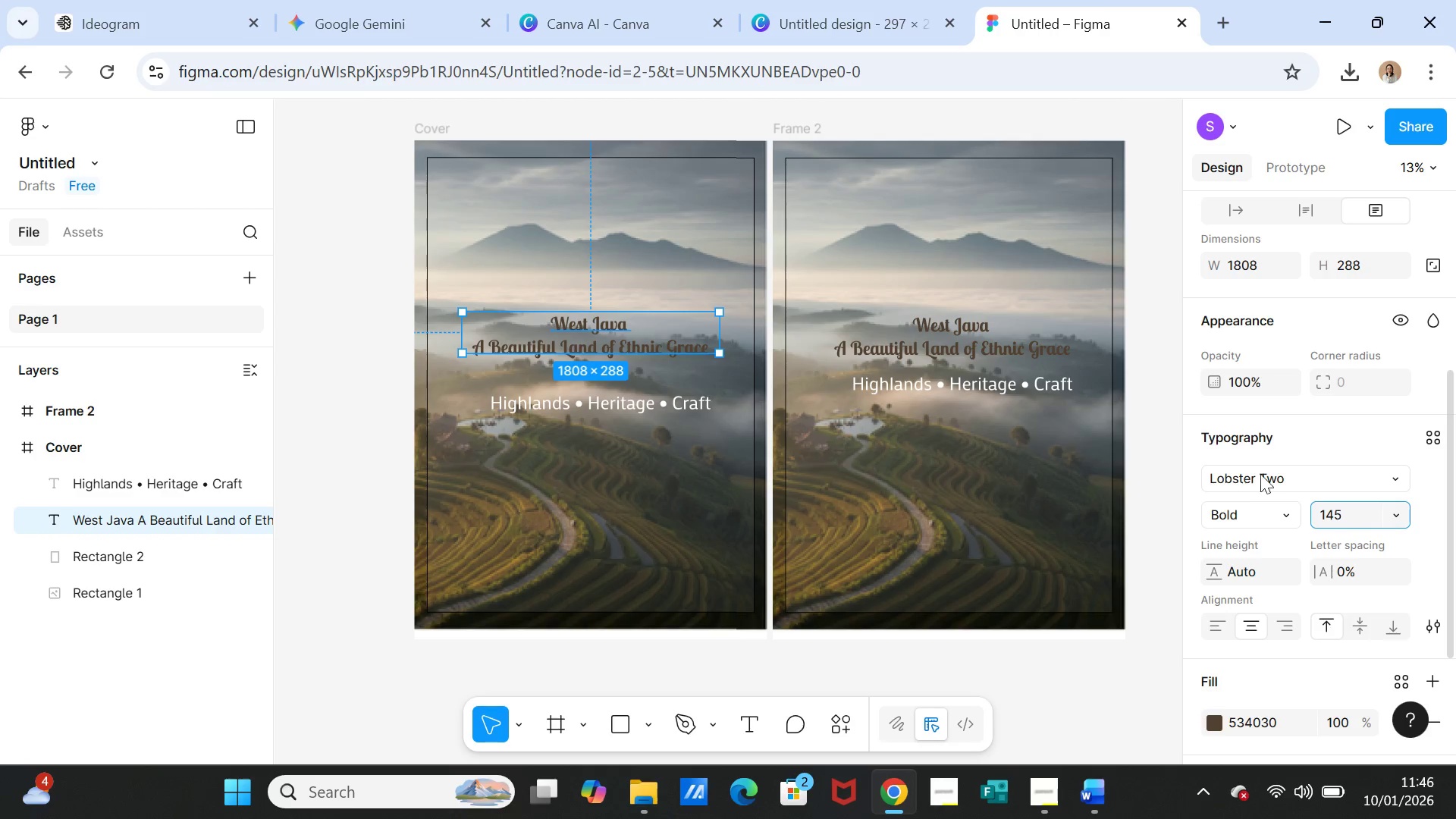 
left_click([1163, 452])
 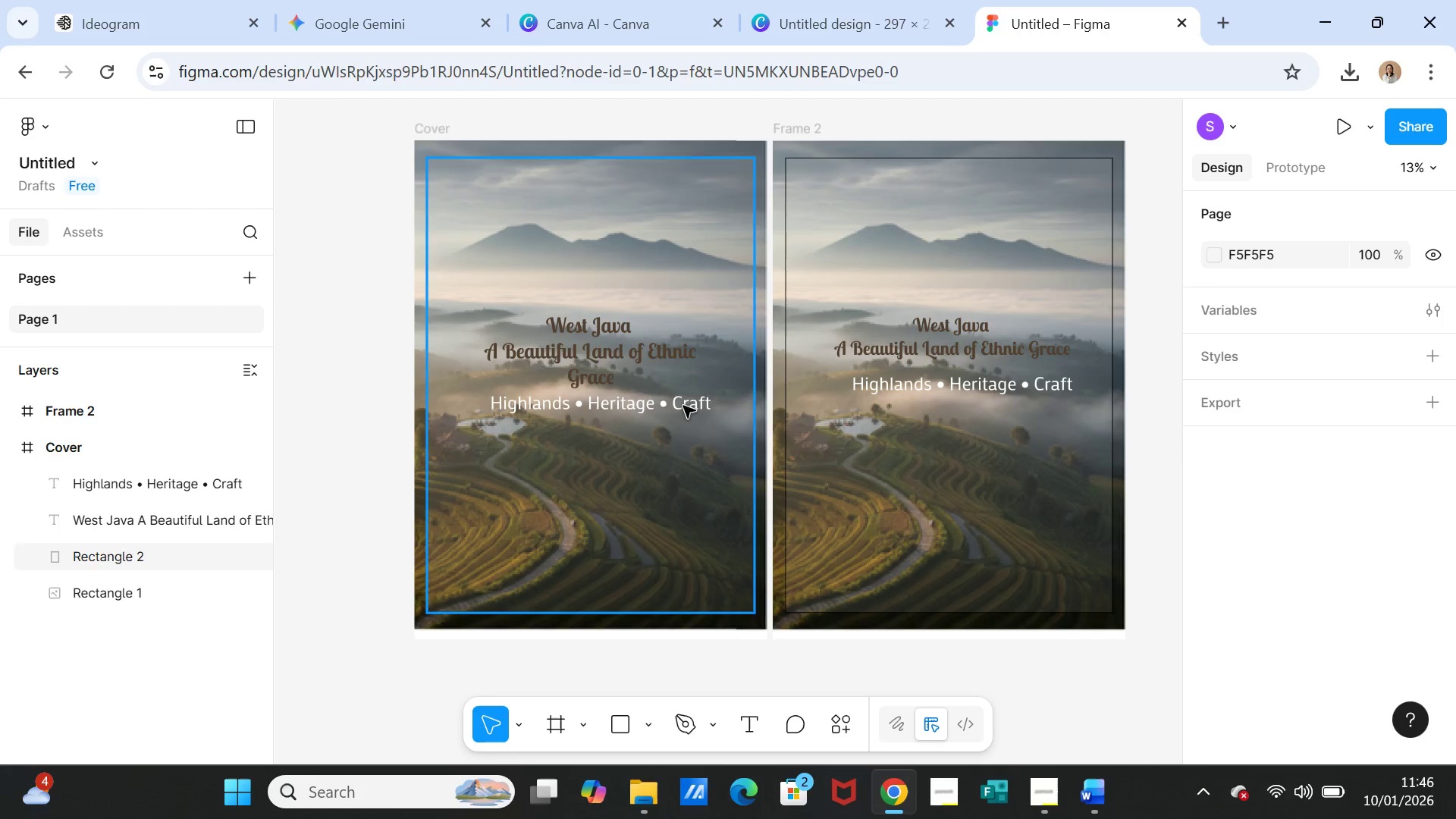 
left_click([635, 359])
 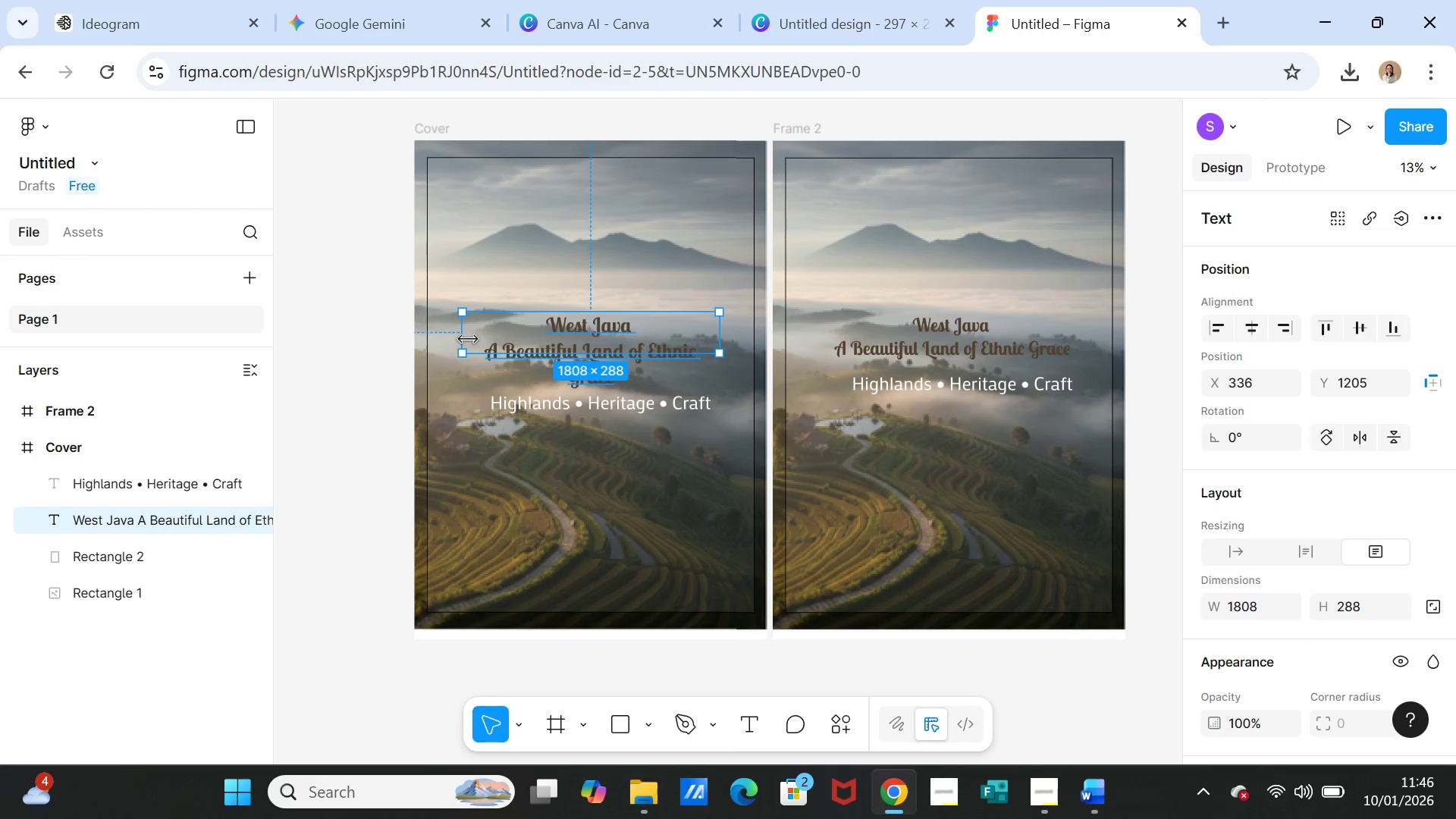 
left_click_drag(start_coordinate=[463, 332], to_coordinate=[454, 330])
 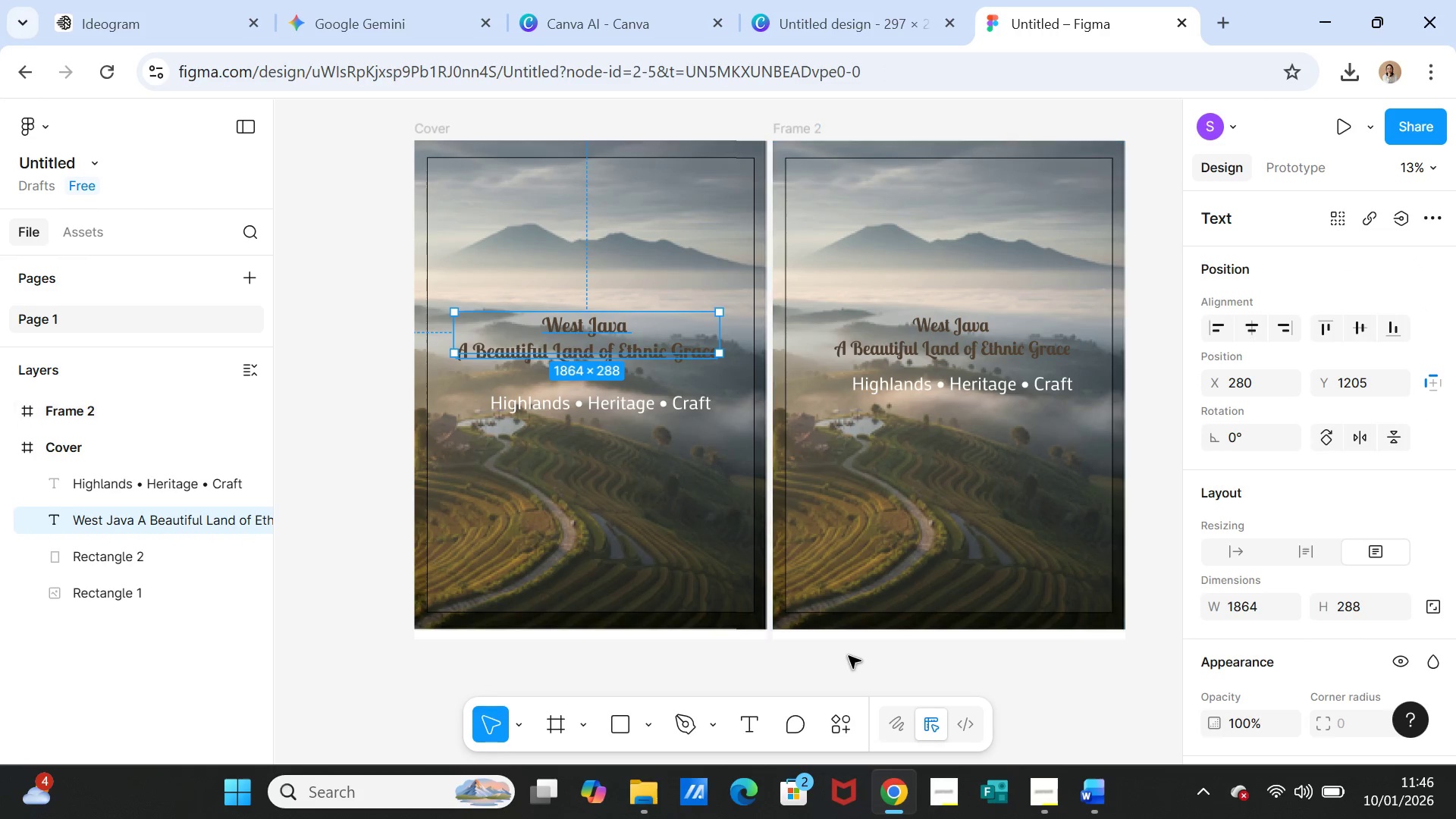 
left_click([849, 656])
 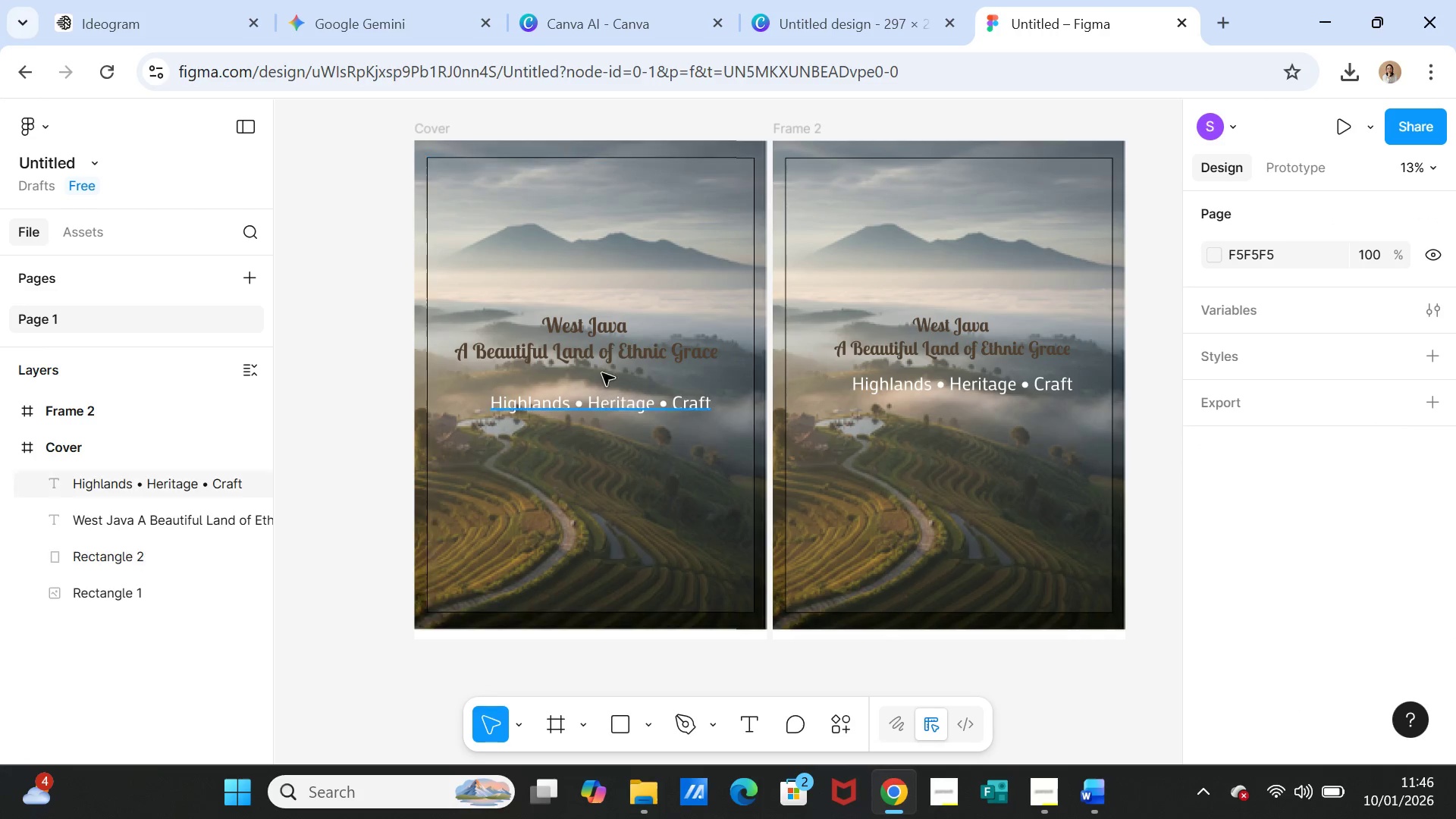 
left_click_drag(start_coordinate=[598, 351], to_coordinate=[605, 355])
 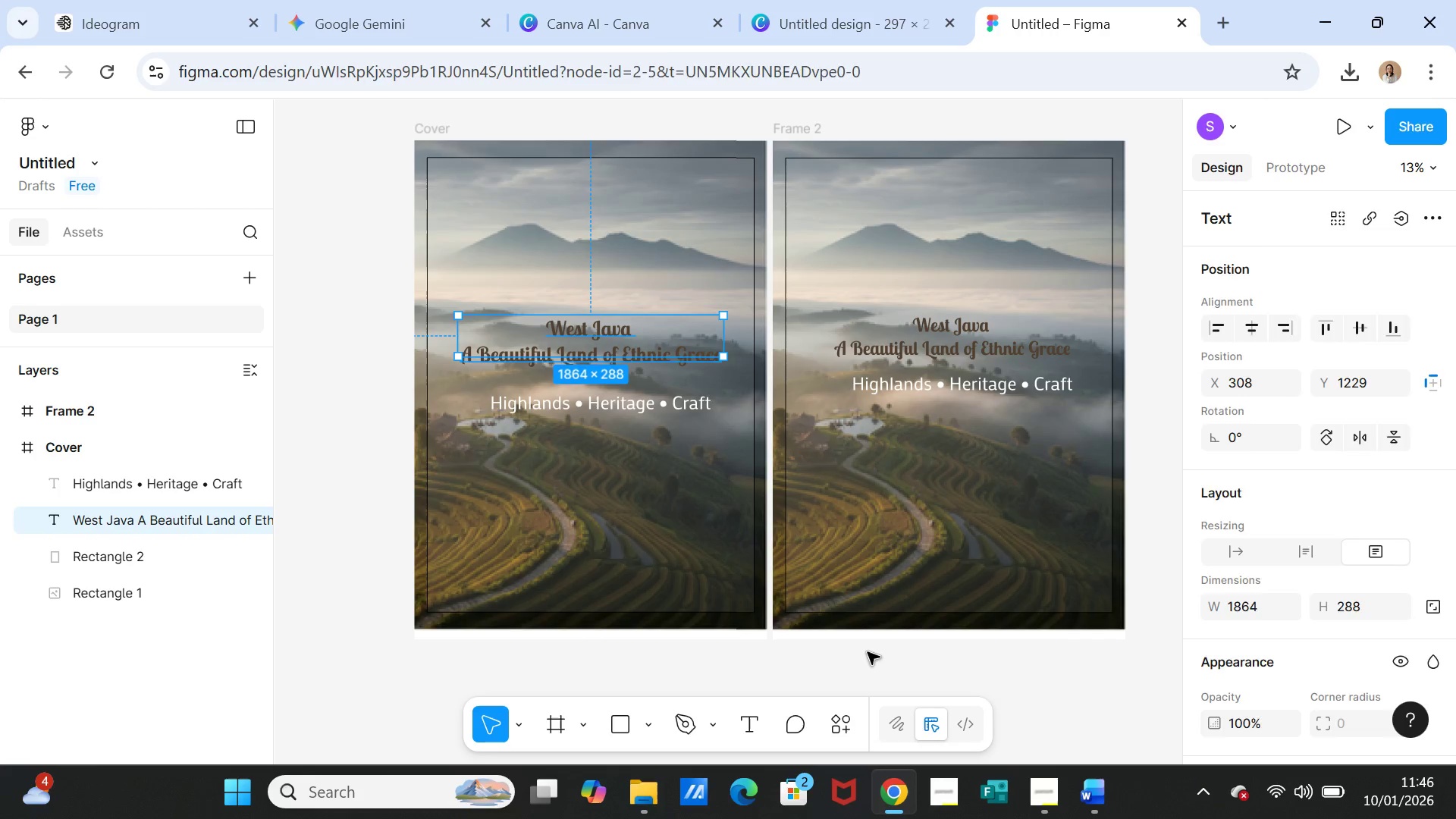 
left_click([868, 652])
 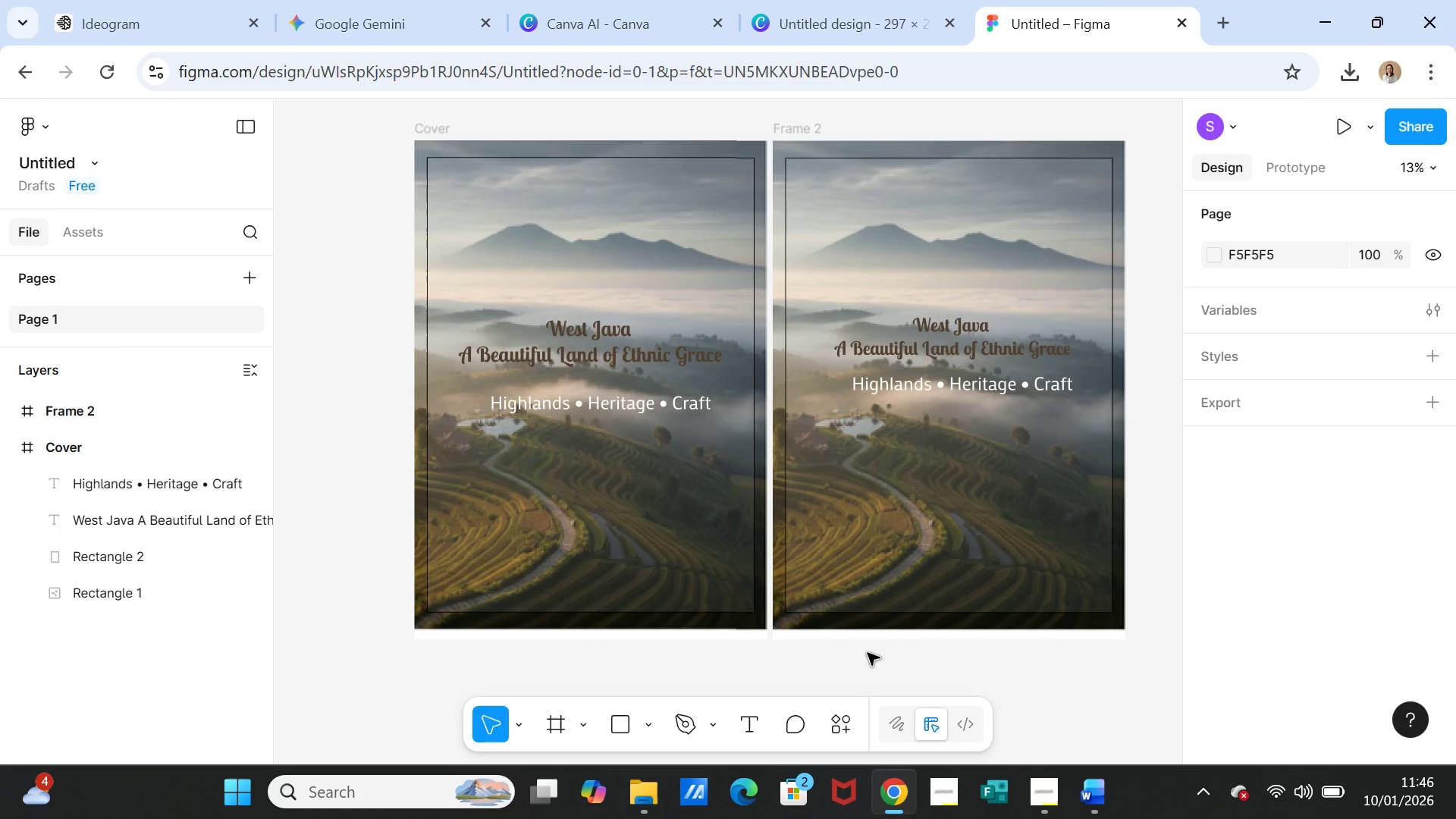 
left_click([904, 520])
 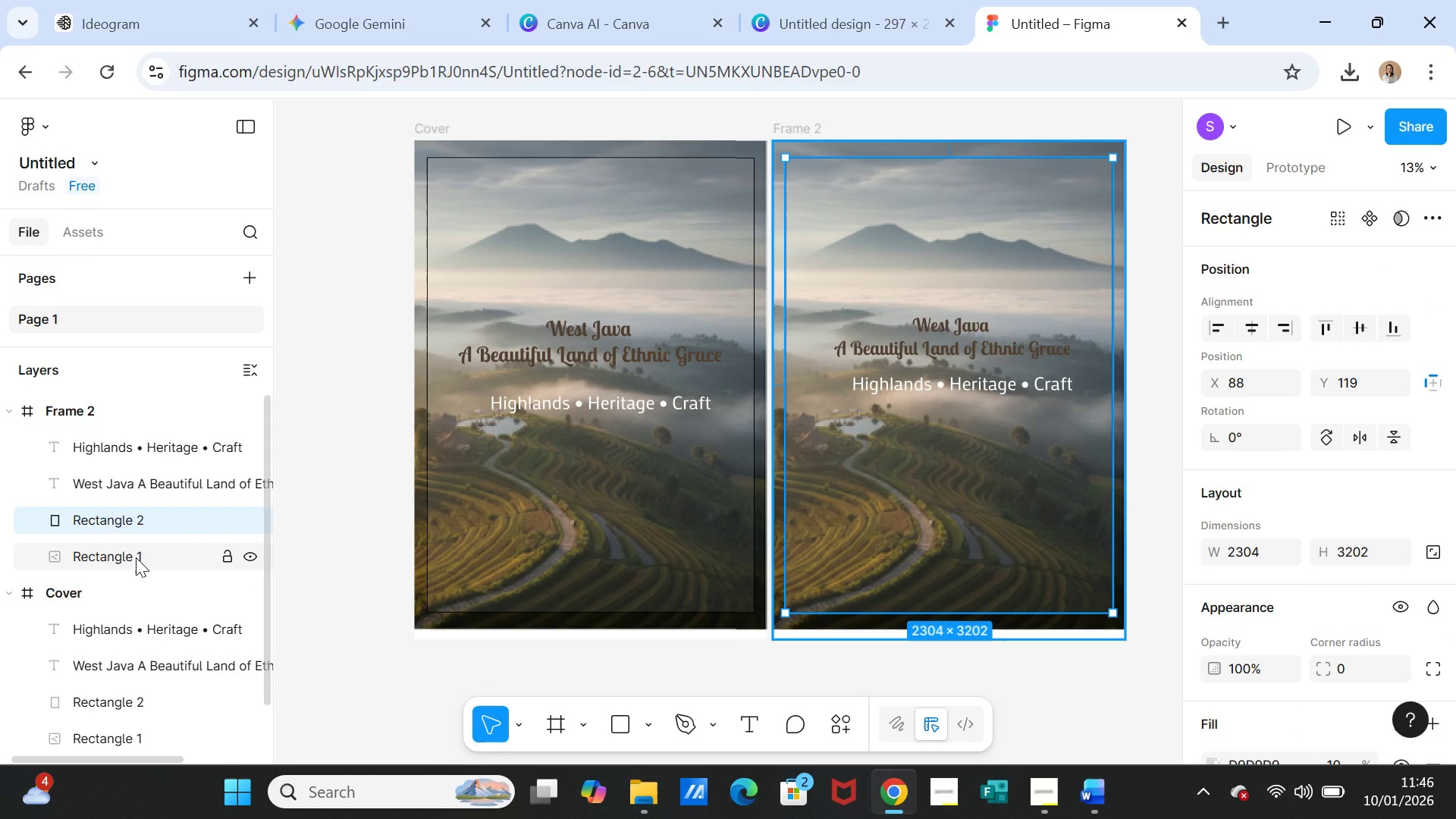 
left_click([136, 557])
 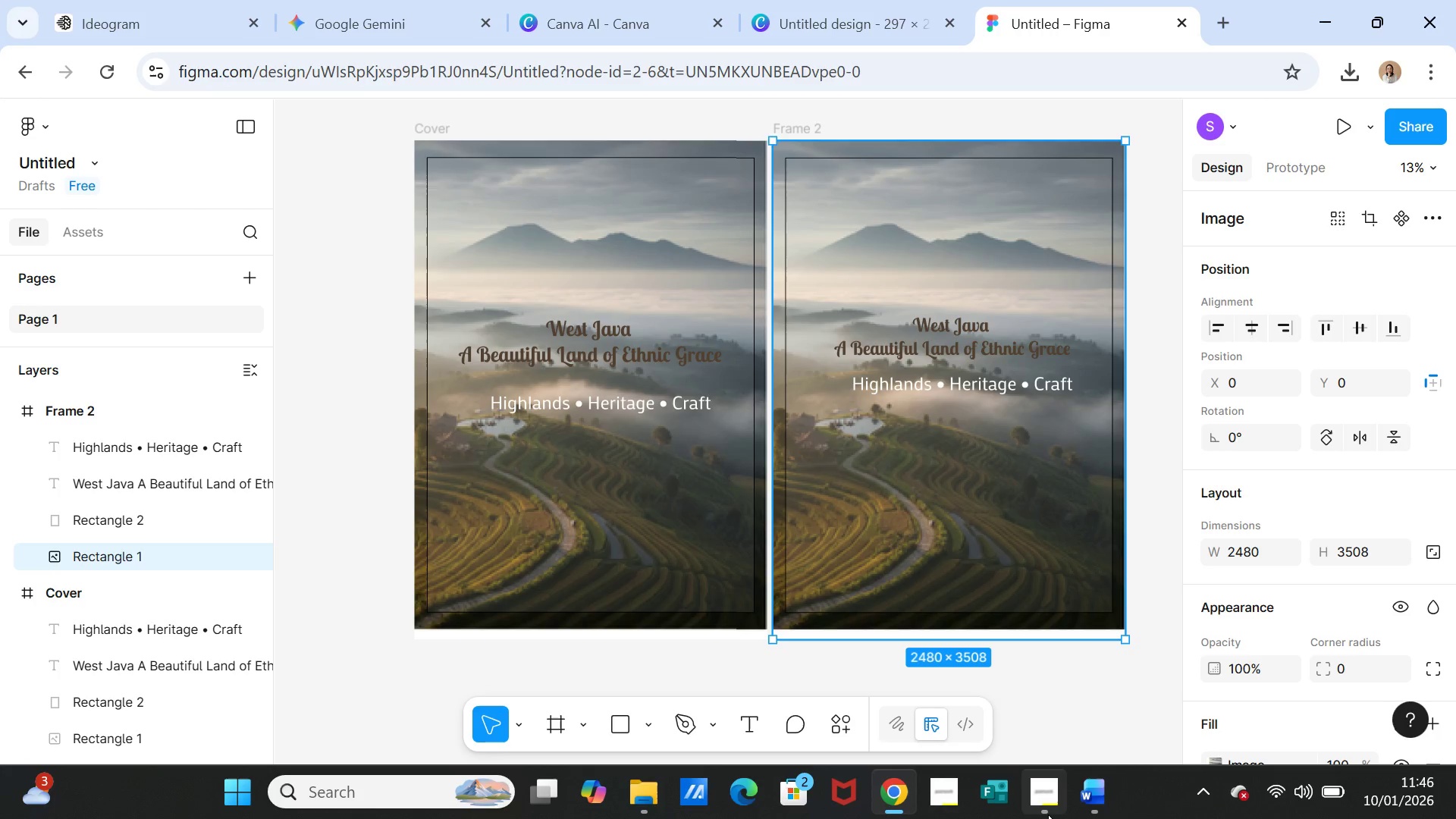 
left_click([1087, 808])
 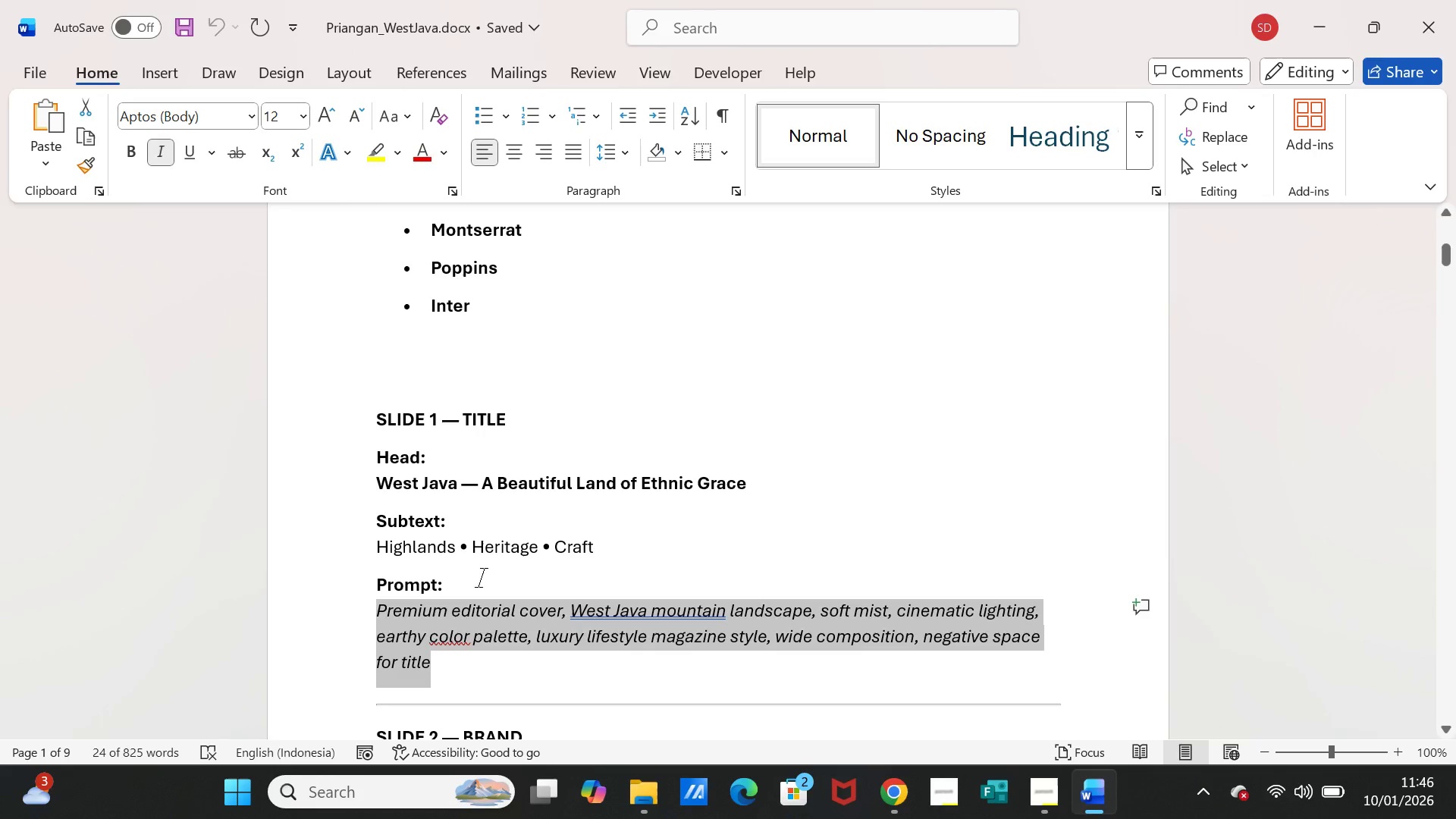 
scroll: coordinate [472, 590], scroll_direction: down, amount: 12.0
 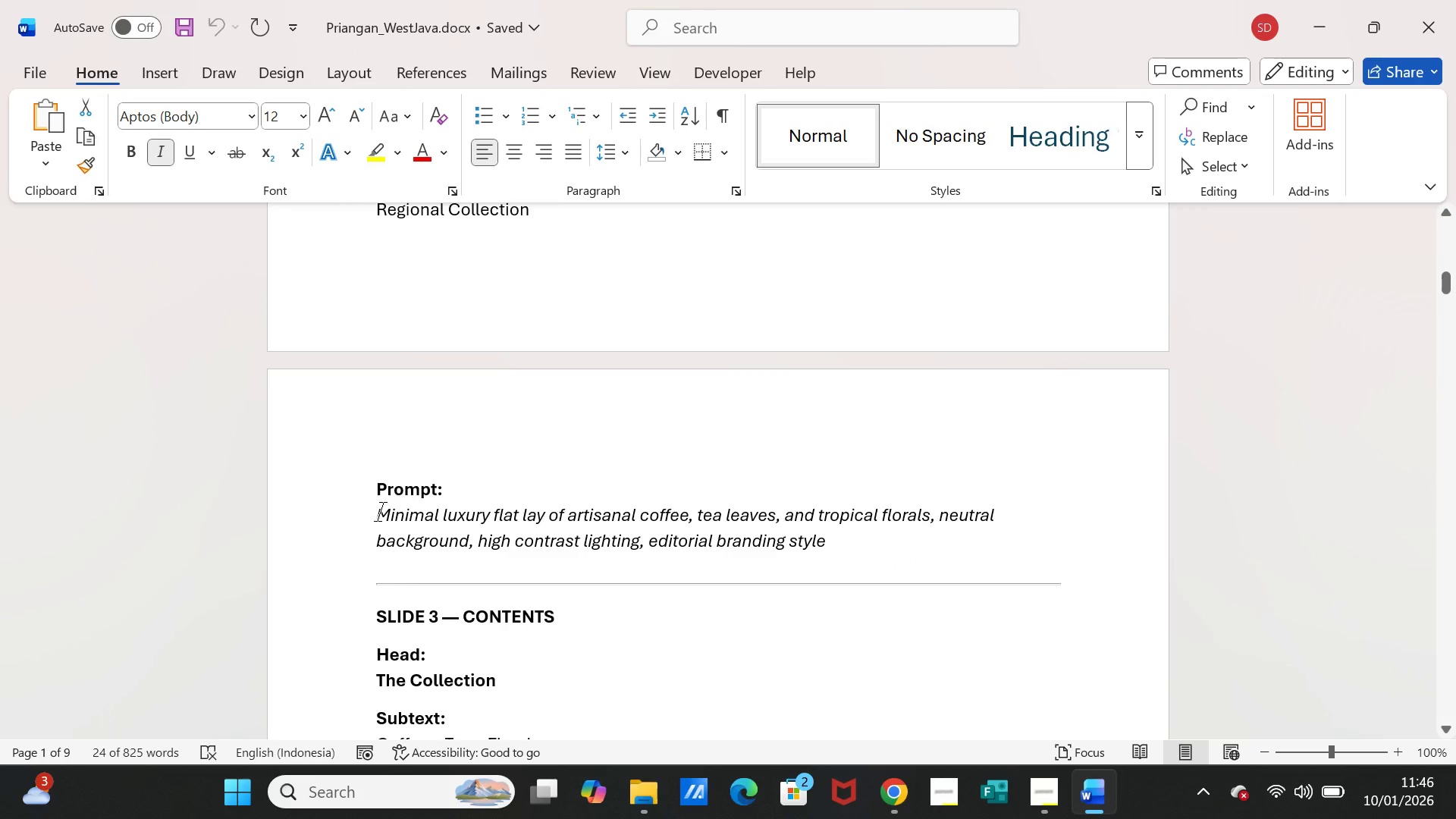 
left_click_drag(start_coordinate=[380, 512], to_coordinate=[812, 538])
 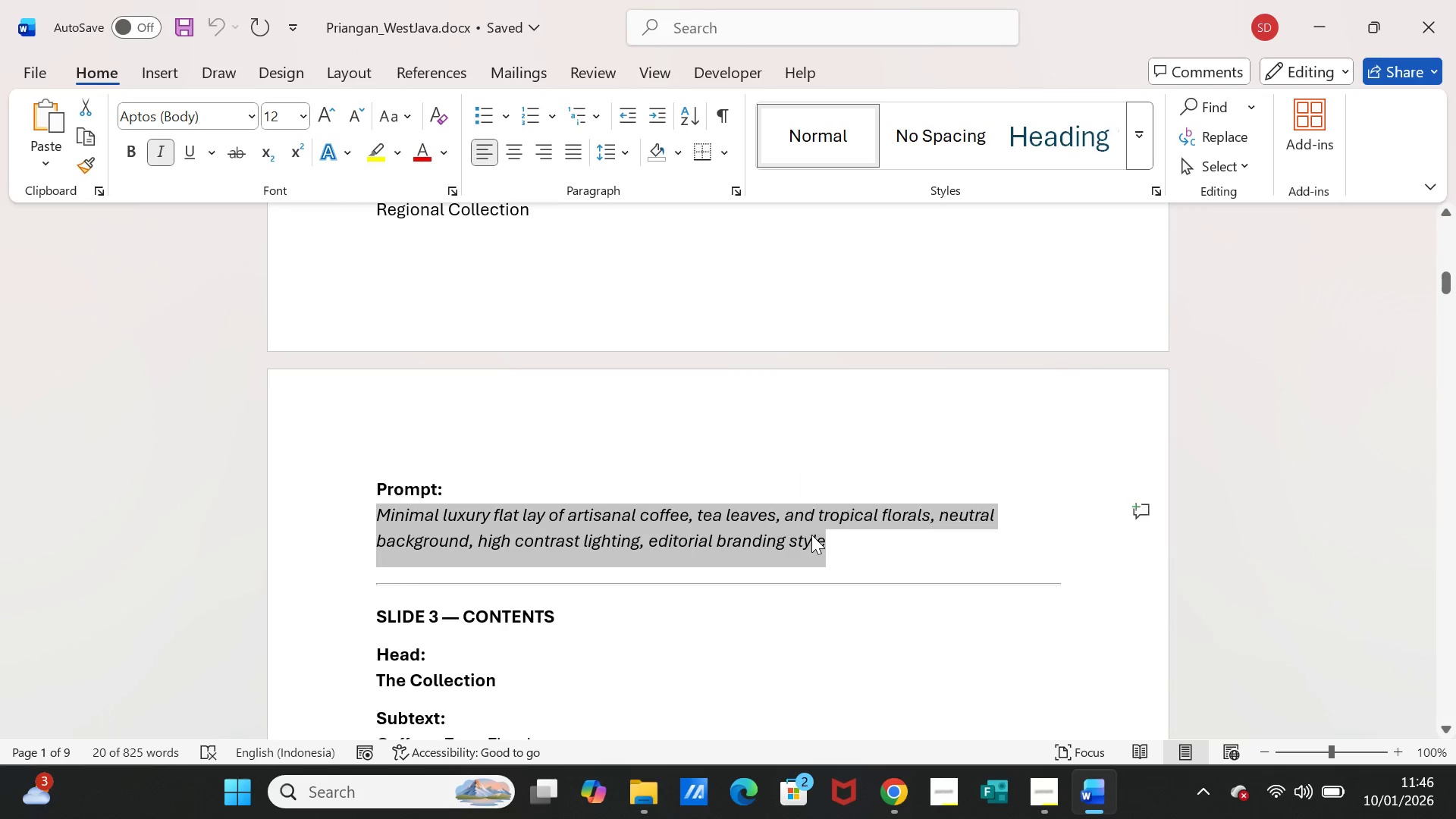 
key(Control+C)
 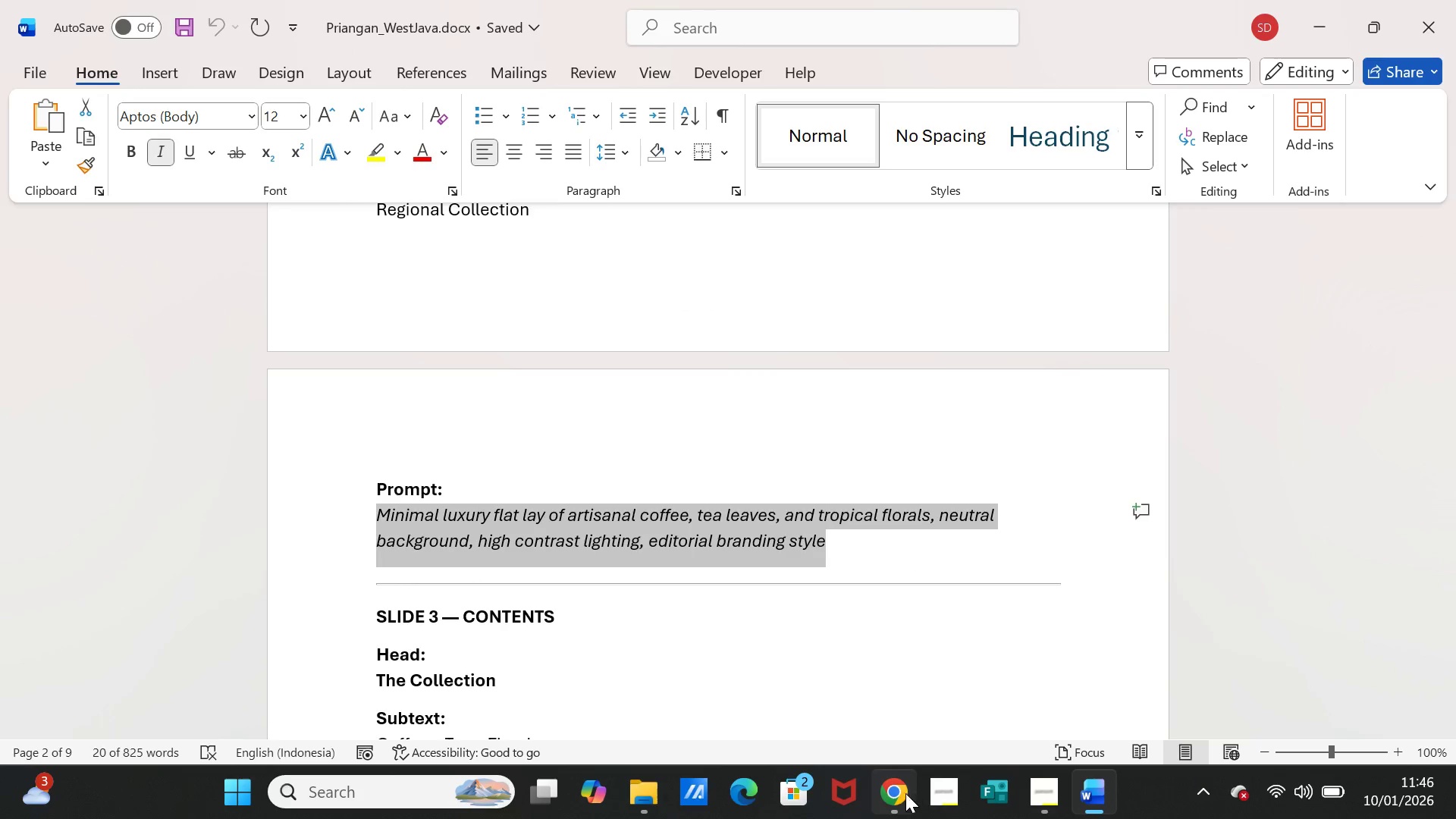 
left_click([893, 790])
 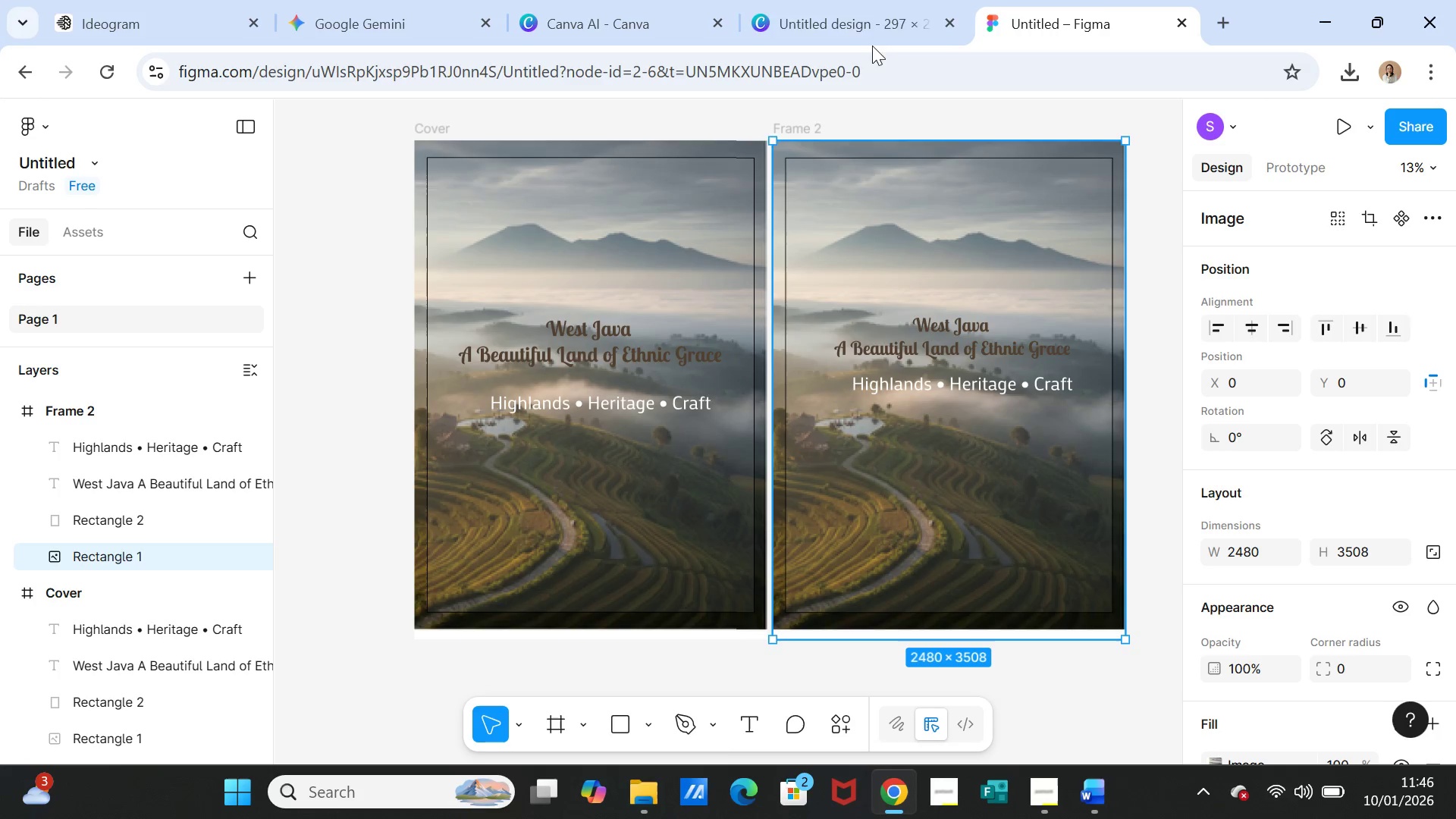 
mouse_move([369, 2])
 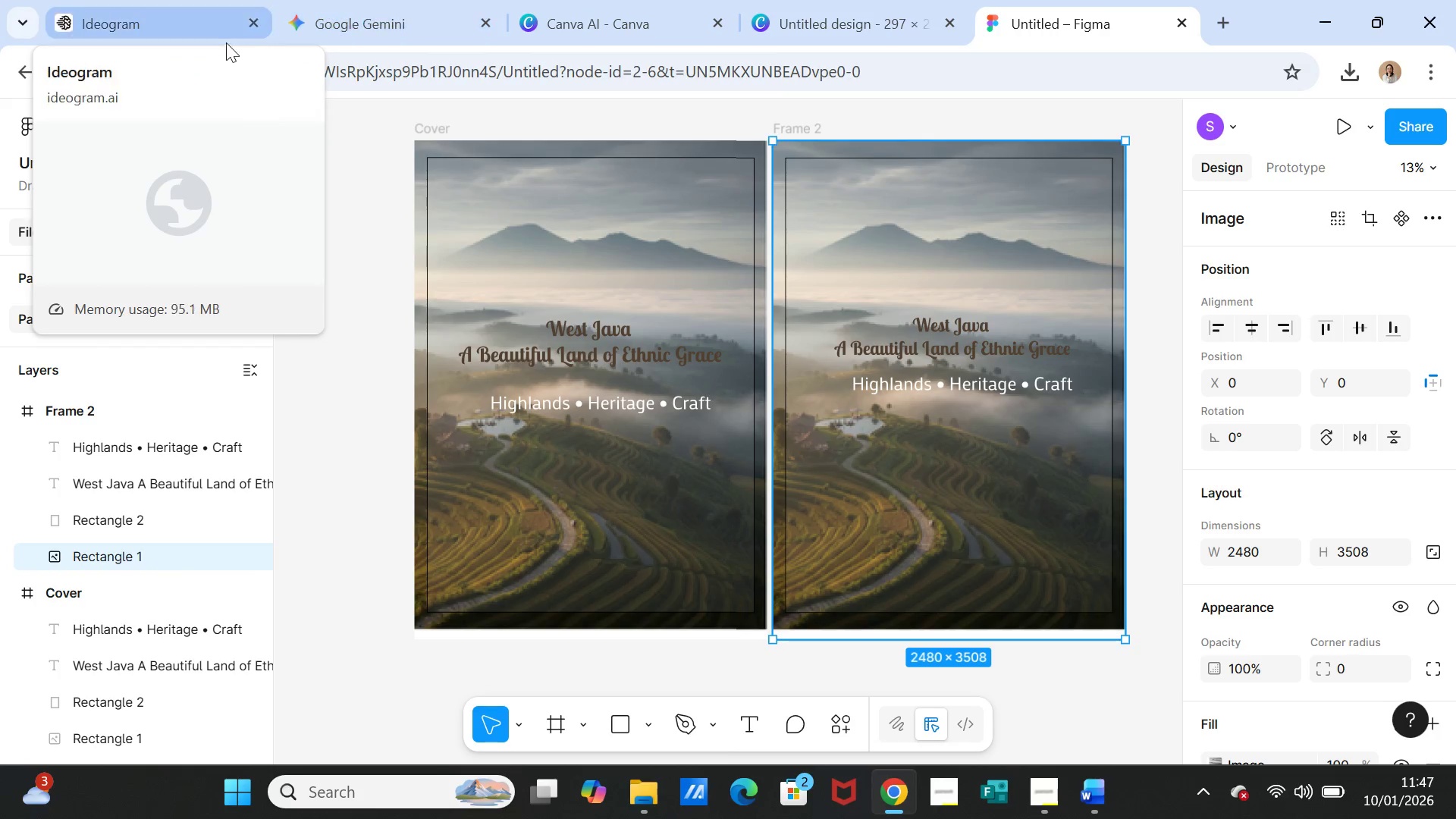 
left_click([180, 23])
 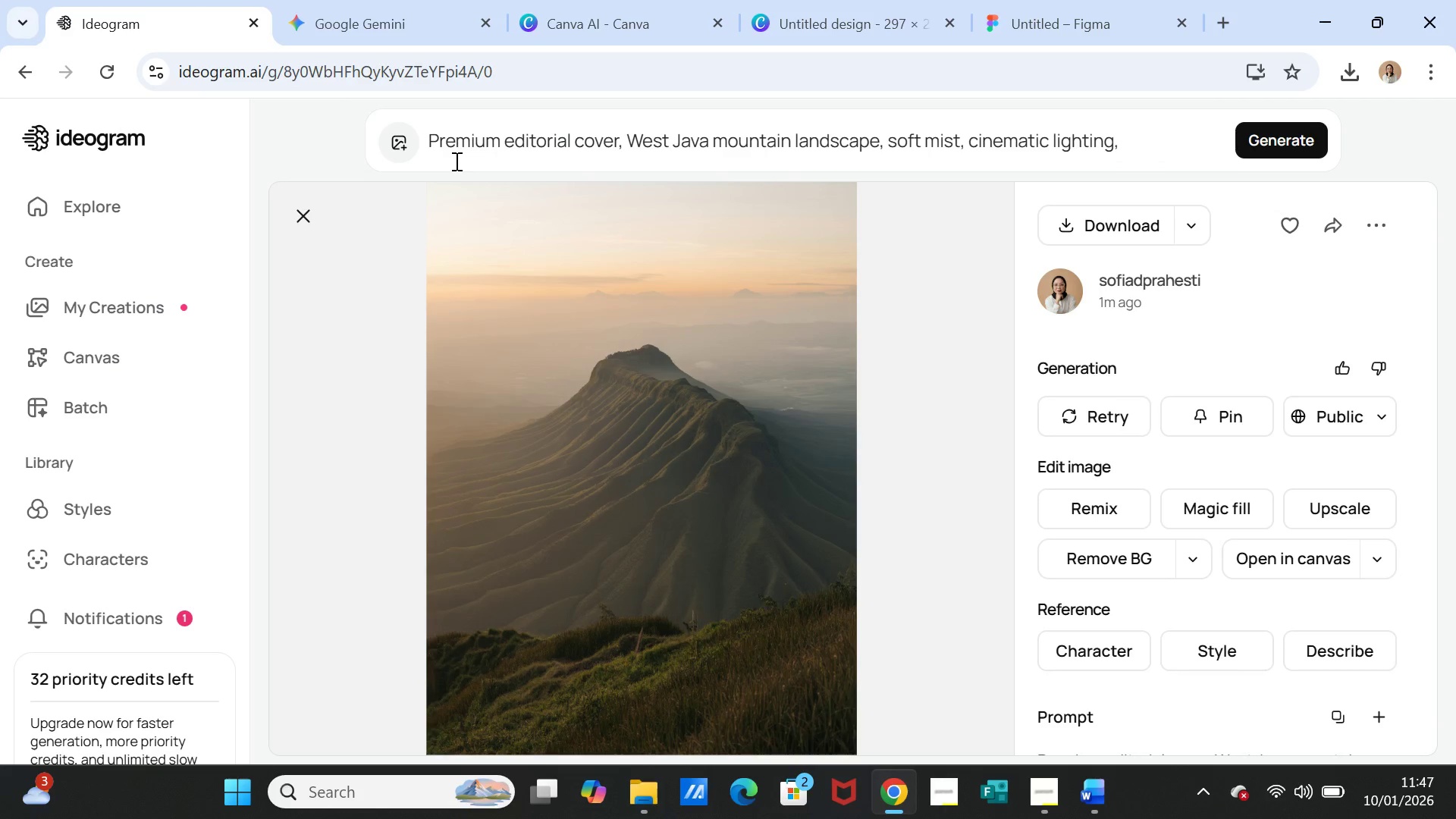 
left_click([456, 148])
 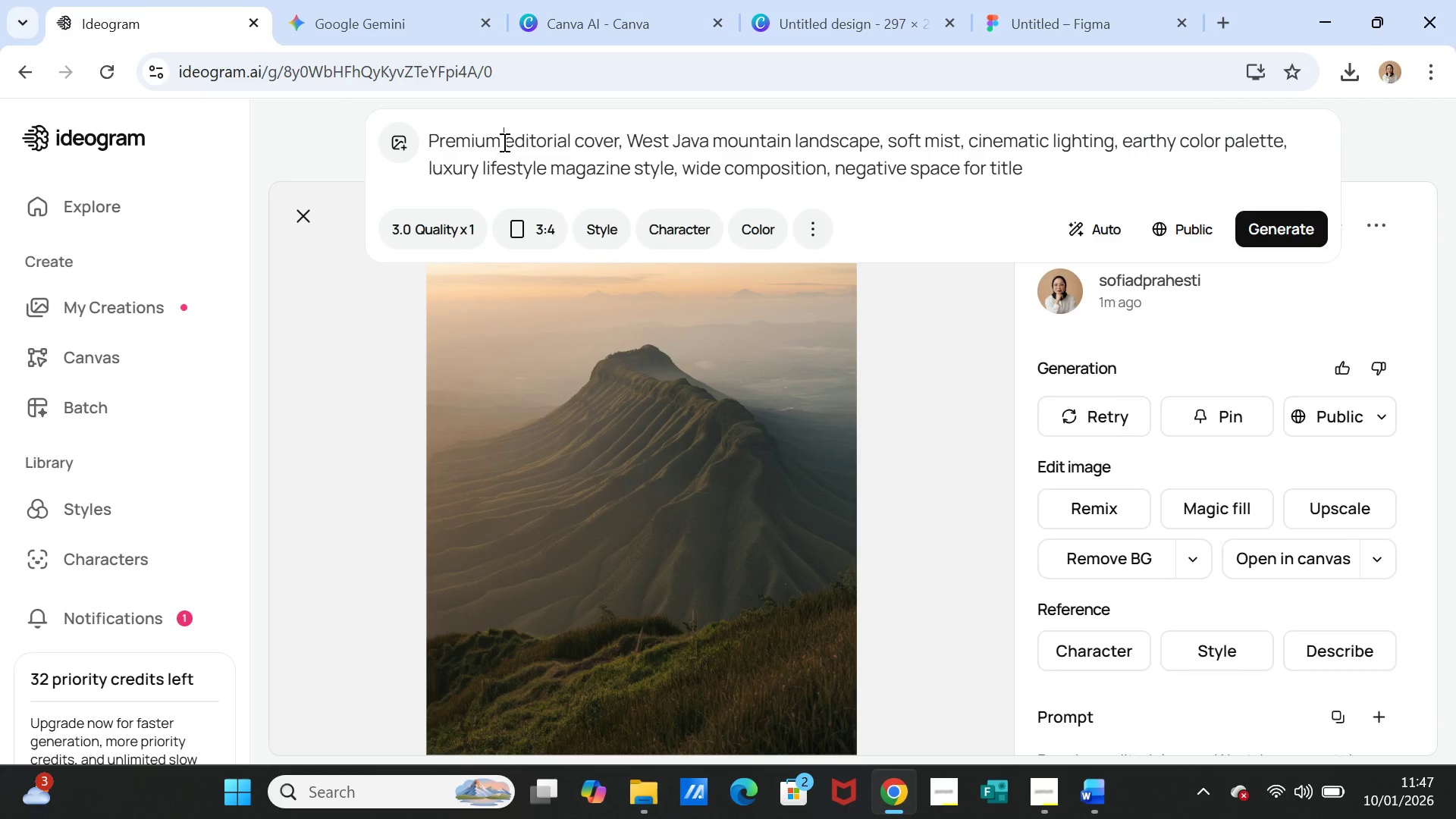 
double_click([503, 142])
 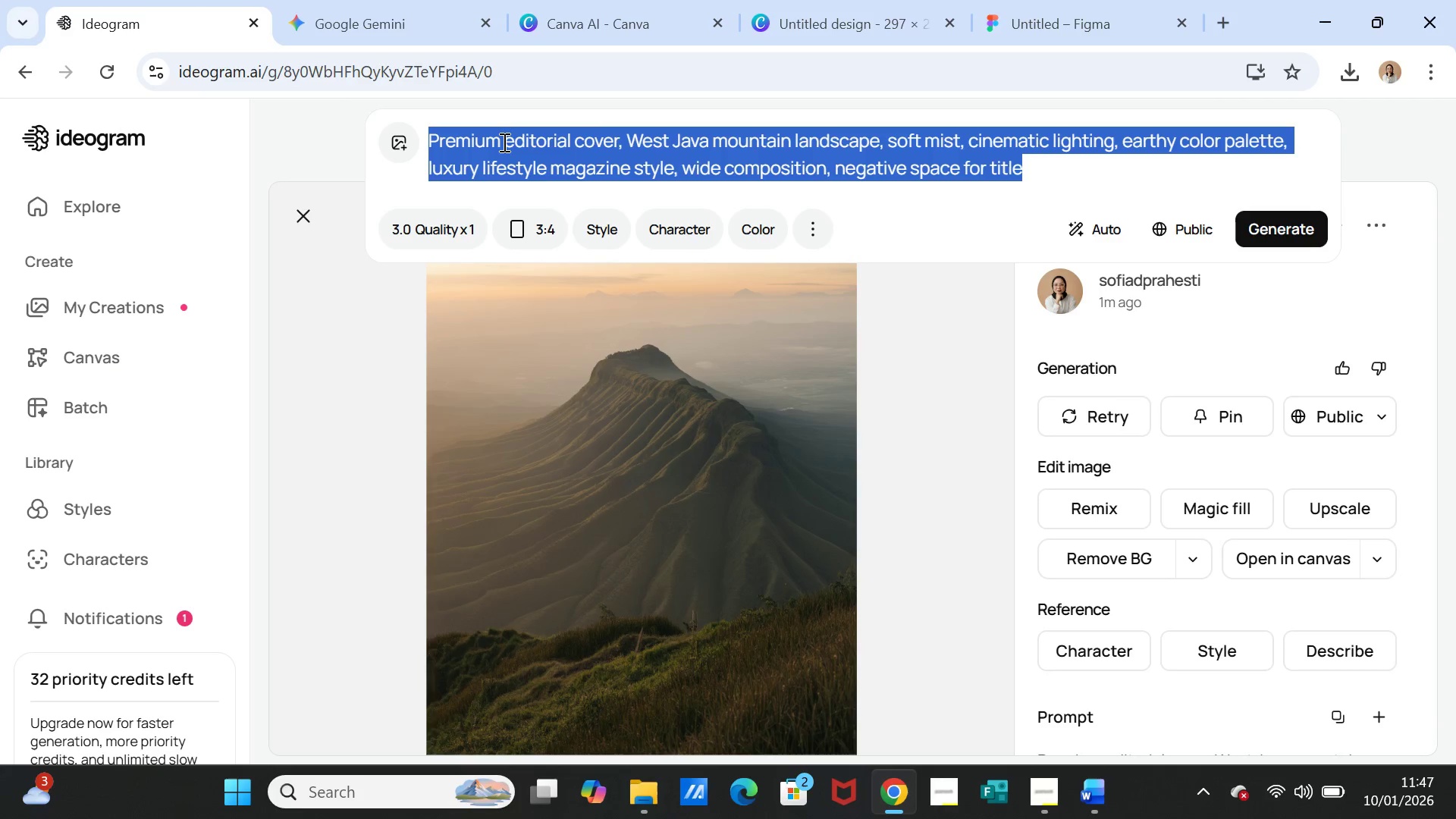 
triple_click([503, 142])
 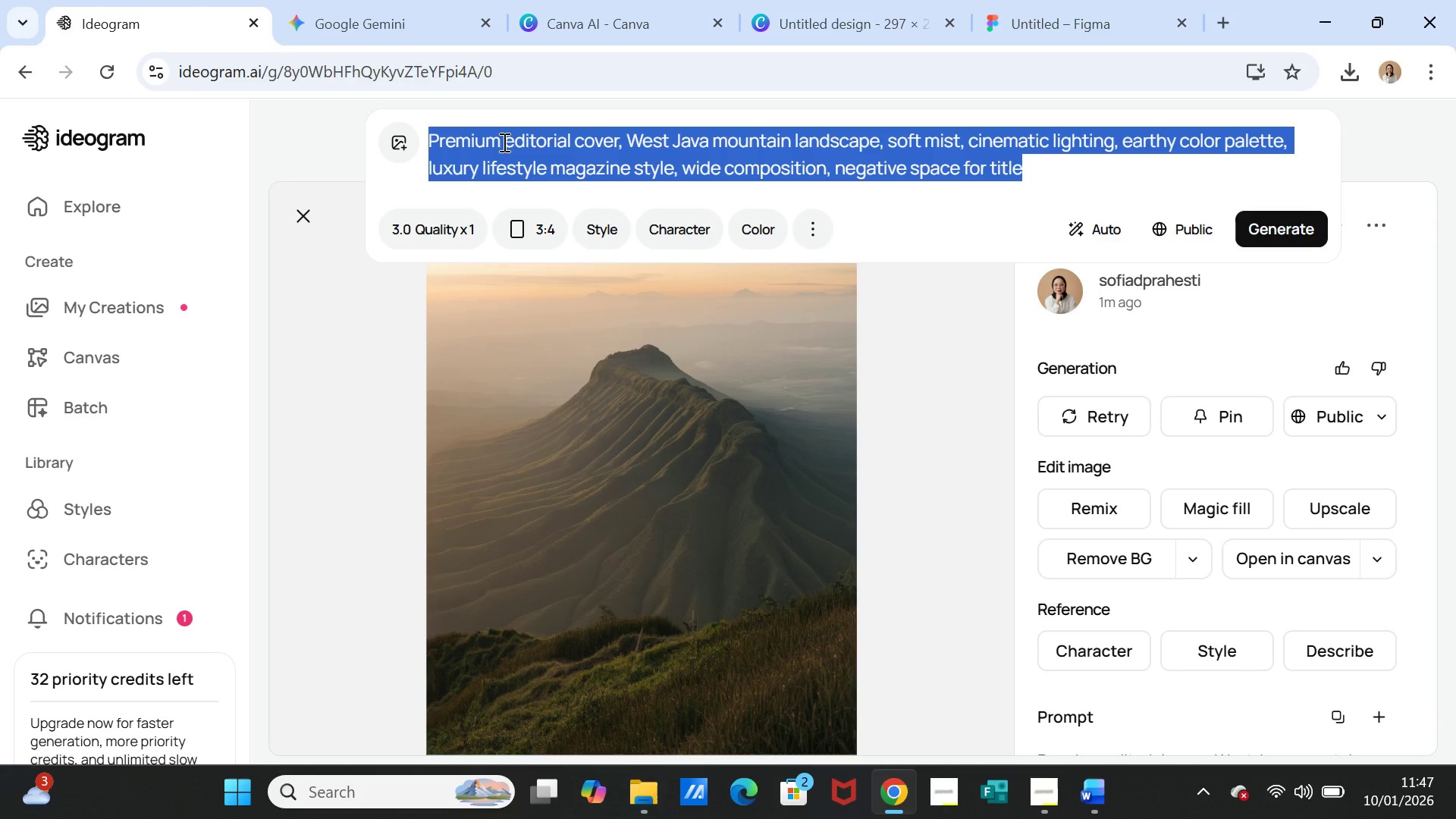 
key(Control+V)
 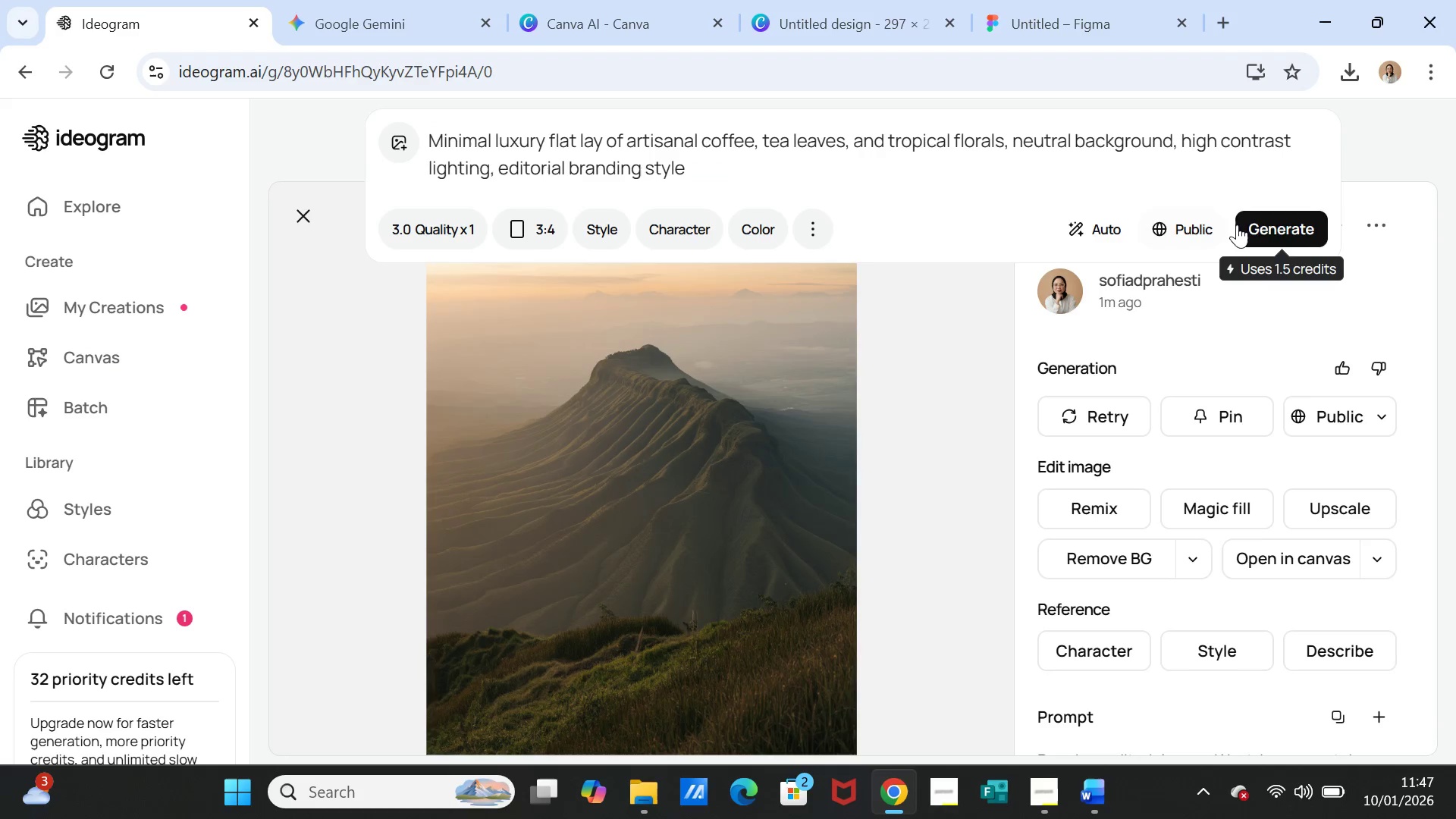 
left_click([1260, 231])
 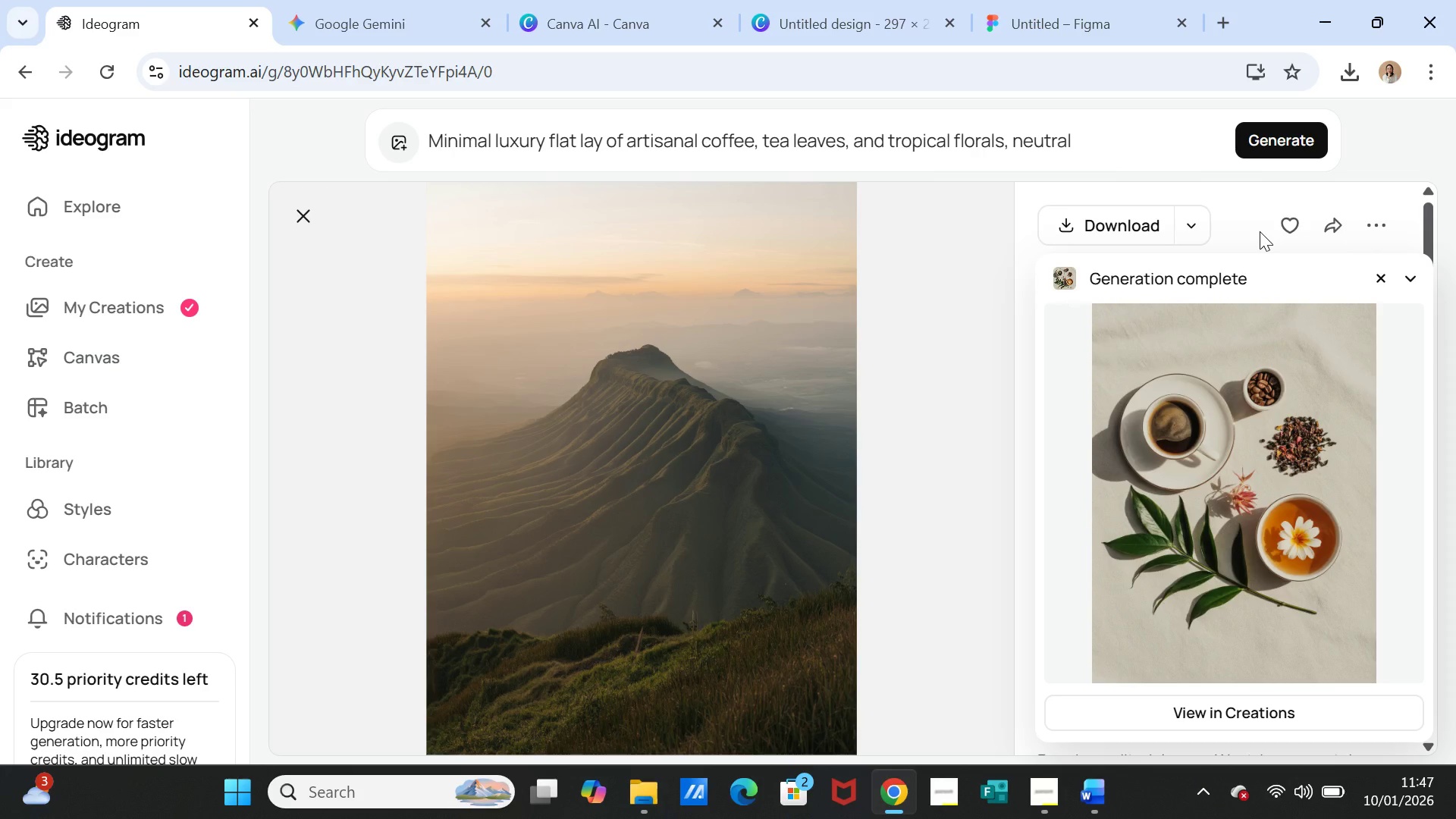 
wait(20.53)
 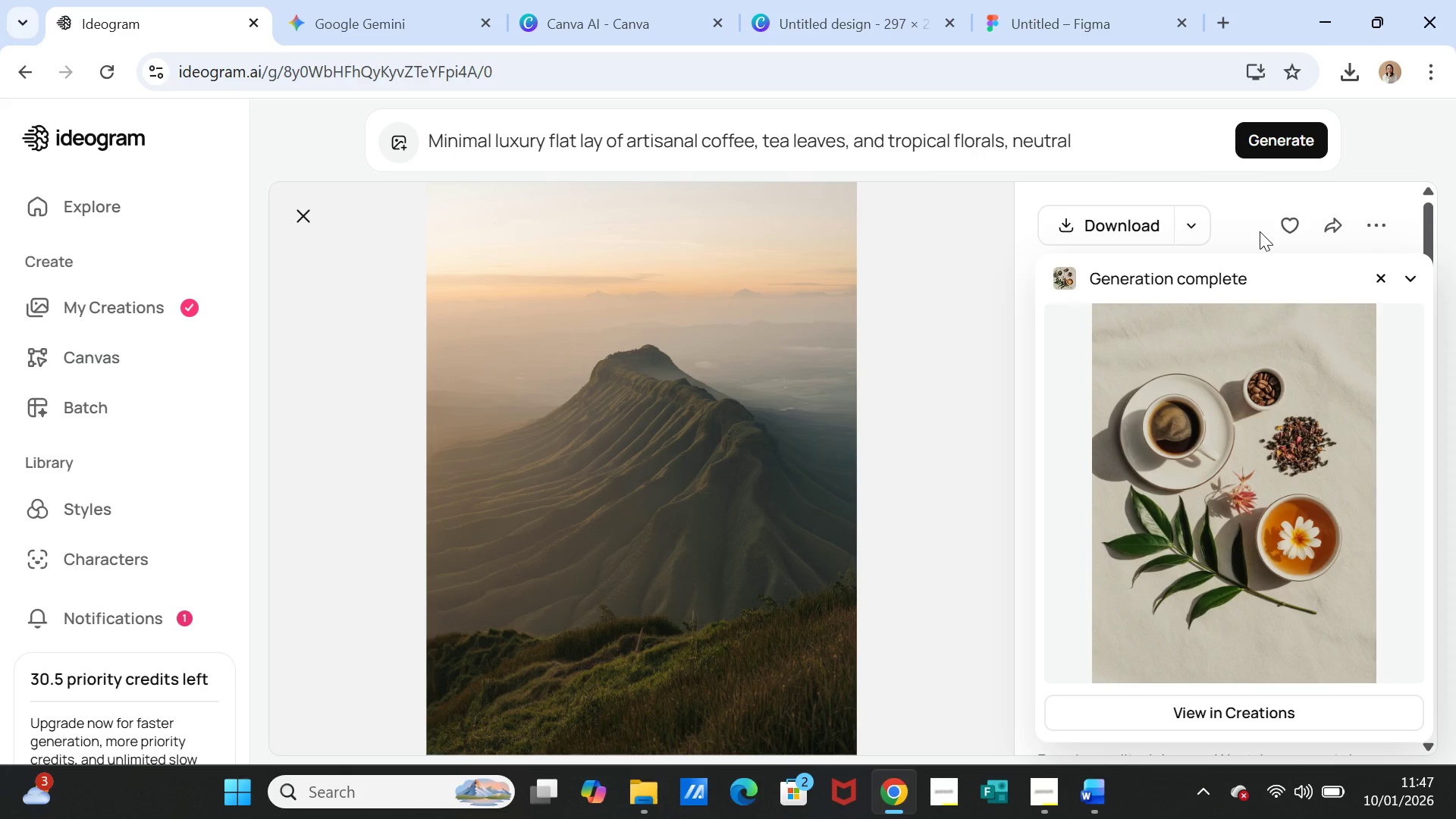 
left_click([1205, 402])
 